 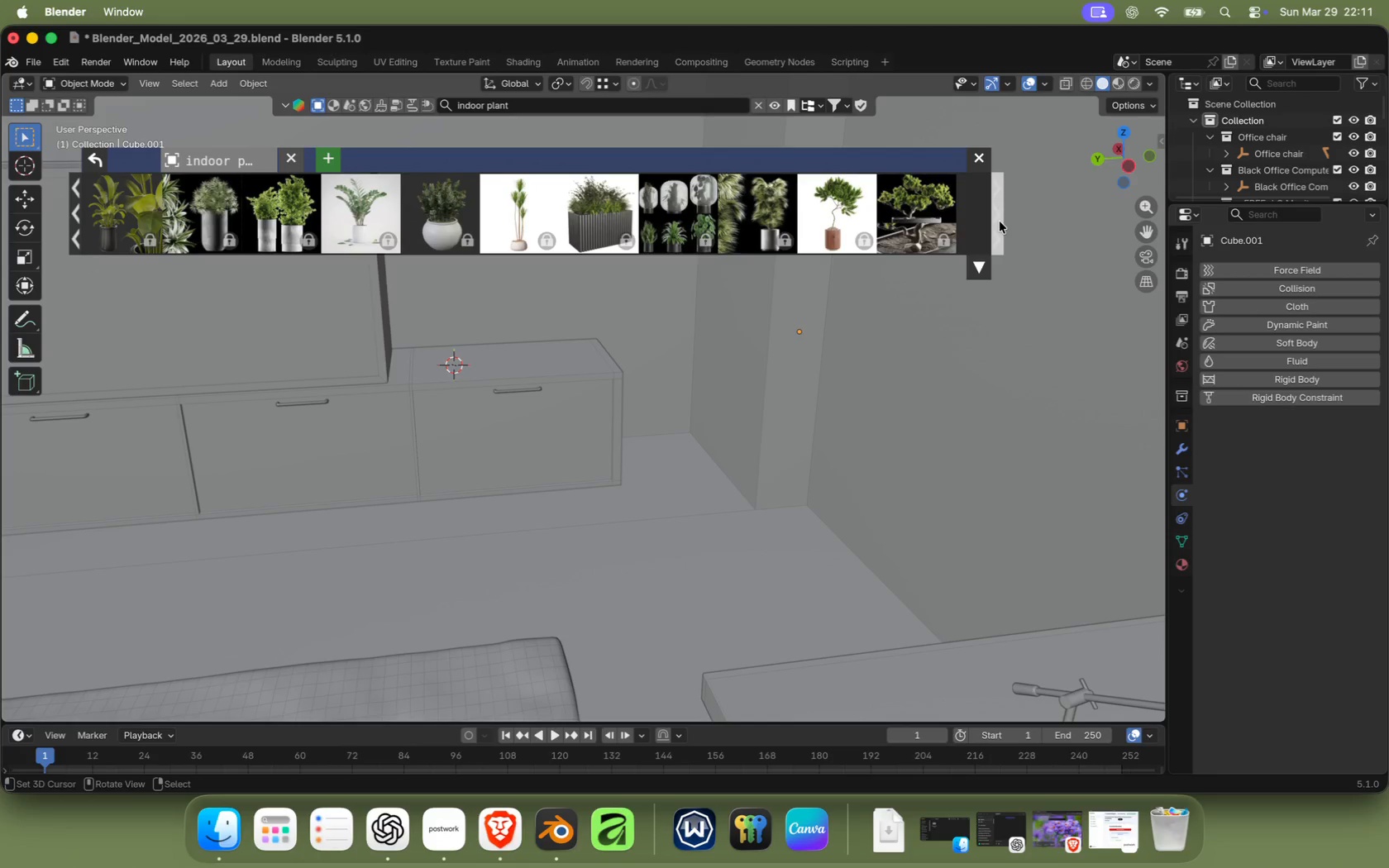 
left_click([1000, 222])
 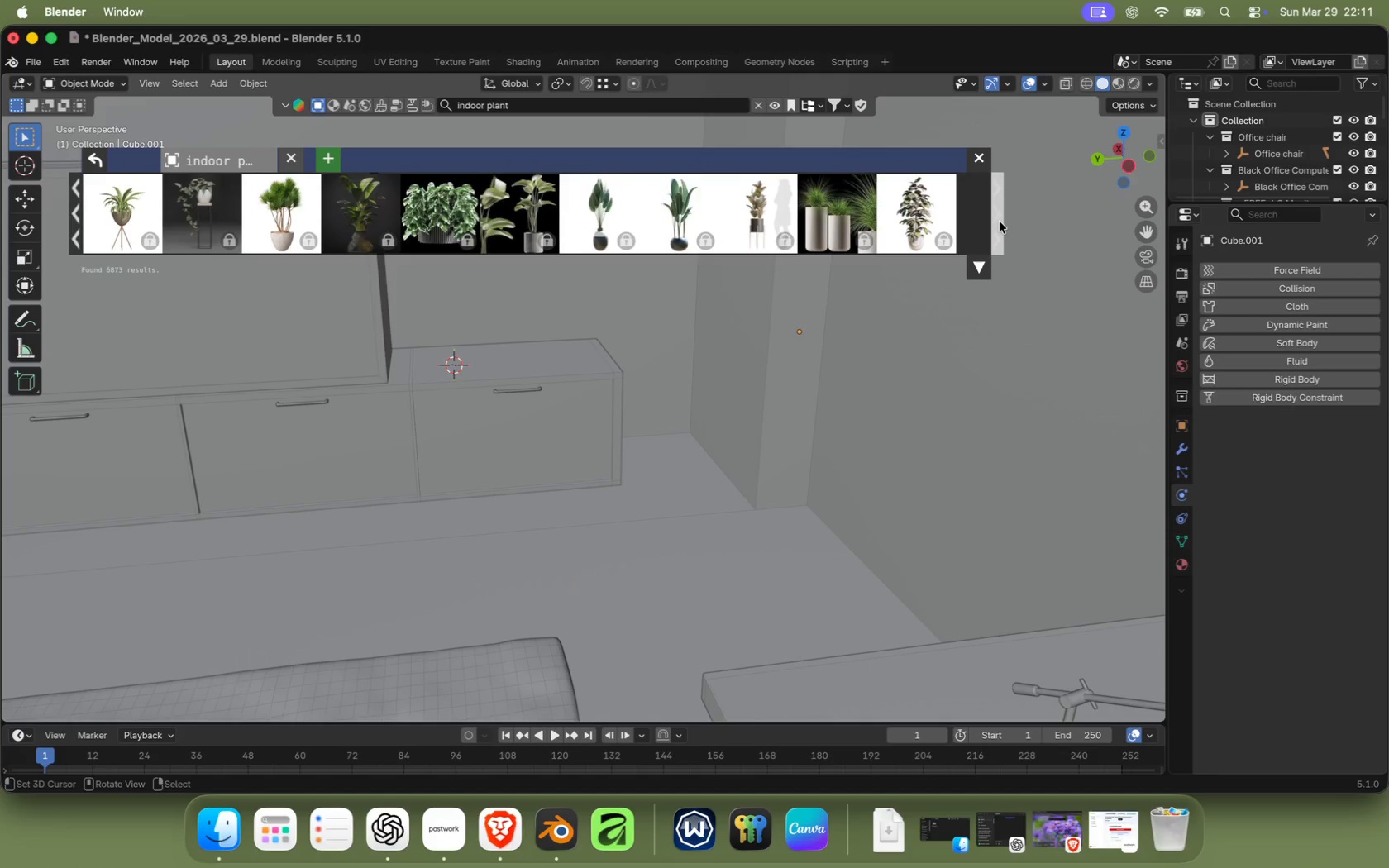 
left_click([1000, 222])
 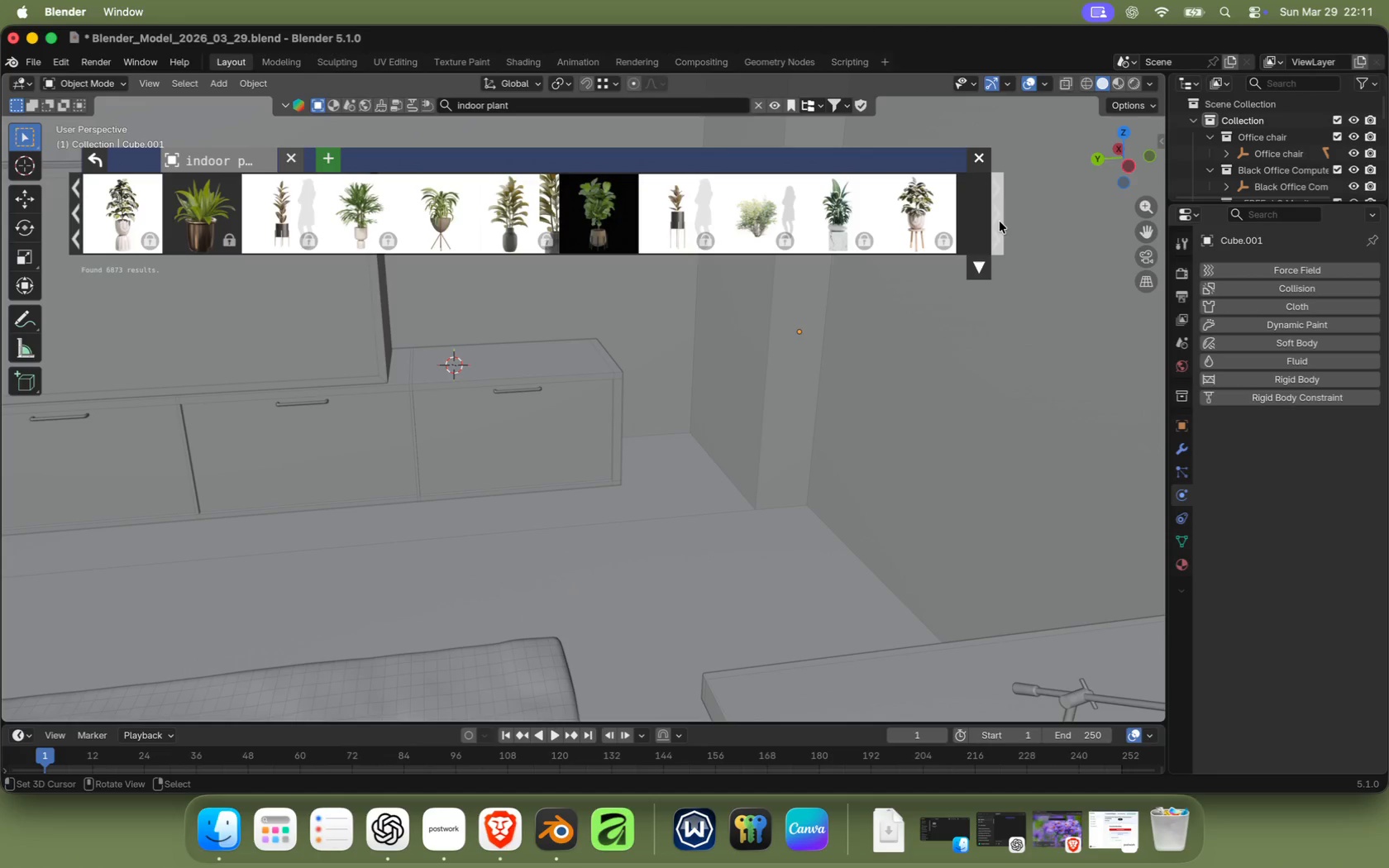 
scroll: coordinate [731, 533], scroll_direction: down, amount: 29.0
 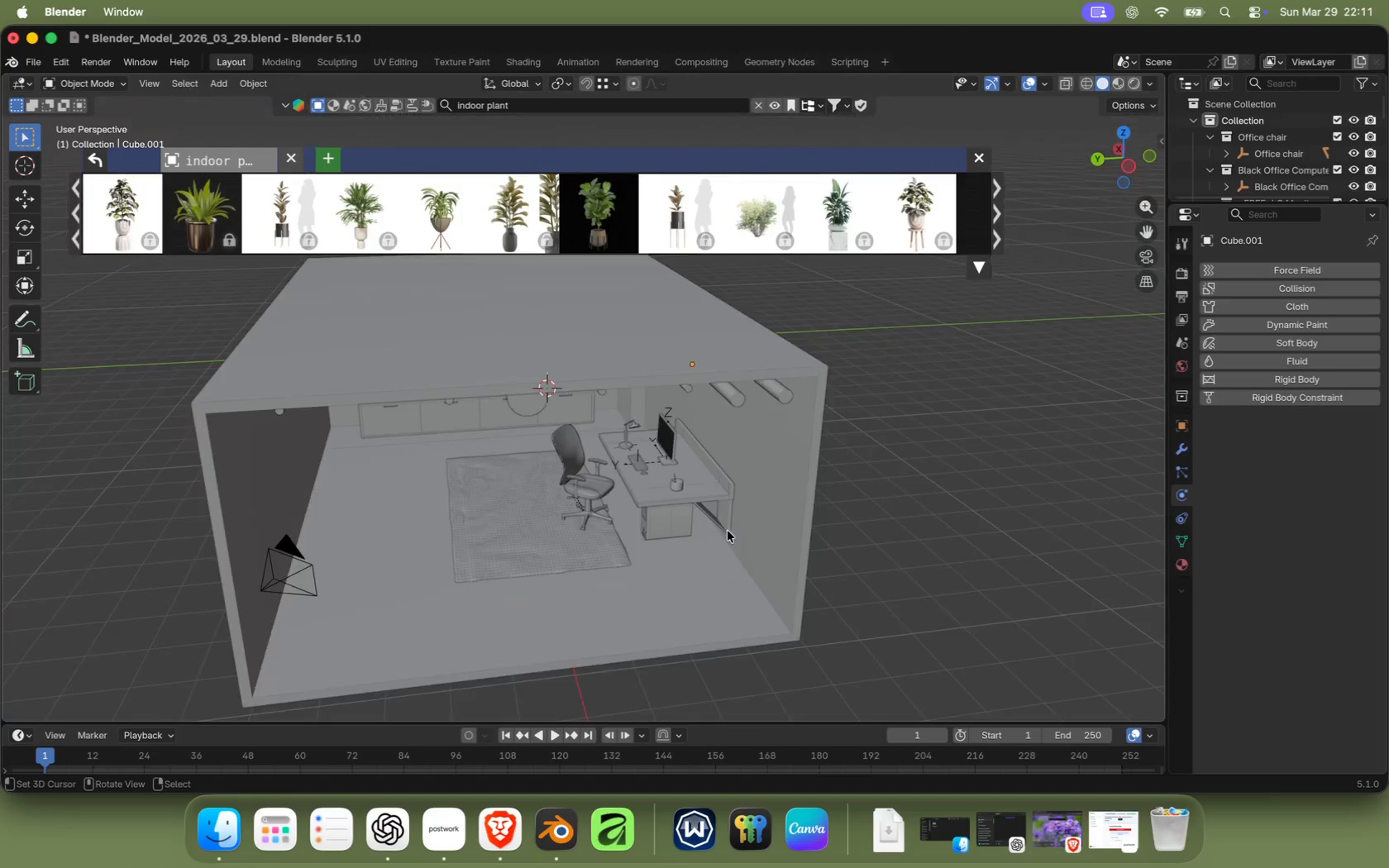 
left_click([688, 560])
 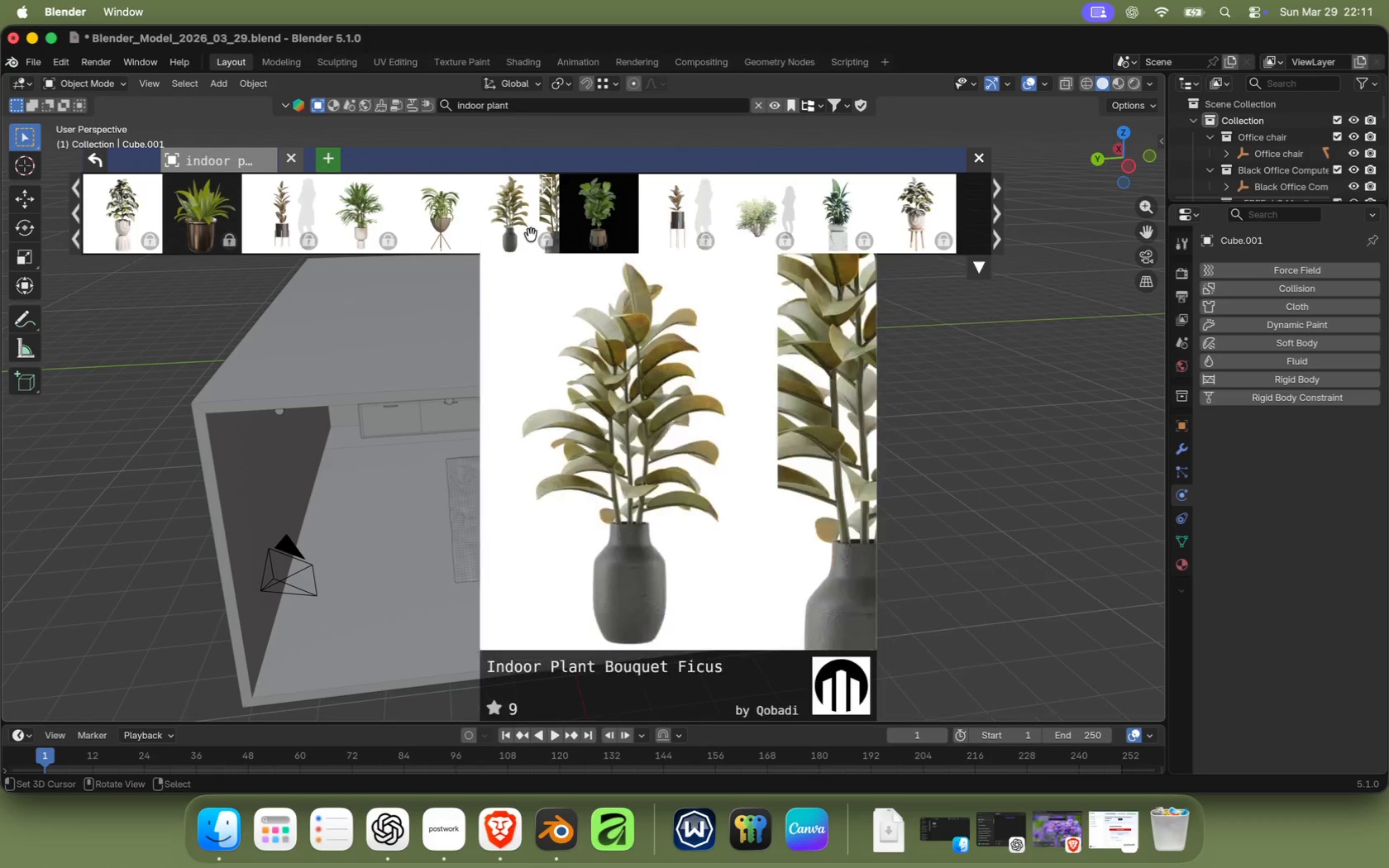 
left_click([457, 226])
 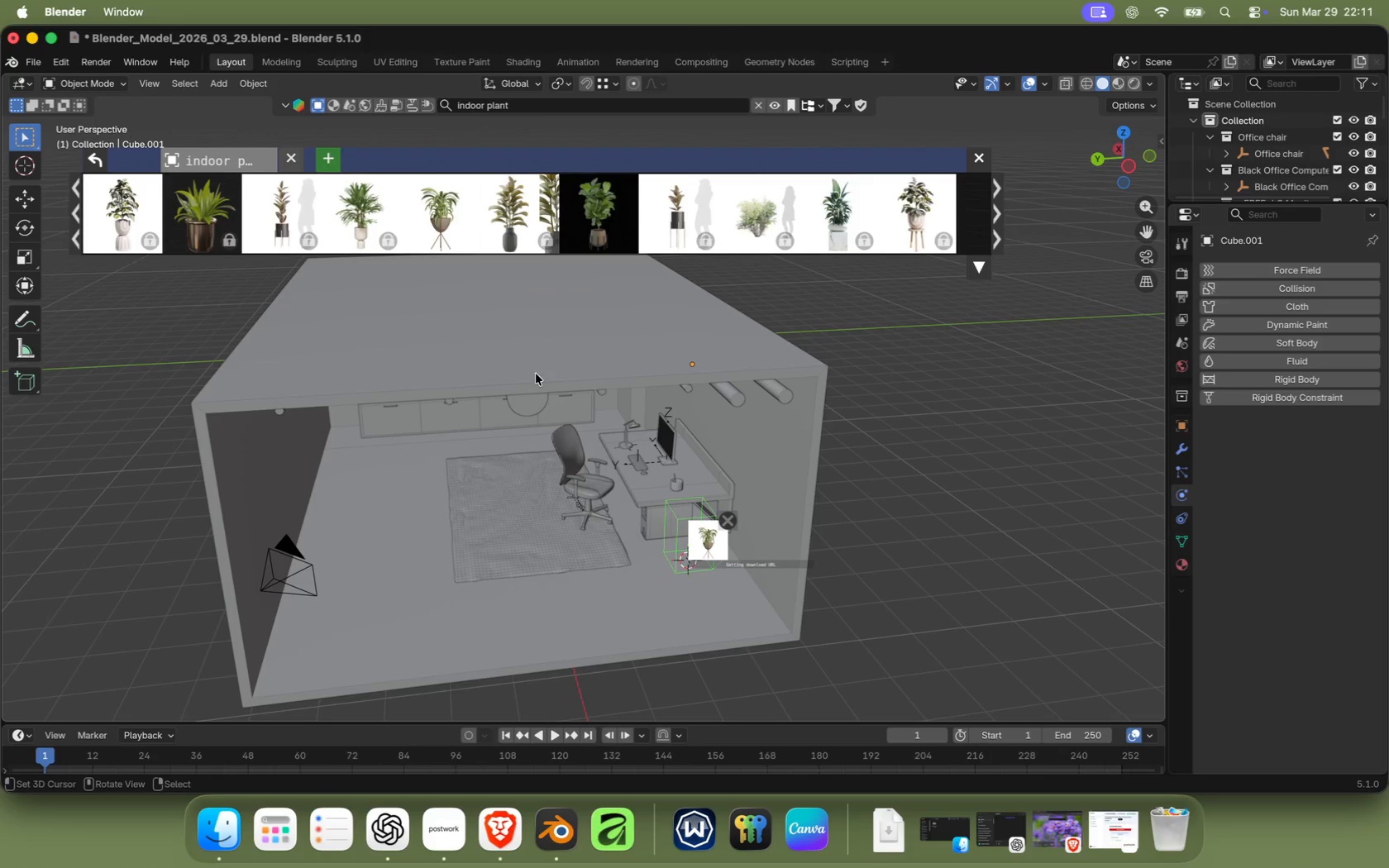 
scroll: coordinate [690, 565], scroll_direction: up, amount: 6.0
 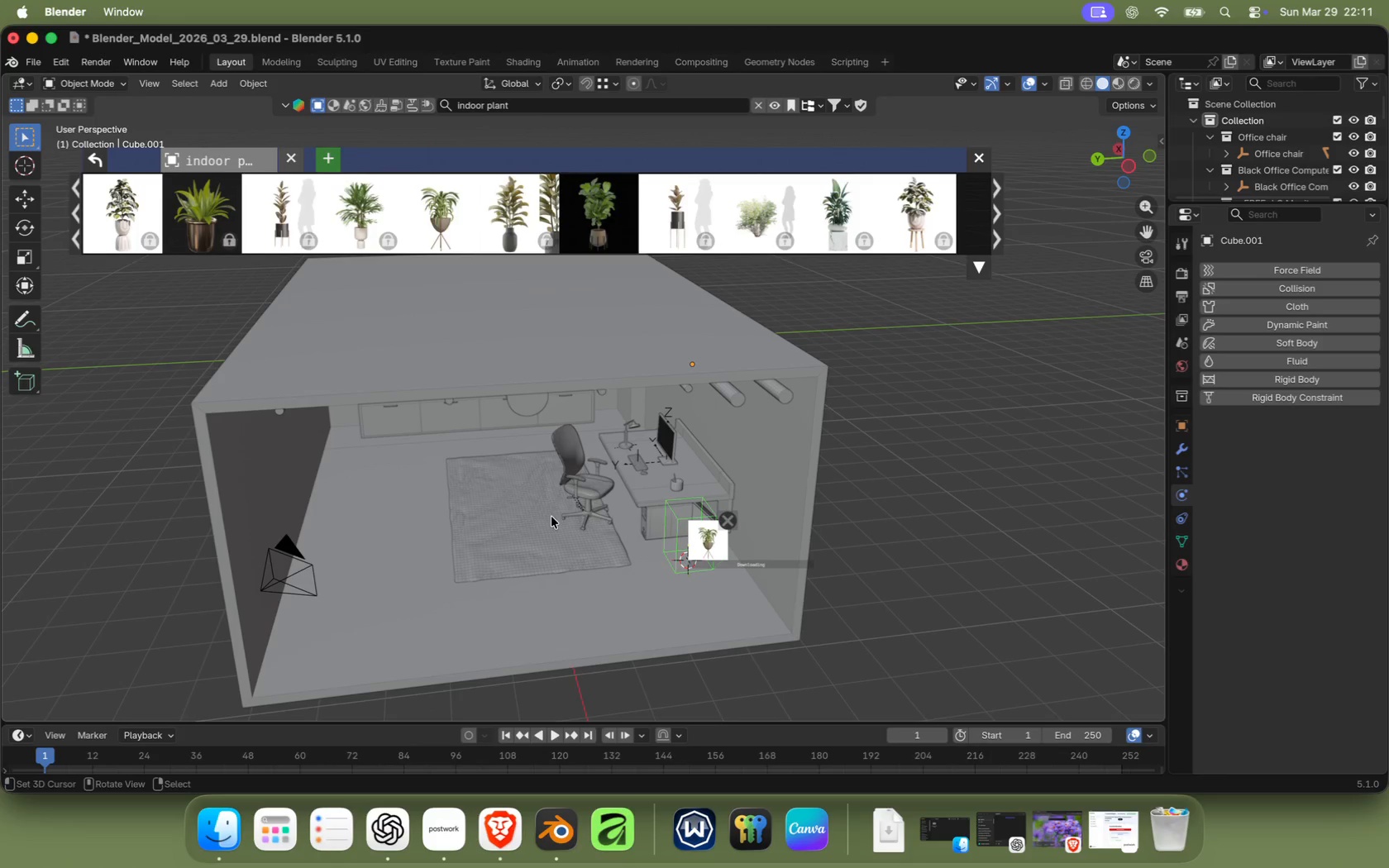 
scroll: coordinate [690, 566], scroll_direction: down, amount: 3.0
 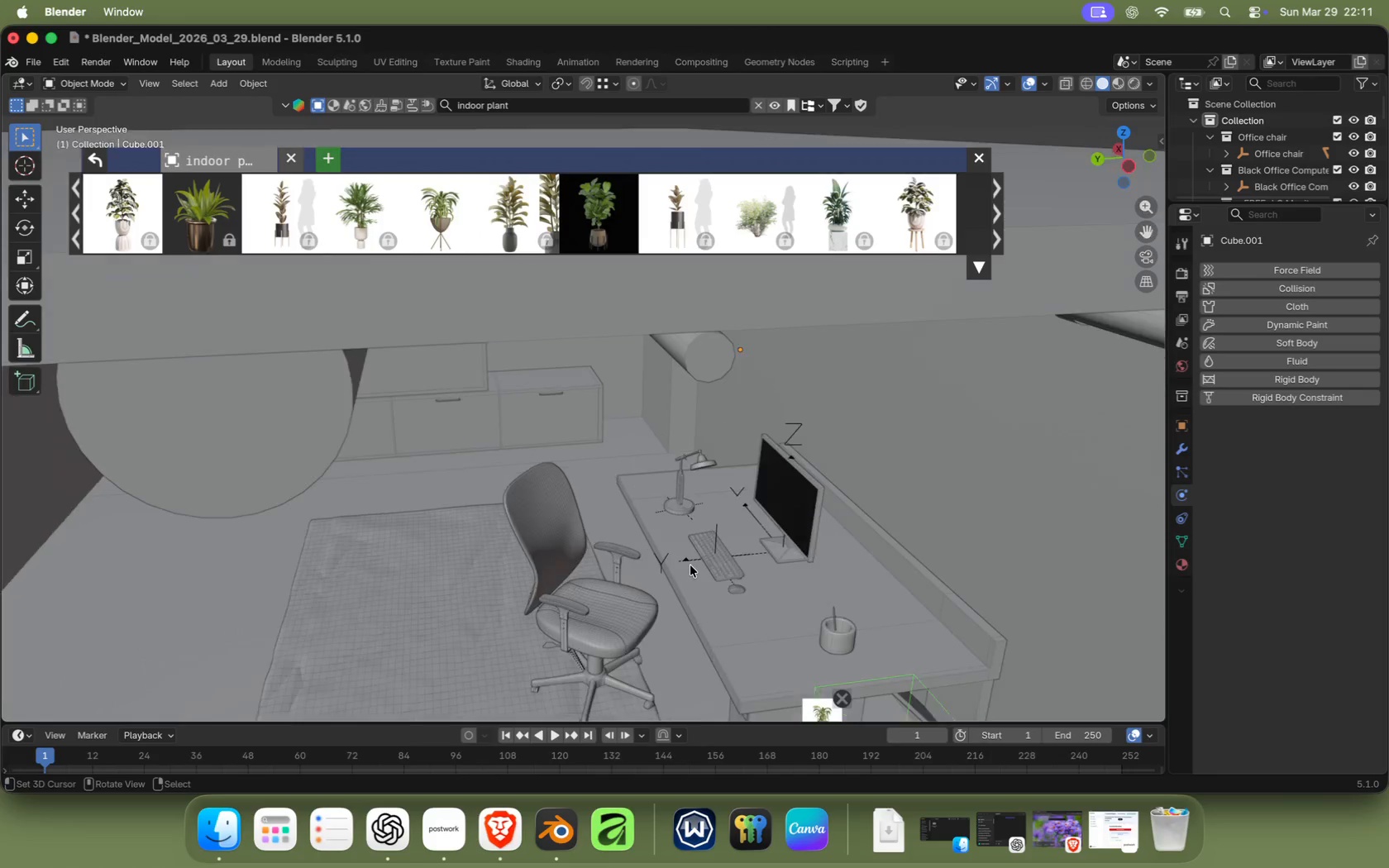 
scroll: coordinate [787, 544], scroll_direction: up, amount: 6.0
 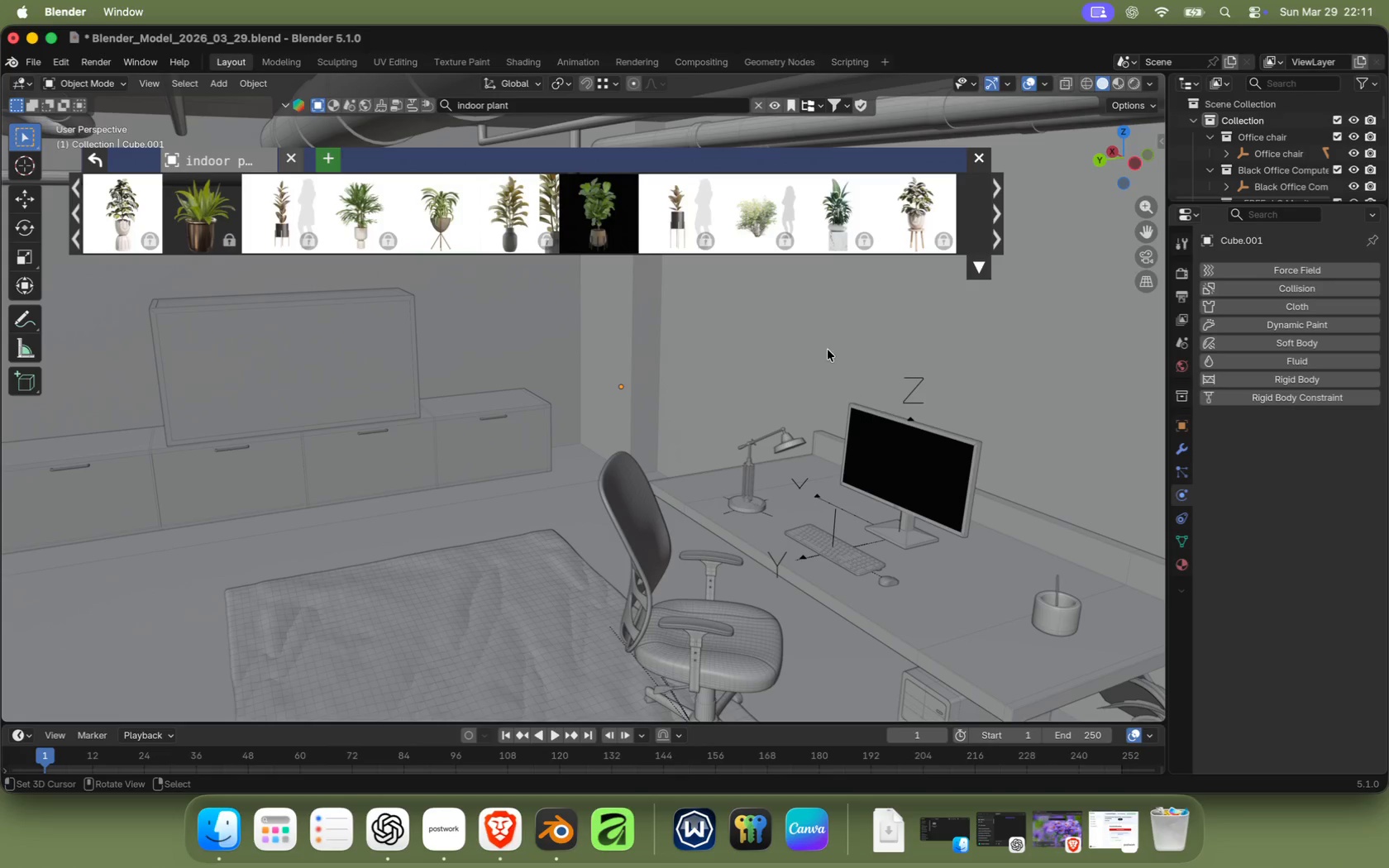 
left_click([993, 217])
 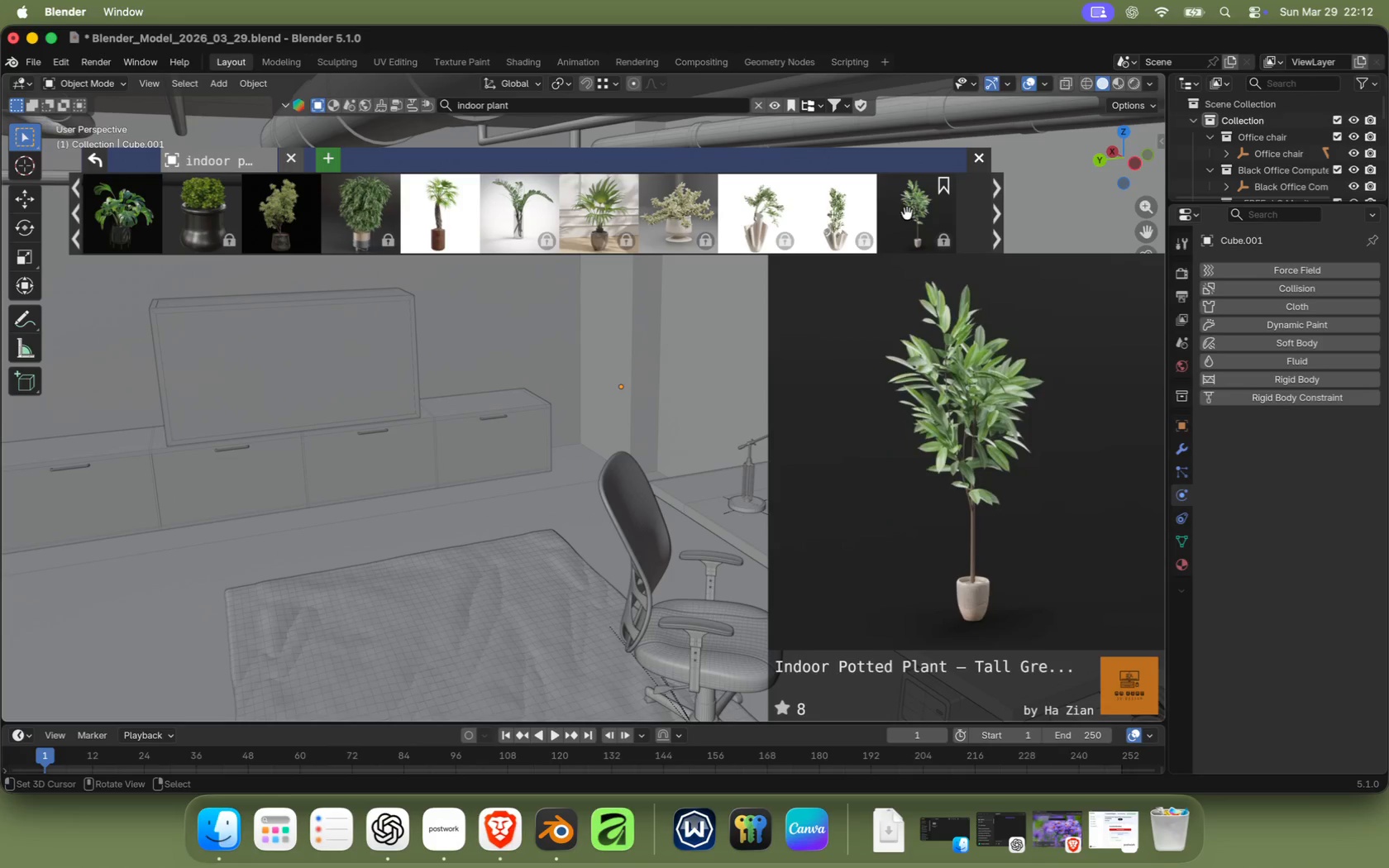 
wait(5.51)
 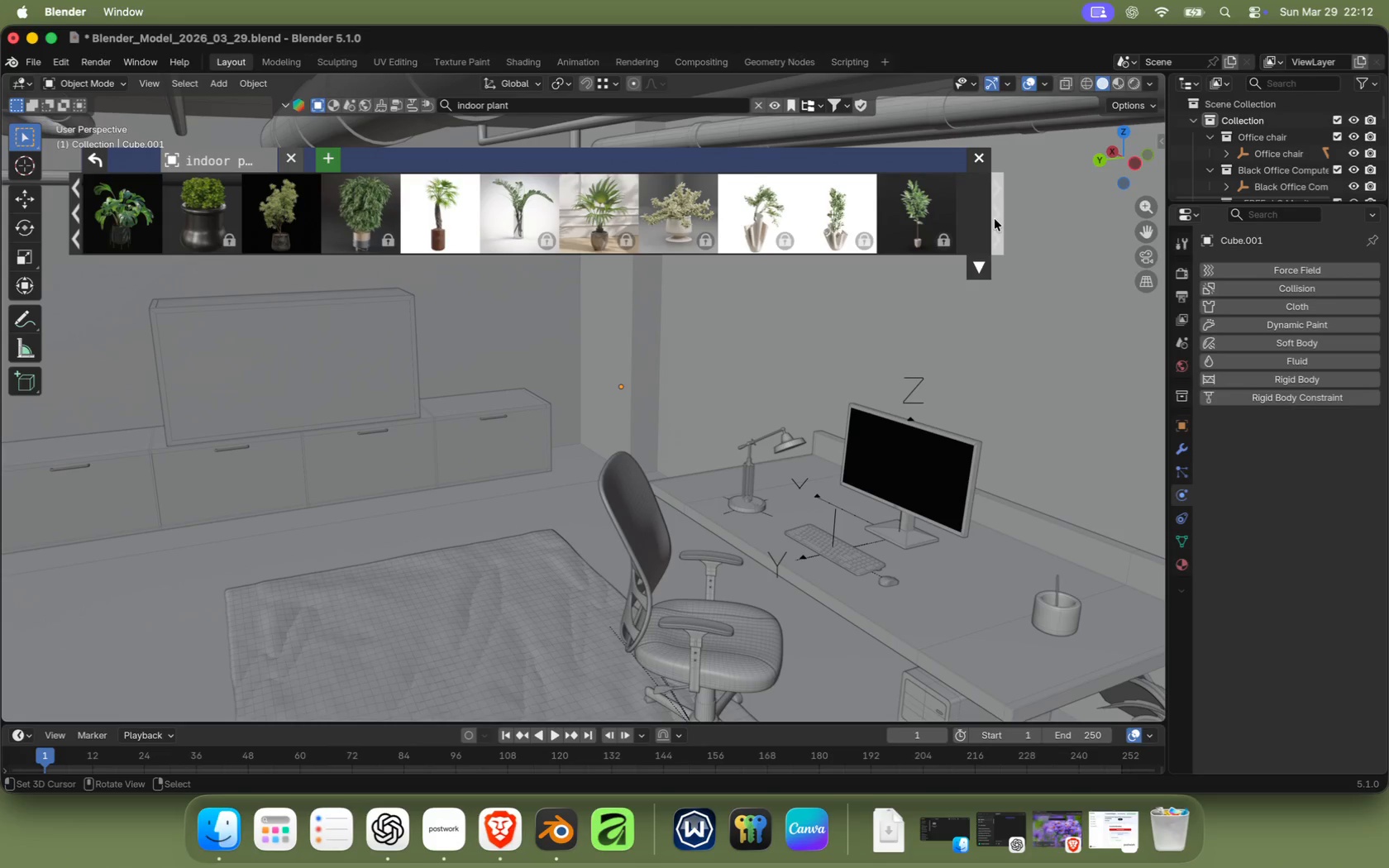 
left_click([995, 215])
 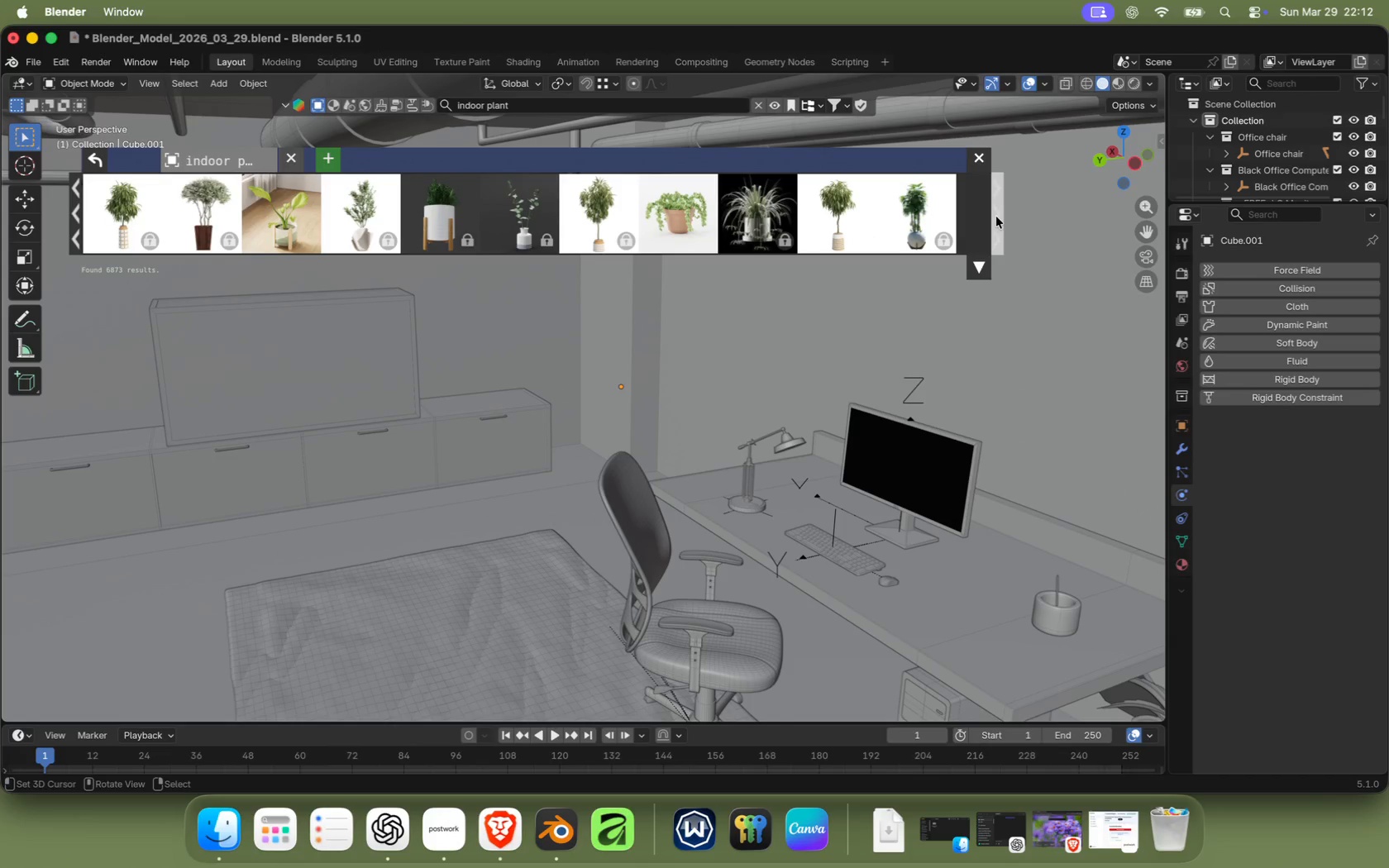 
scroll: coordinate [448, 406], scroll_direction: up, amount: 3.0
 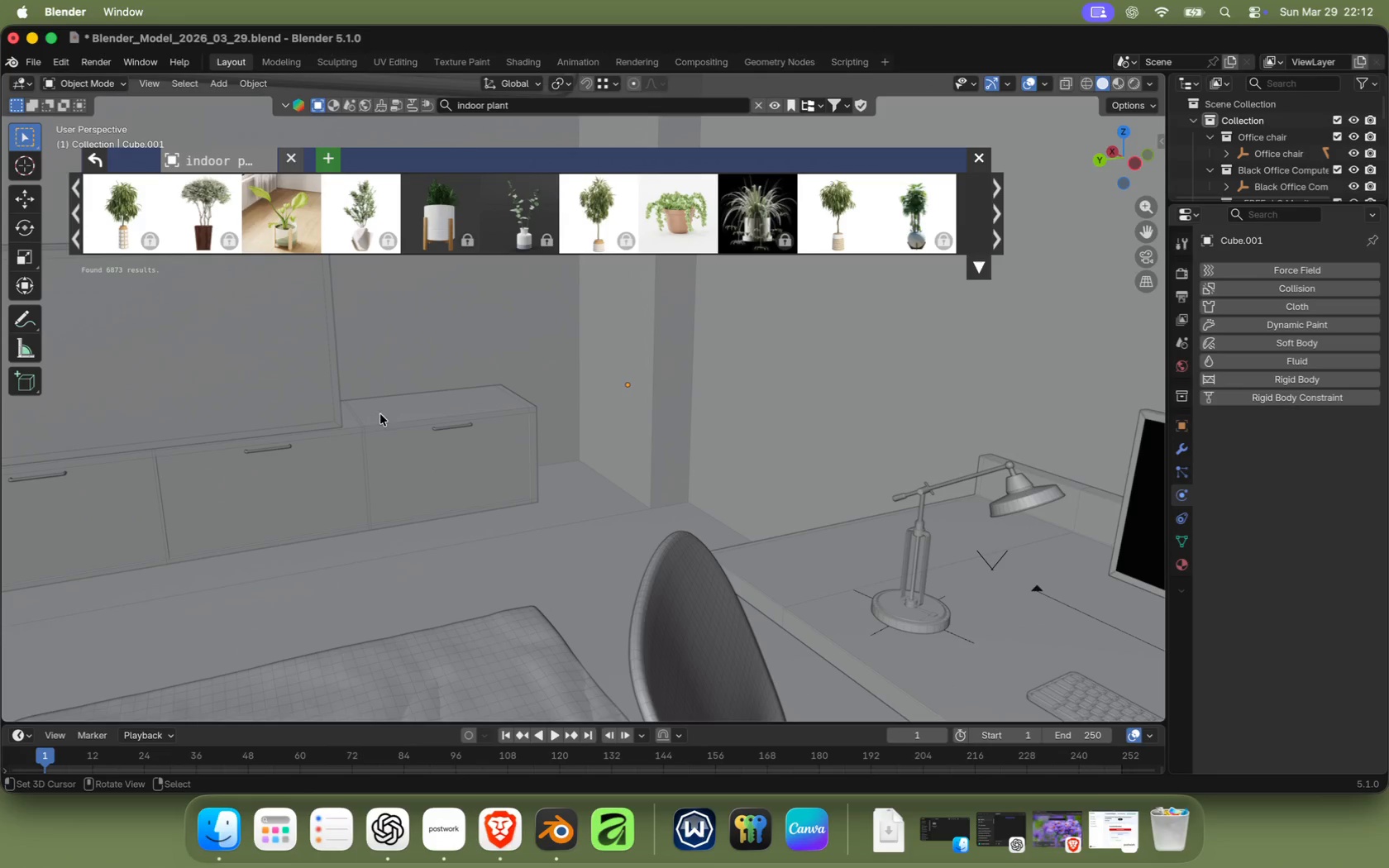 
left_click([267, 194])
 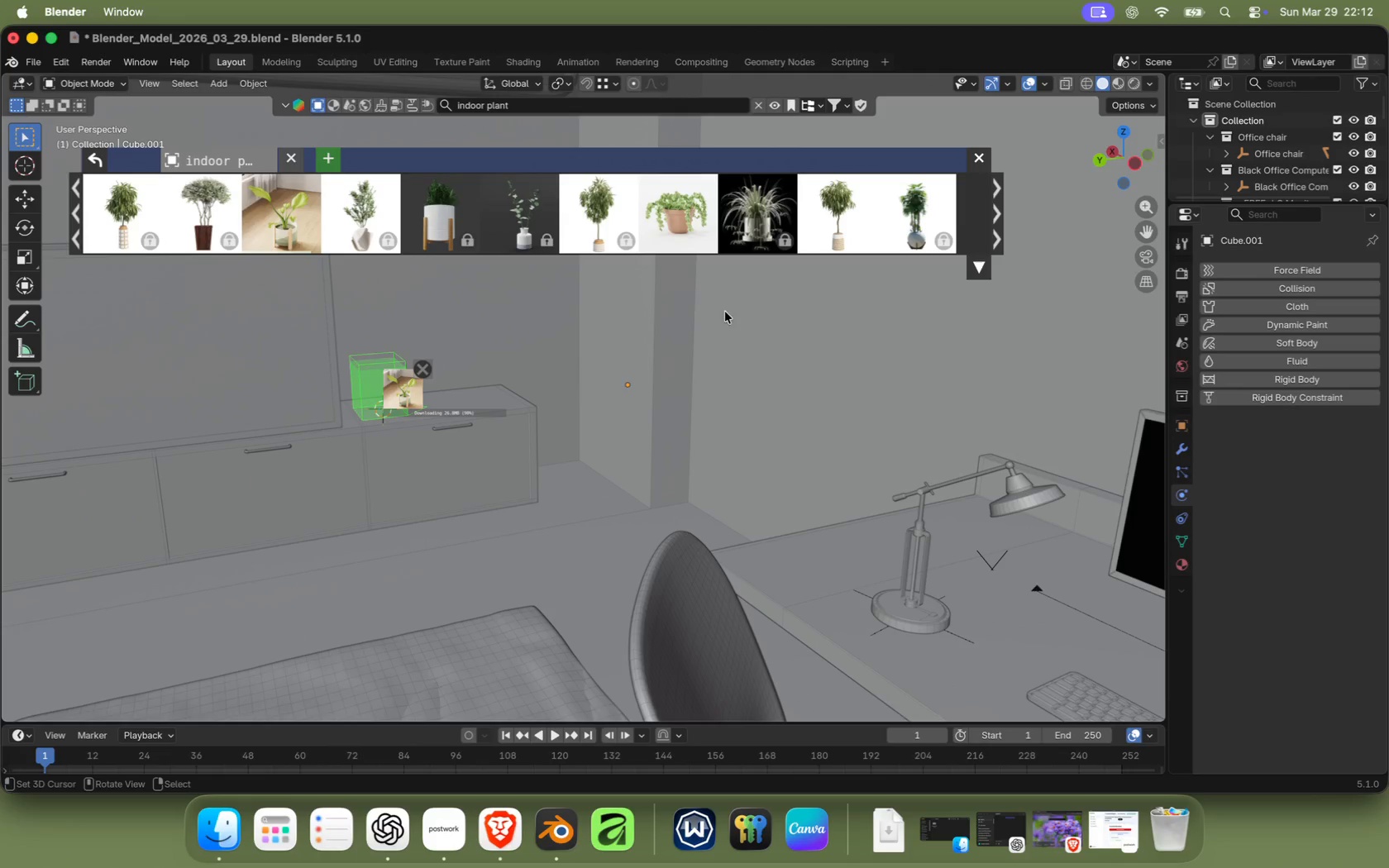 
wait(8.3)
 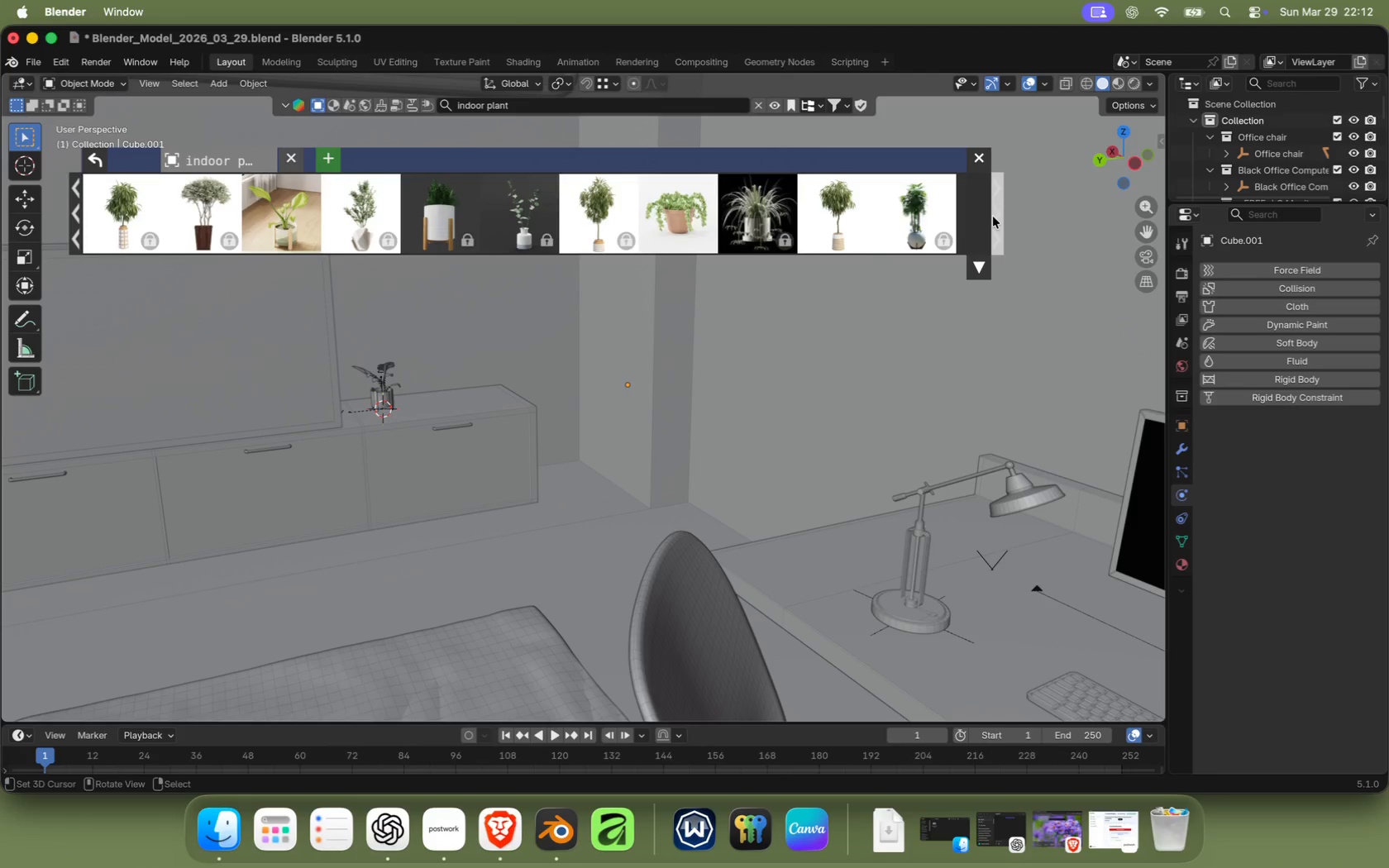 
left_click([992, 217])
 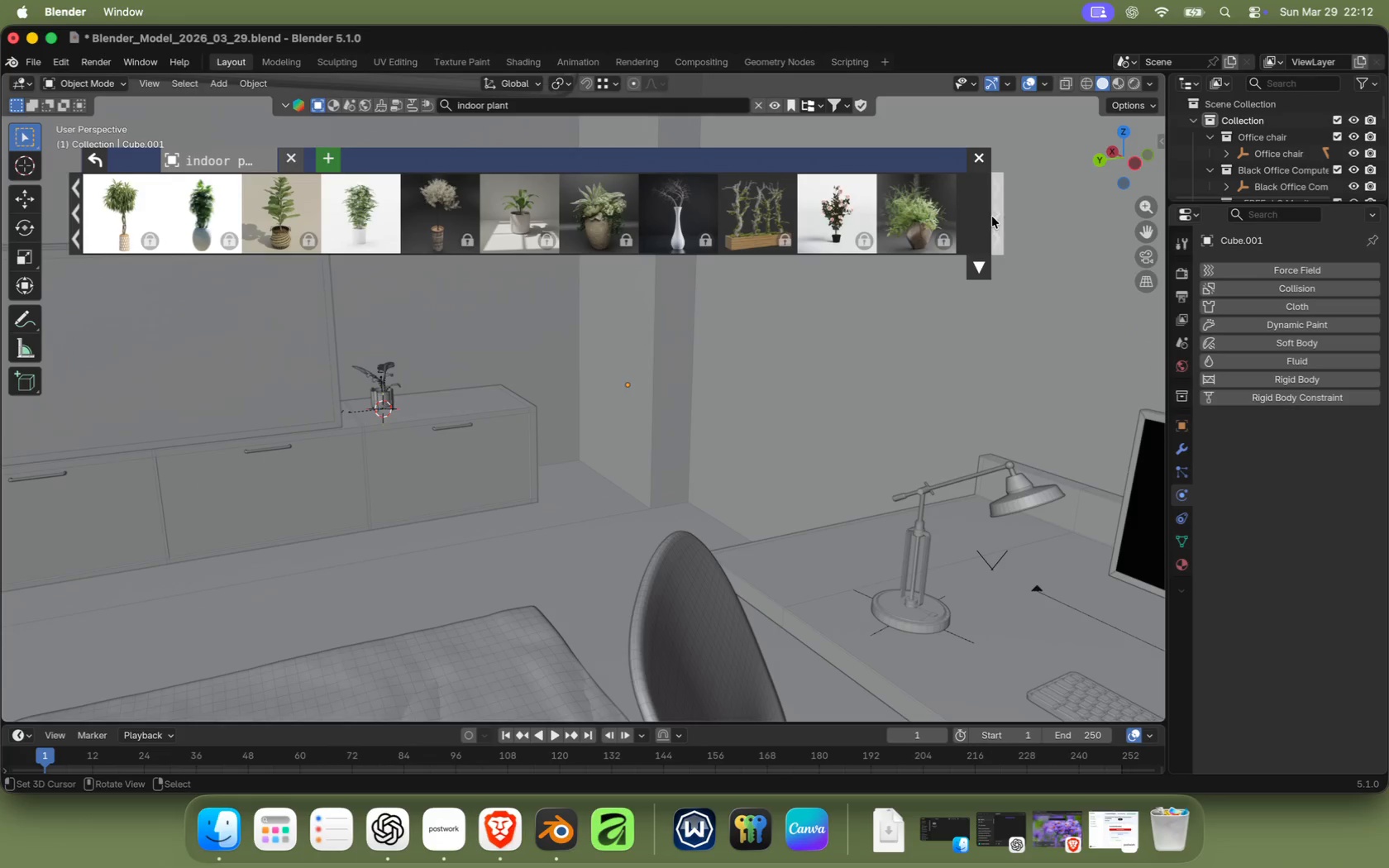 
scroll: coordinate [312, 408], scroll_direction: down, amount: 3.0
 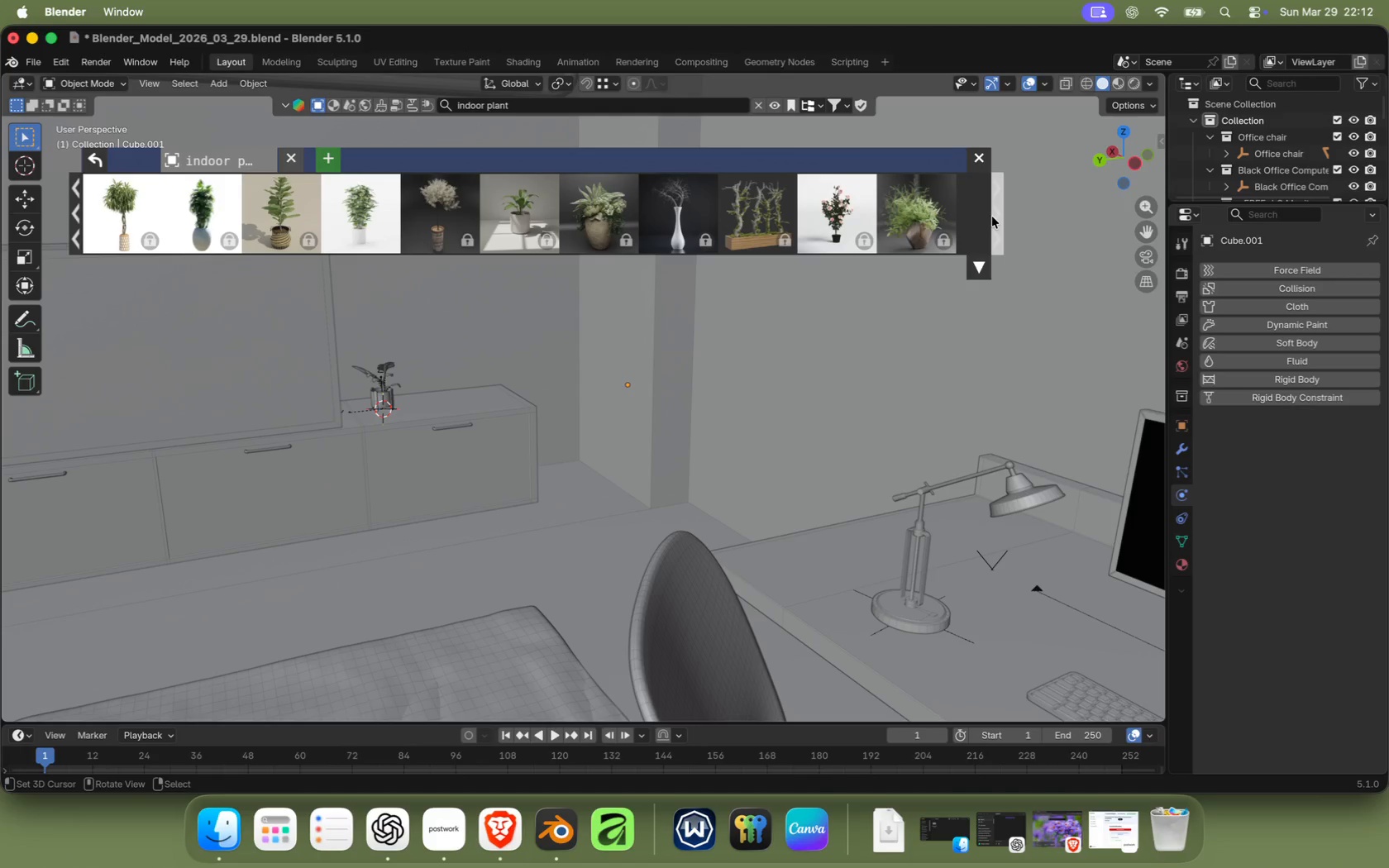 
hold_key(key=ShiftRight, duration=0.52)
 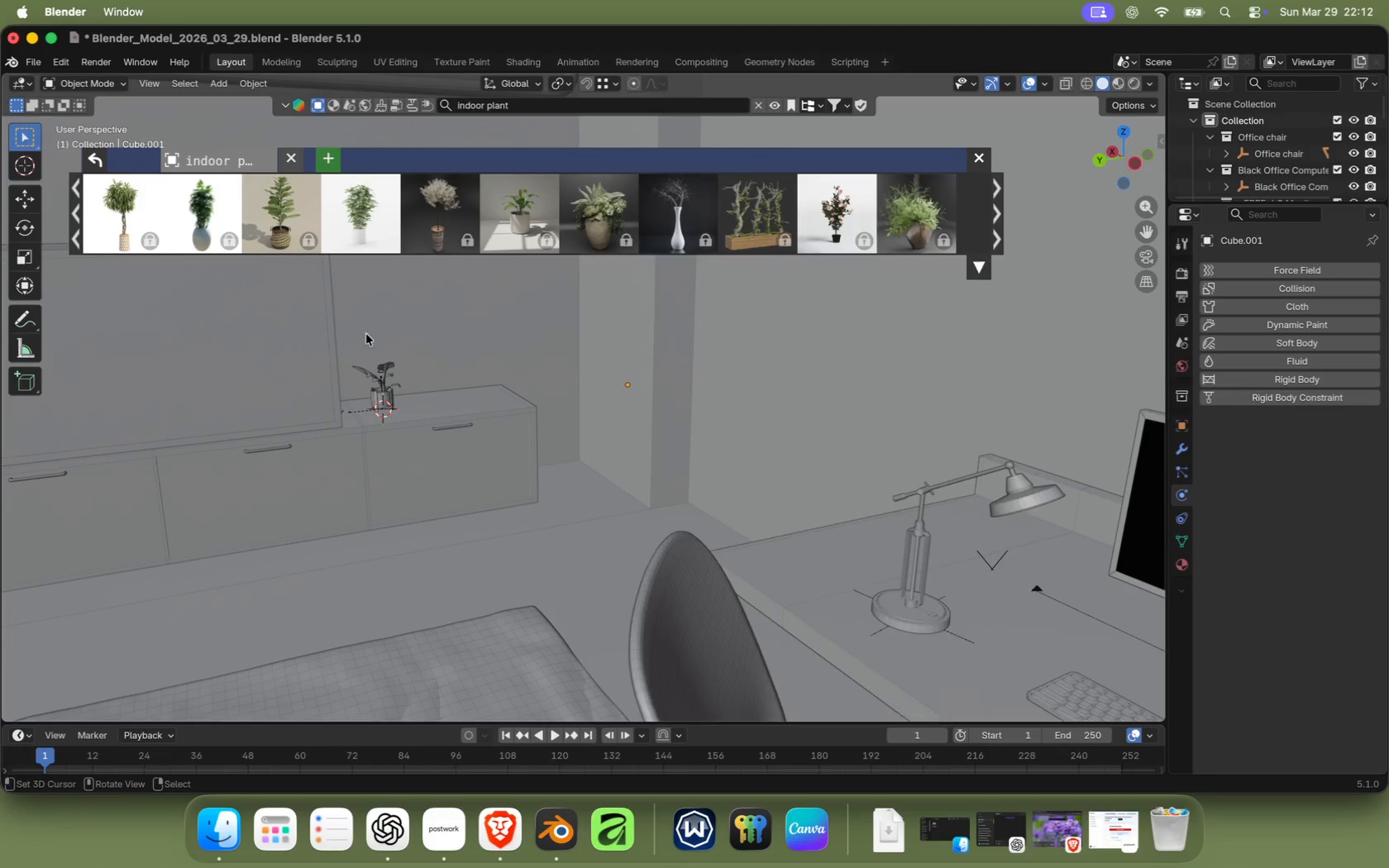 
scroll: coordinate [274, 362], scroll_direction: up, amount: 3.0
 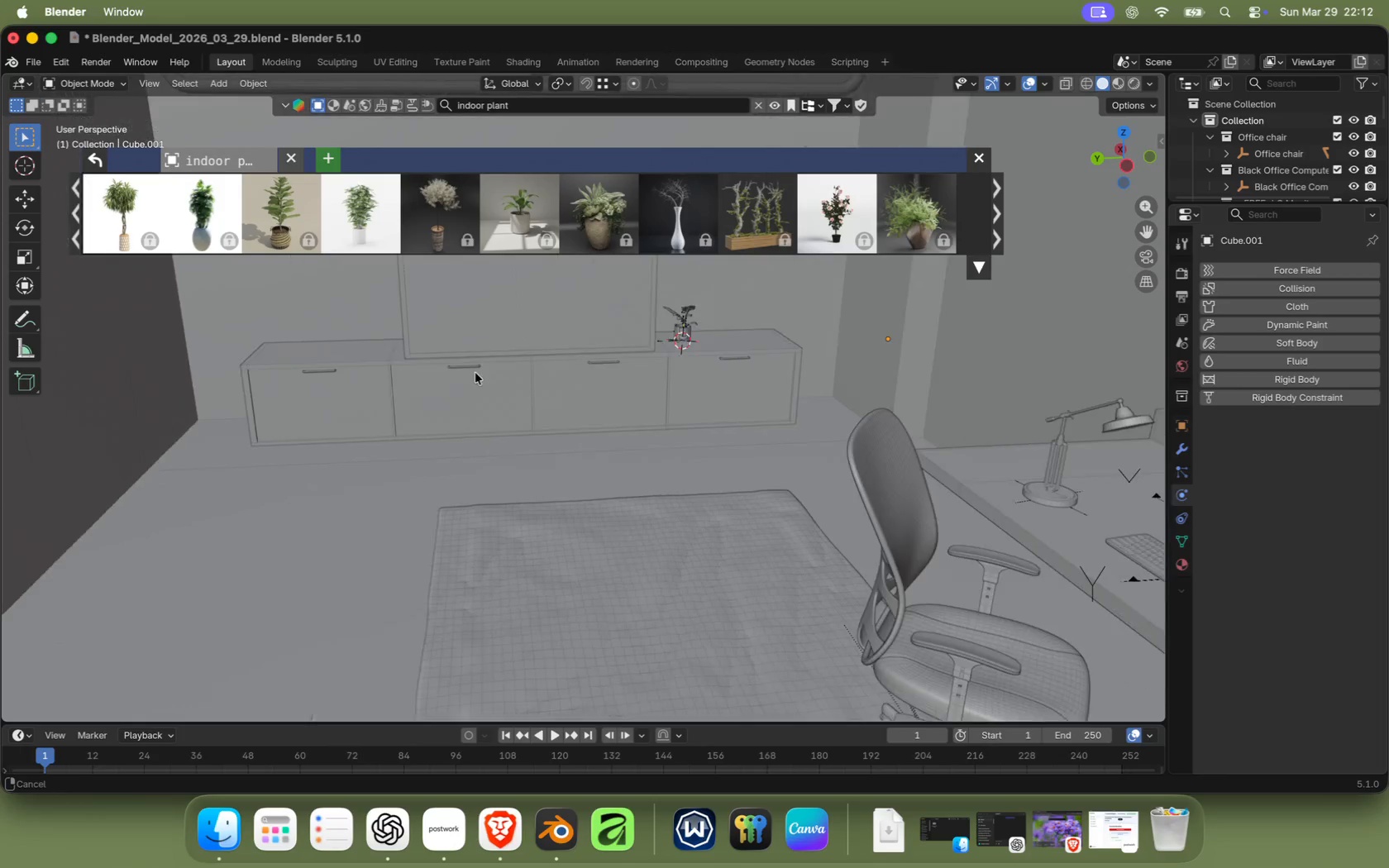 
left_click([240, 329])
 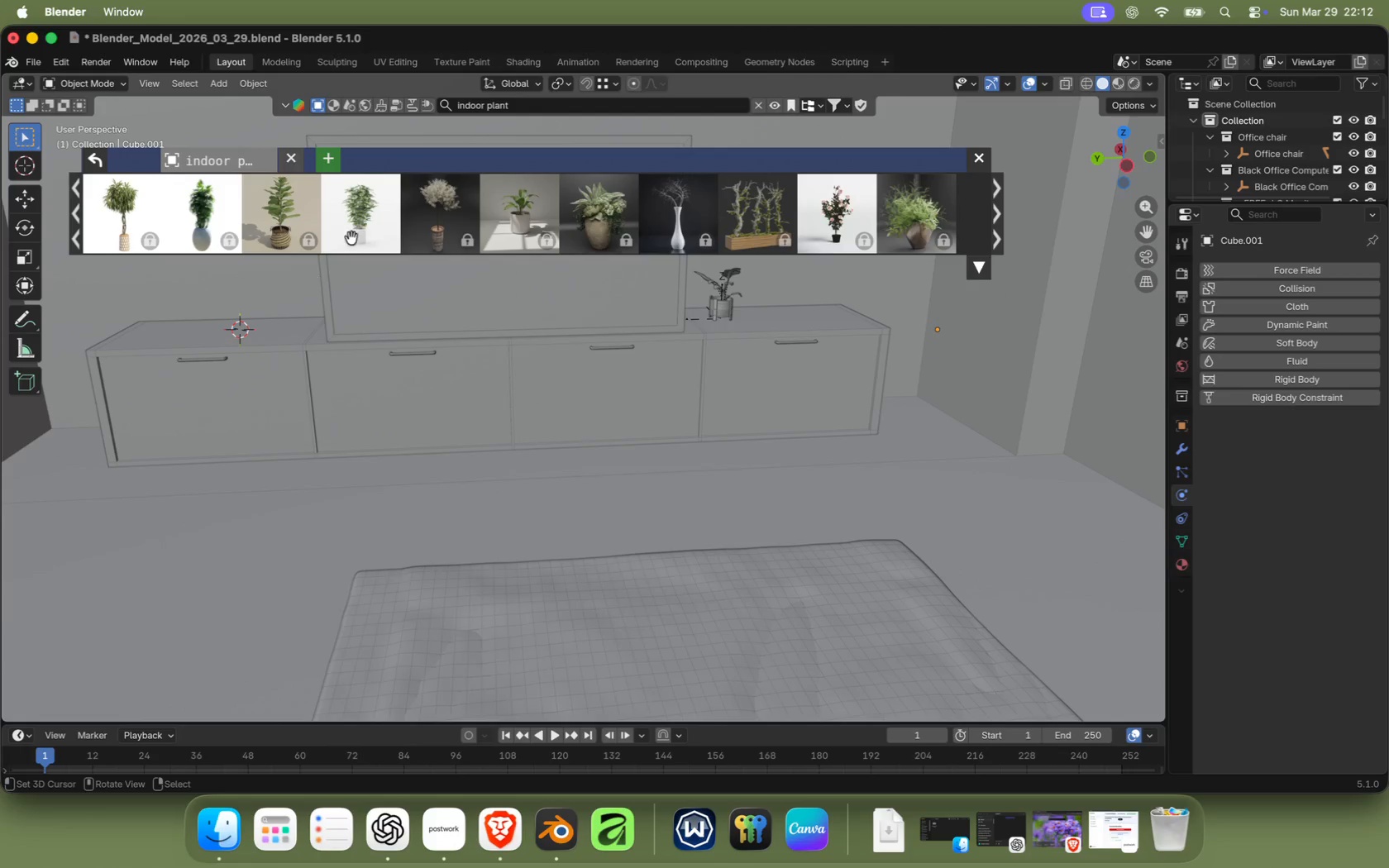 
left_click([368, 227])
 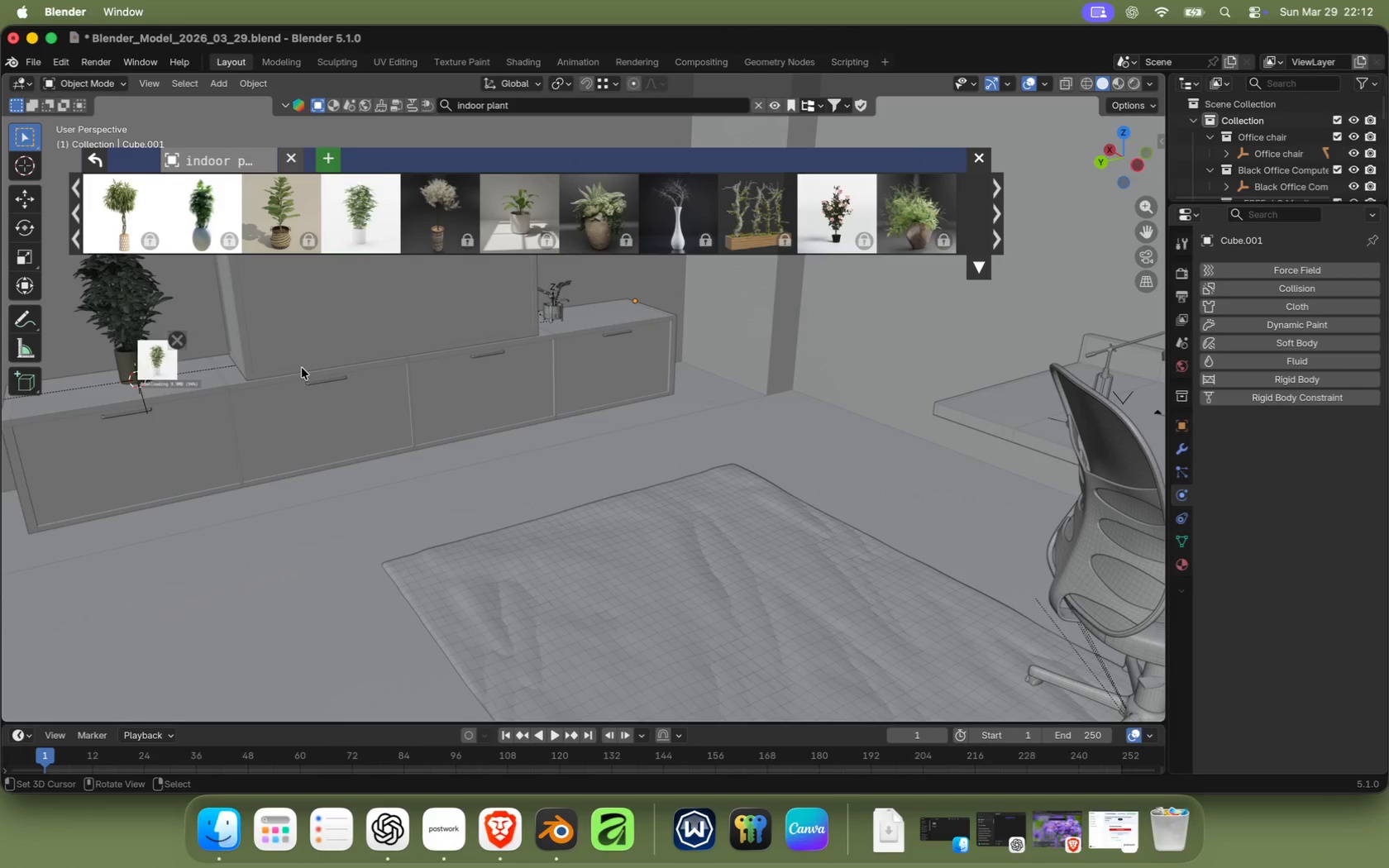 
scroll: coordinate [471, 399], scroll_direction: down, amount: 8.0
 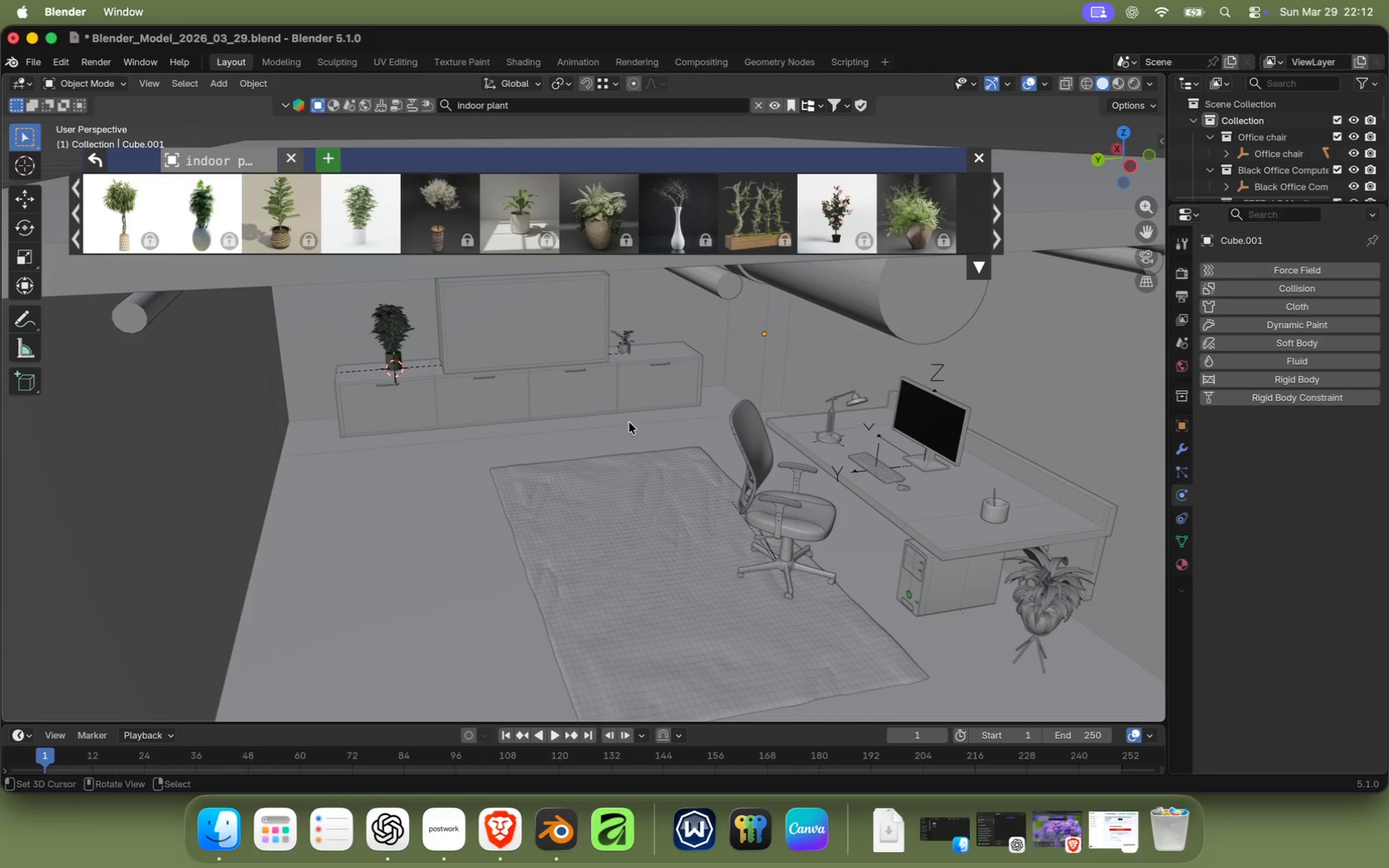 
mouse_move([978, 217])
 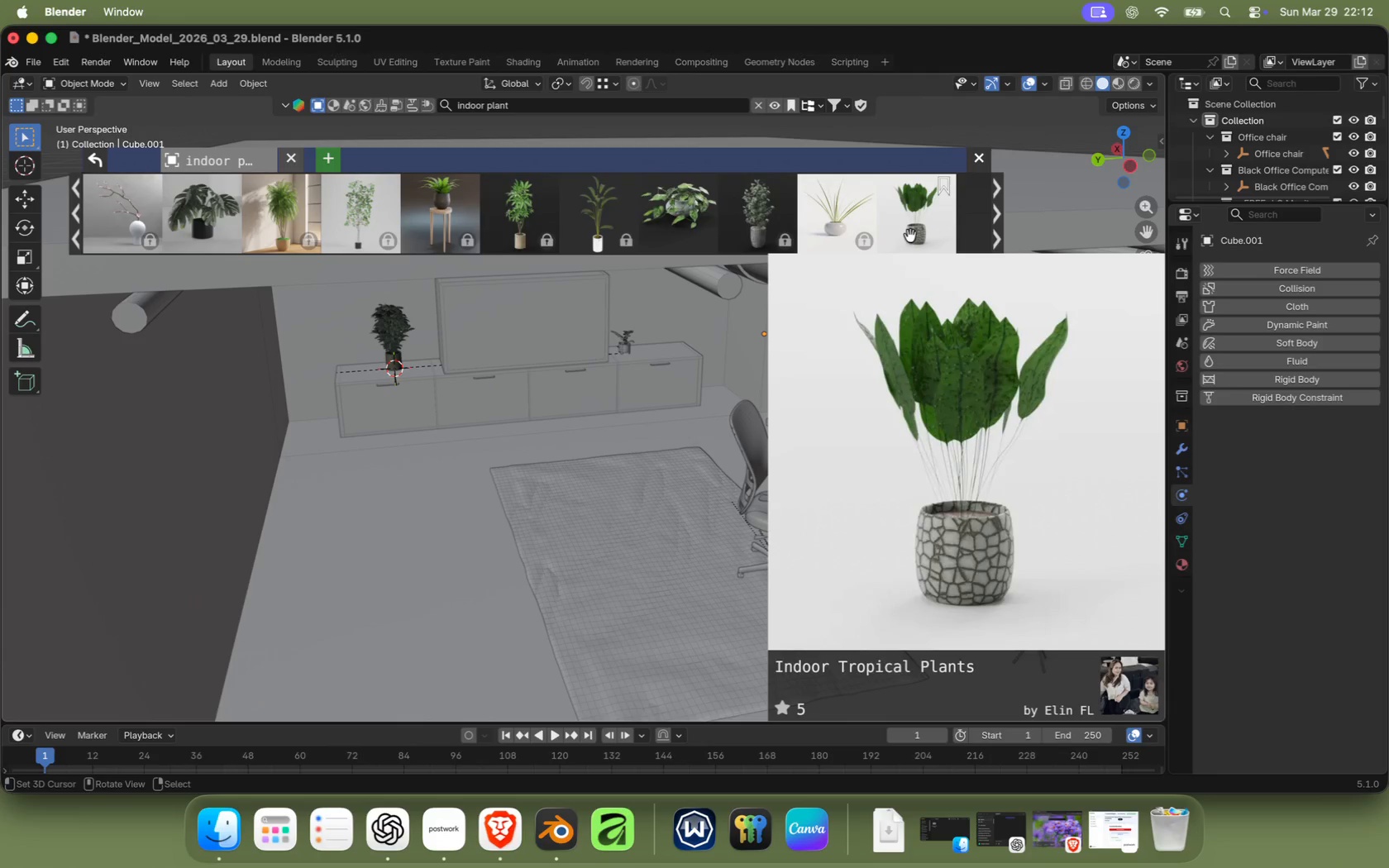 
scroll: coordinate [935, 537], scroll_direction: up, amount: 3.0
 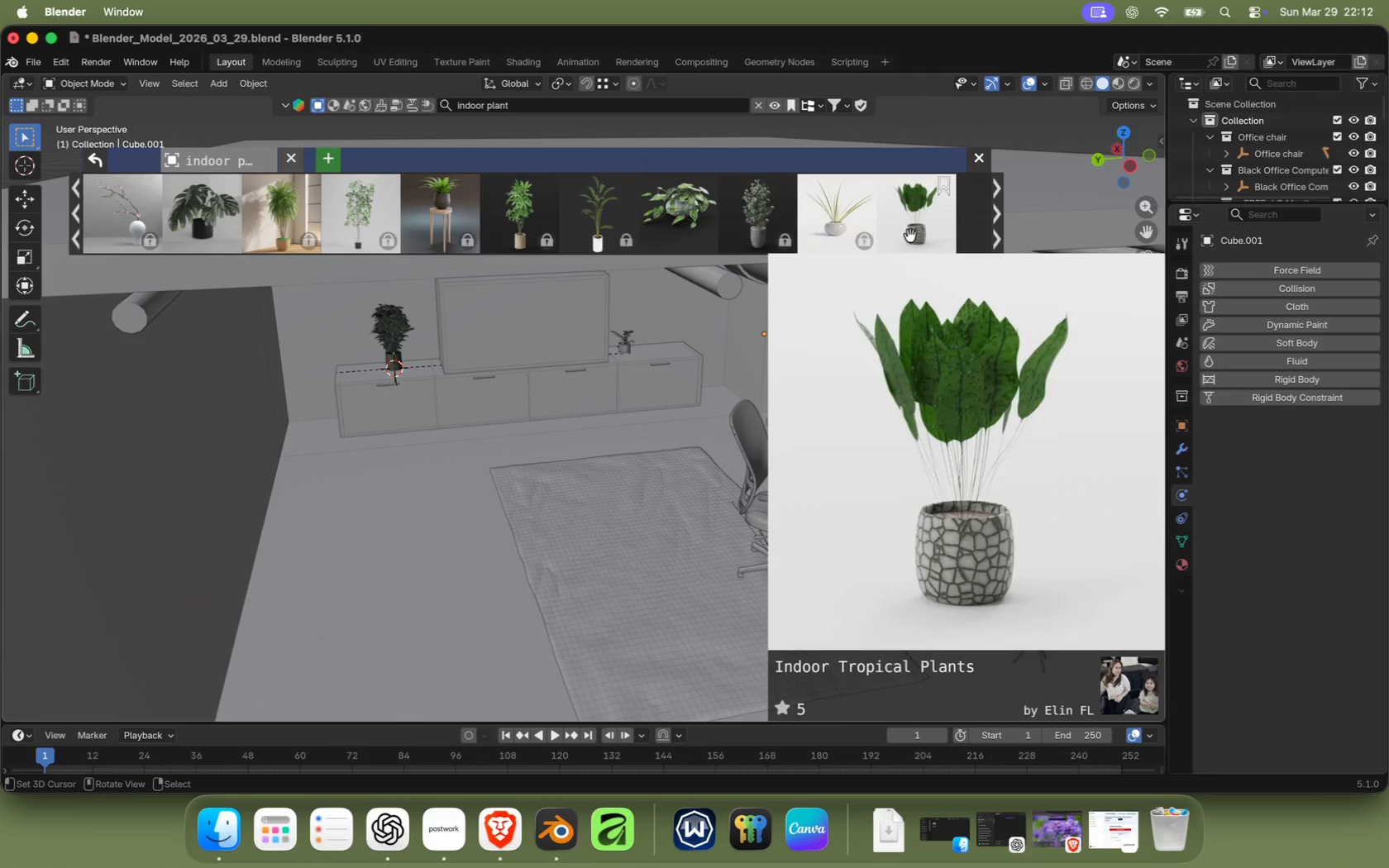 
hold_key(key=ShiftRight, duration=0.71)
 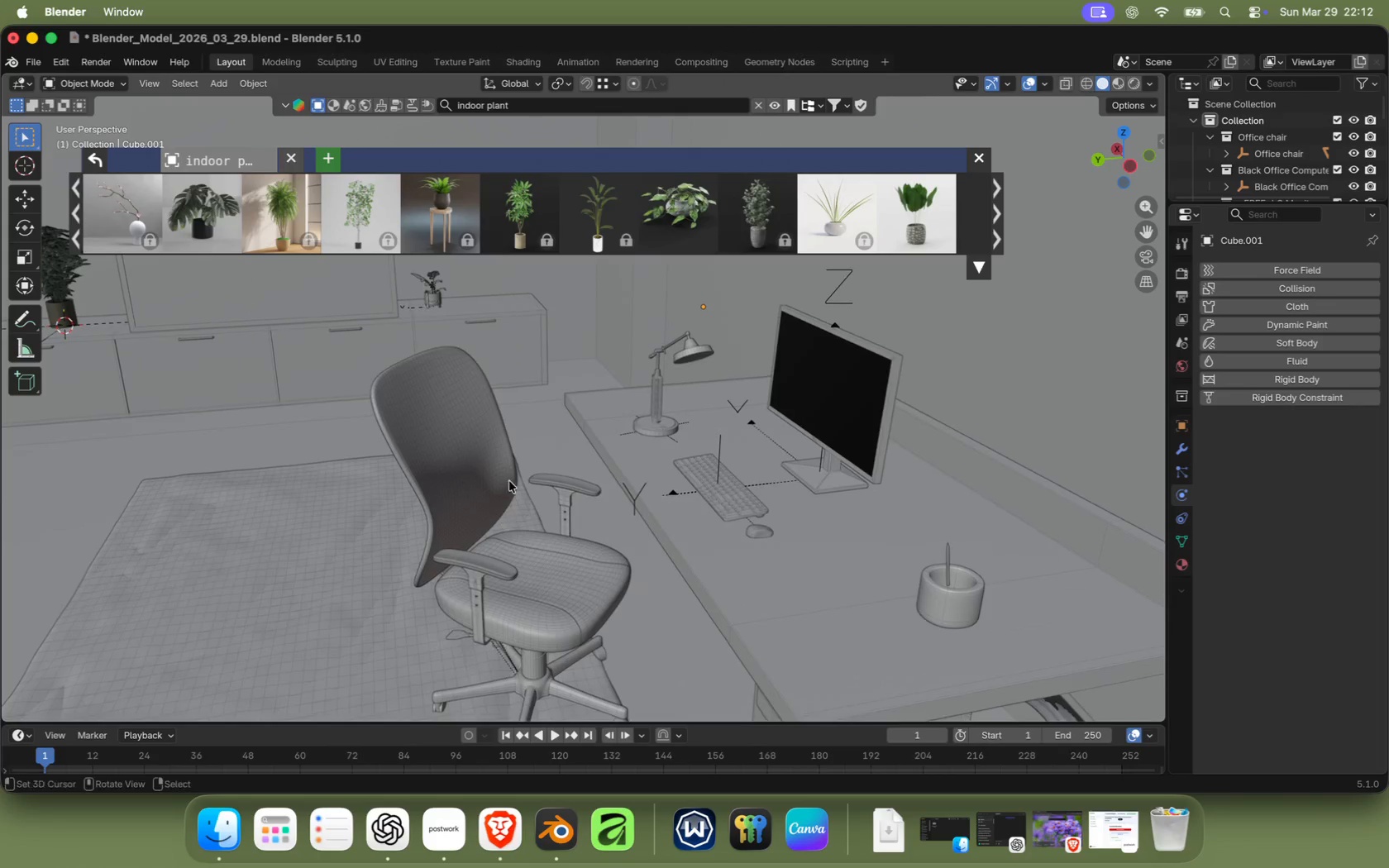 
left_click([833, 523])
 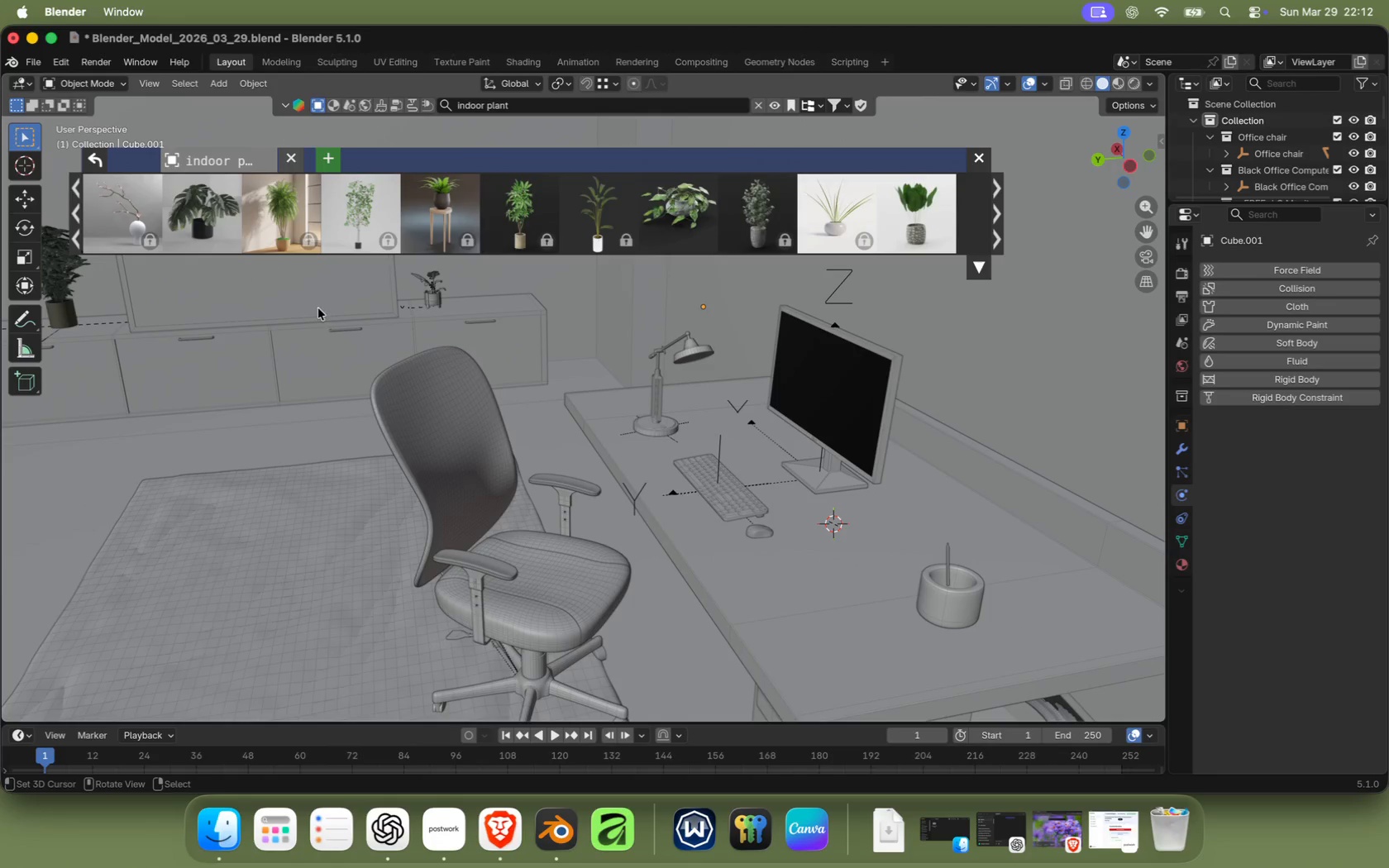 
scroll: coordinate [704, 555], scroll_direction: down, amount: 5.0
 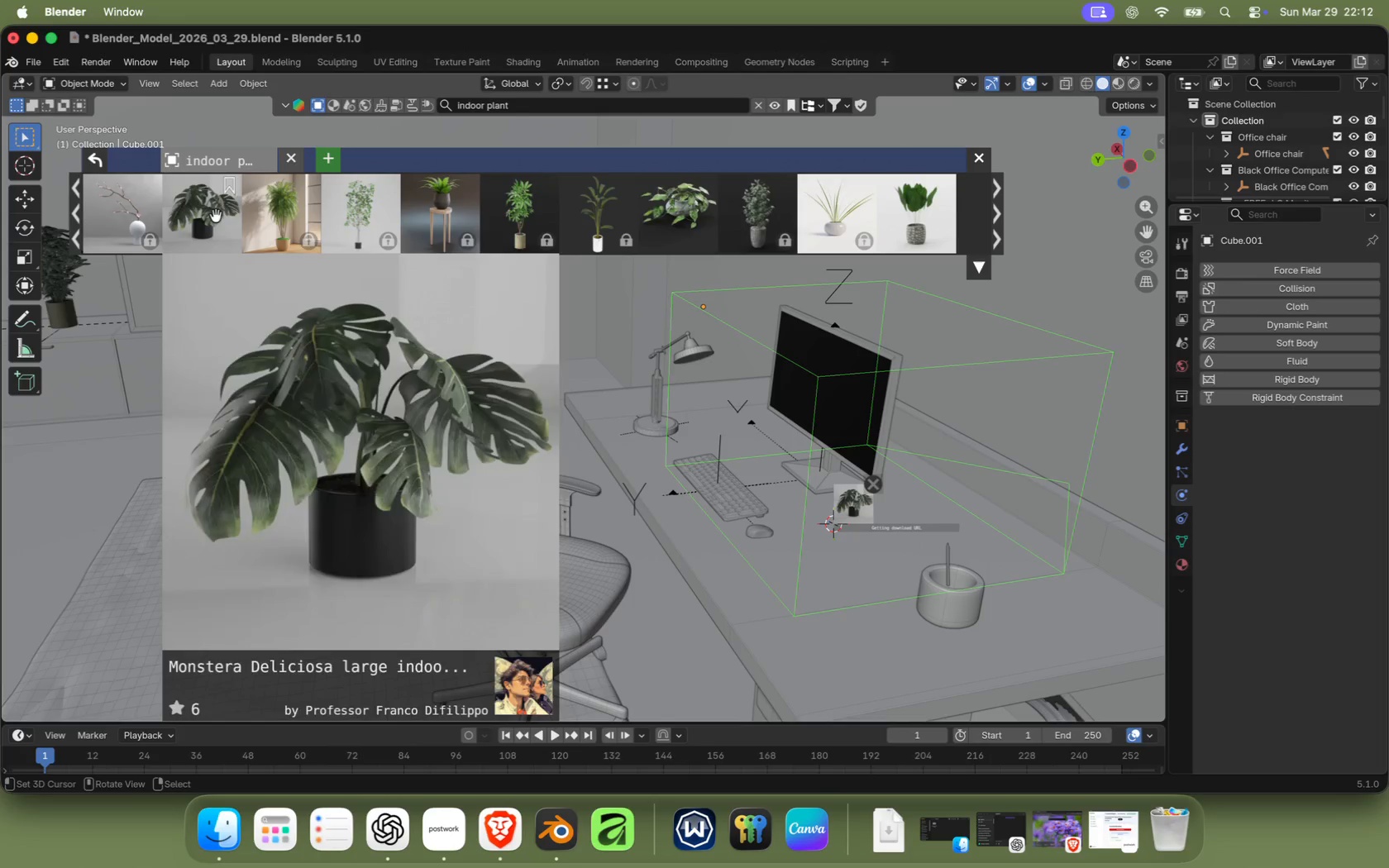 
scroll: coordinate [658, 466], scroll_direction: up, amount: 1.0
 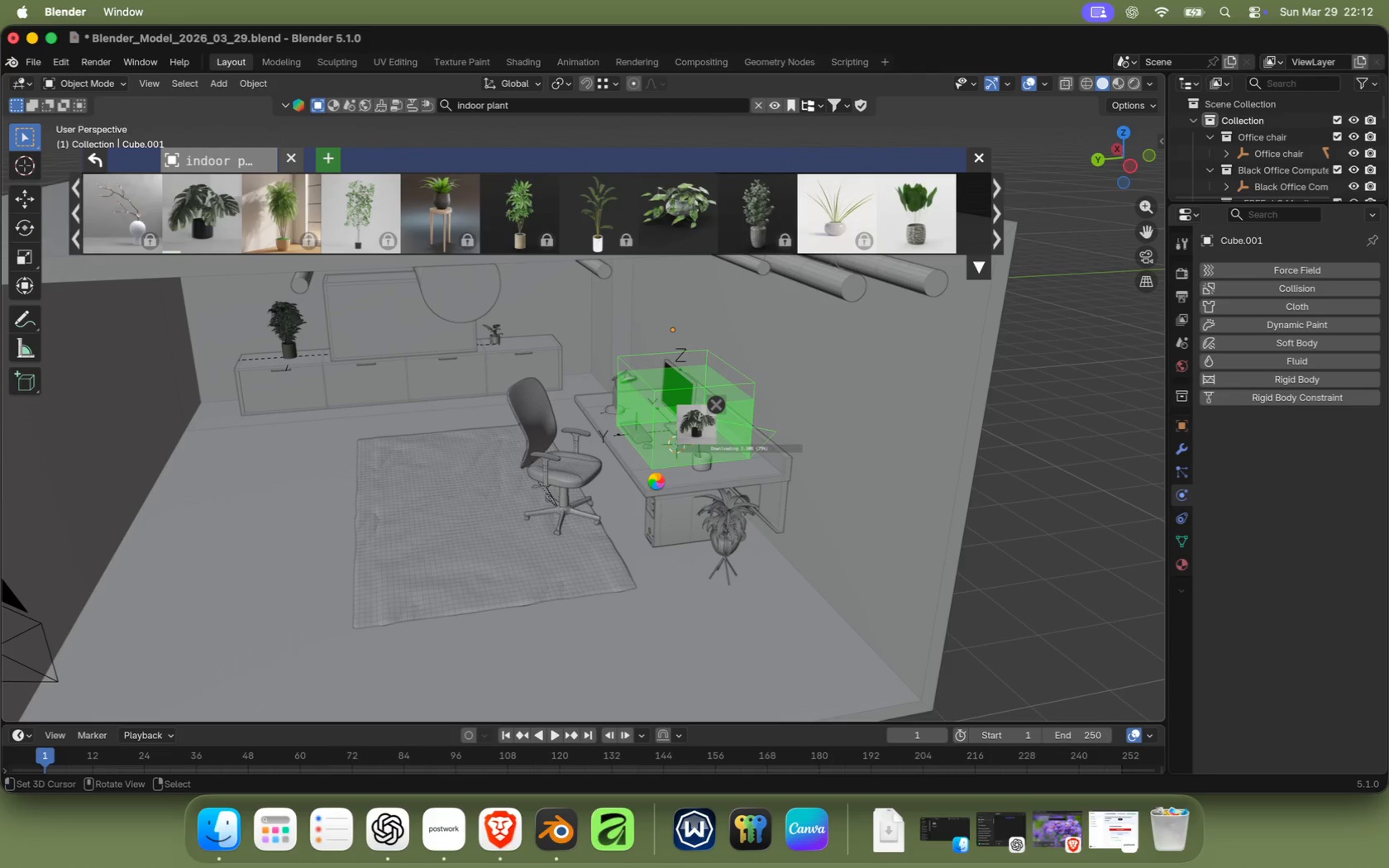 
wait(7.95)
 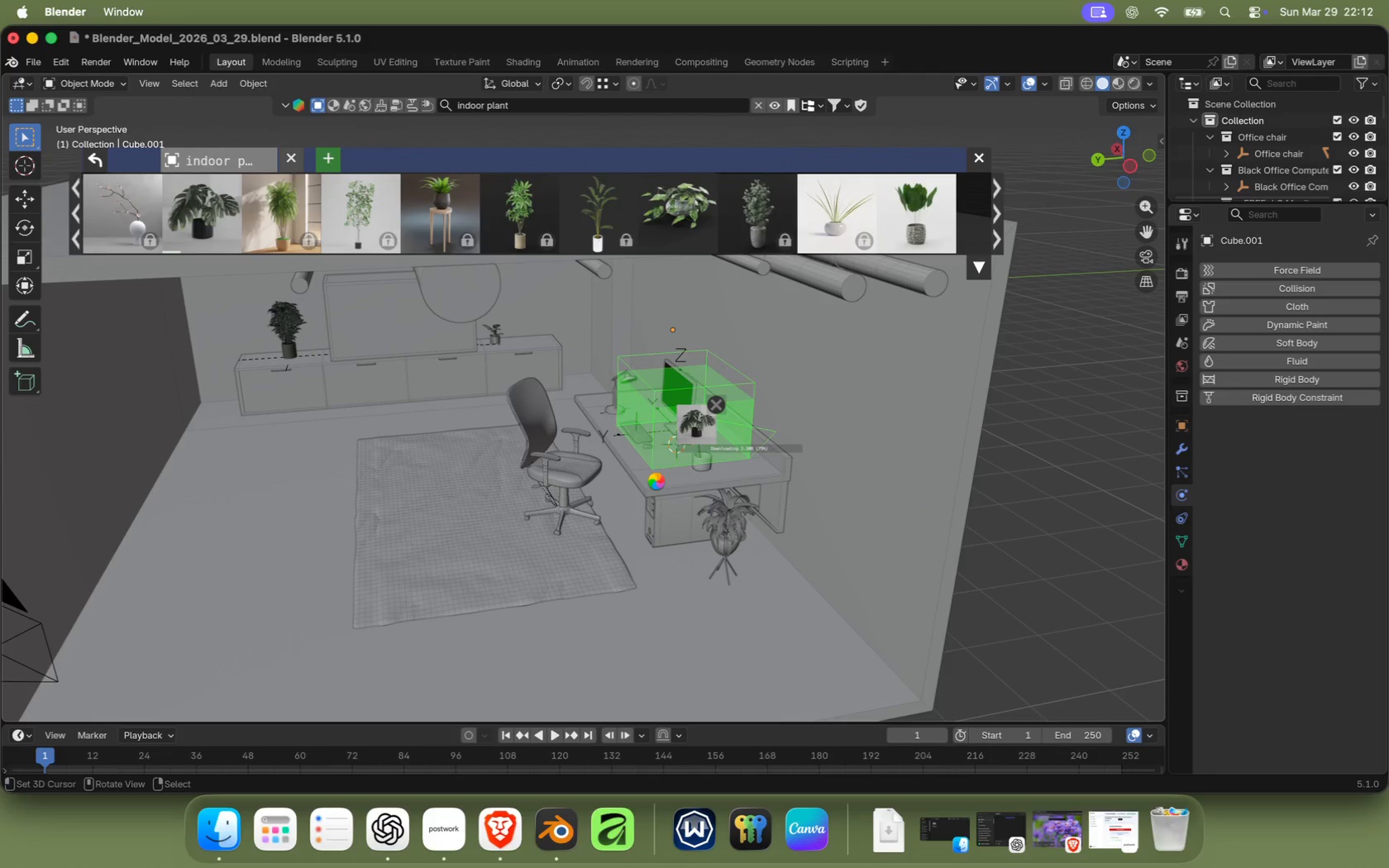 
right_click([676, 460])
 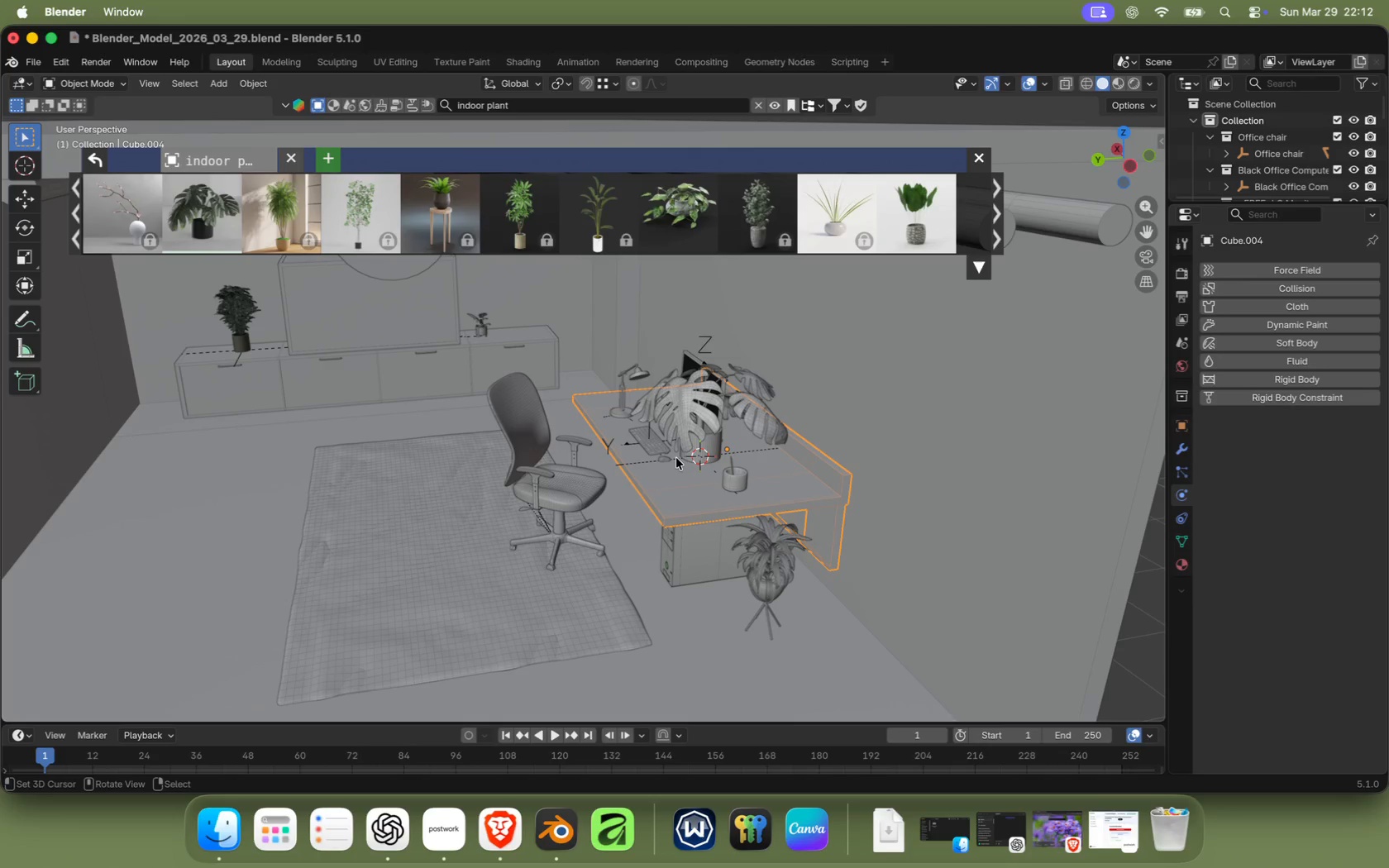 
type(gy)
 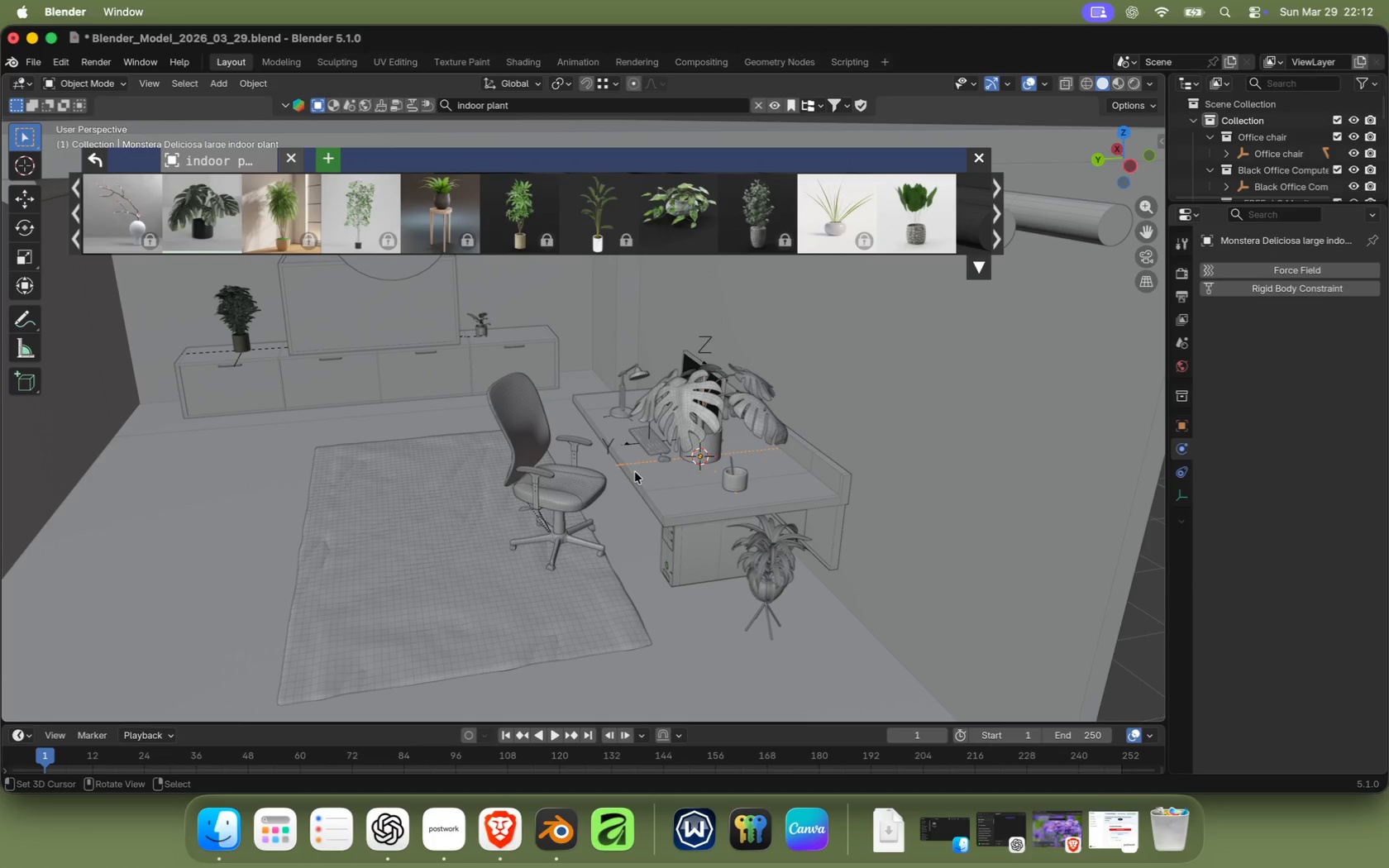 
left_click([163, 608])
 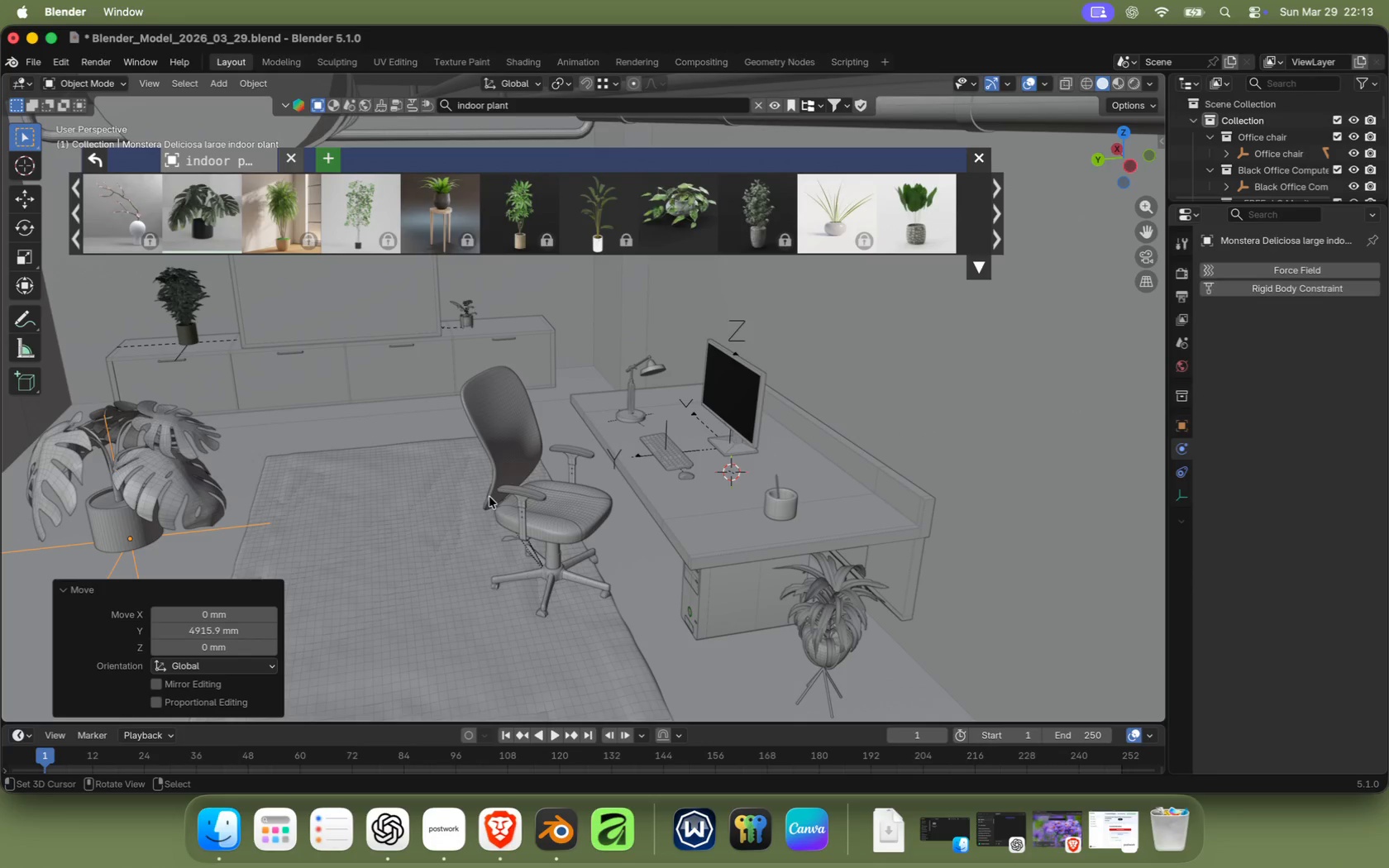 
scroll: coordinate [279, 572], scroll_direction: up, amount: 1.0
 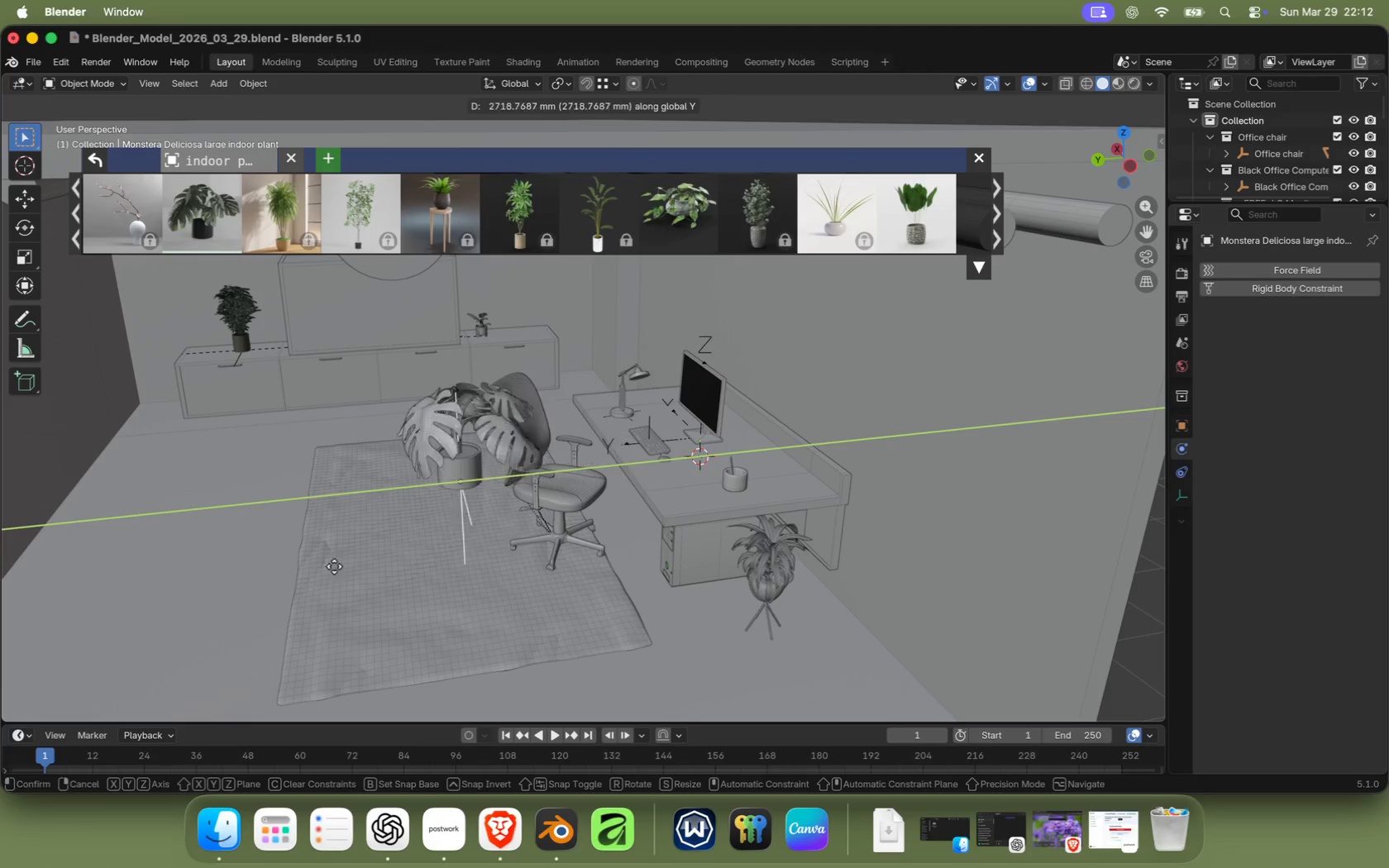 
wait(5.01)
 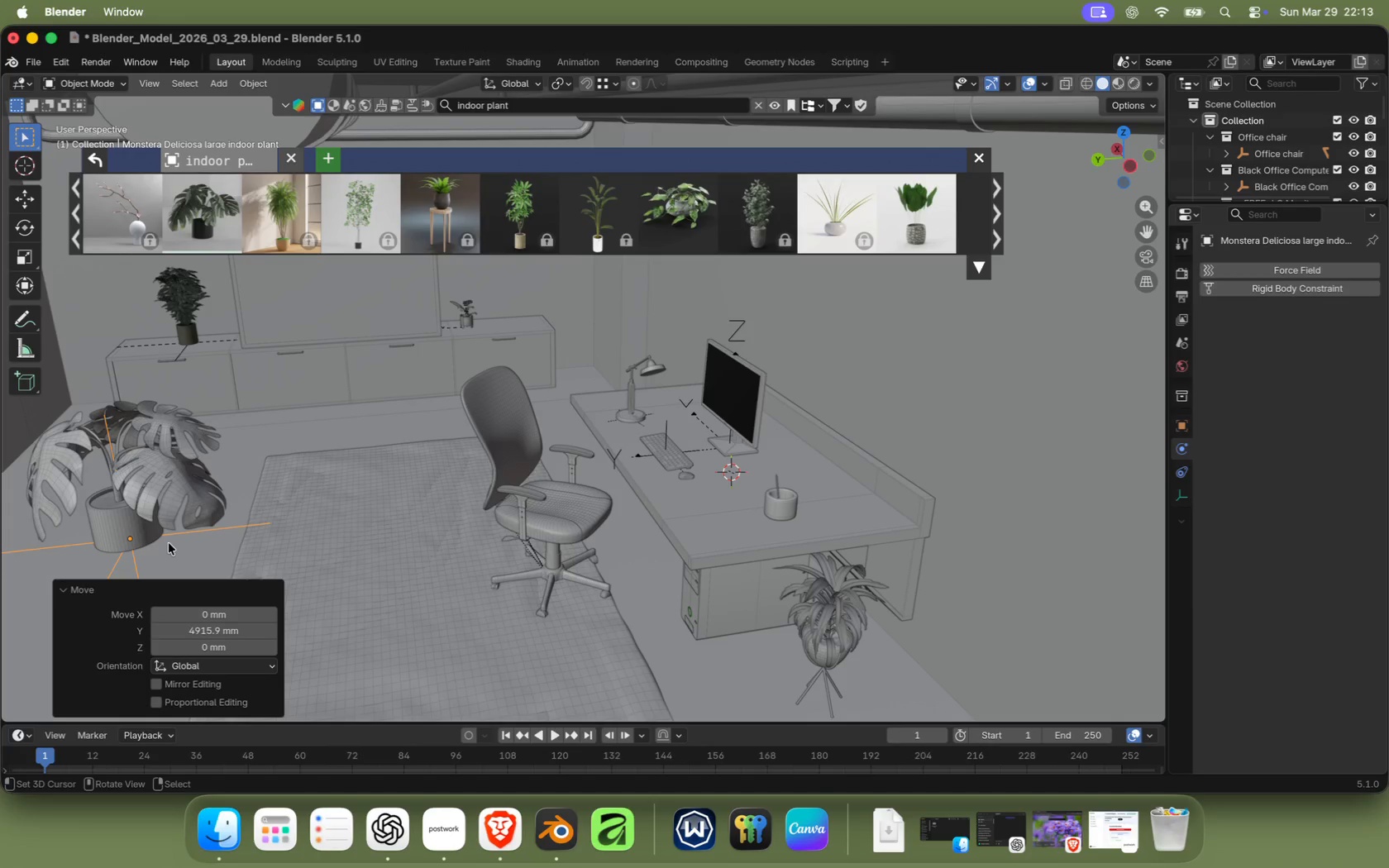 
key(Shift+ShiftRight)
 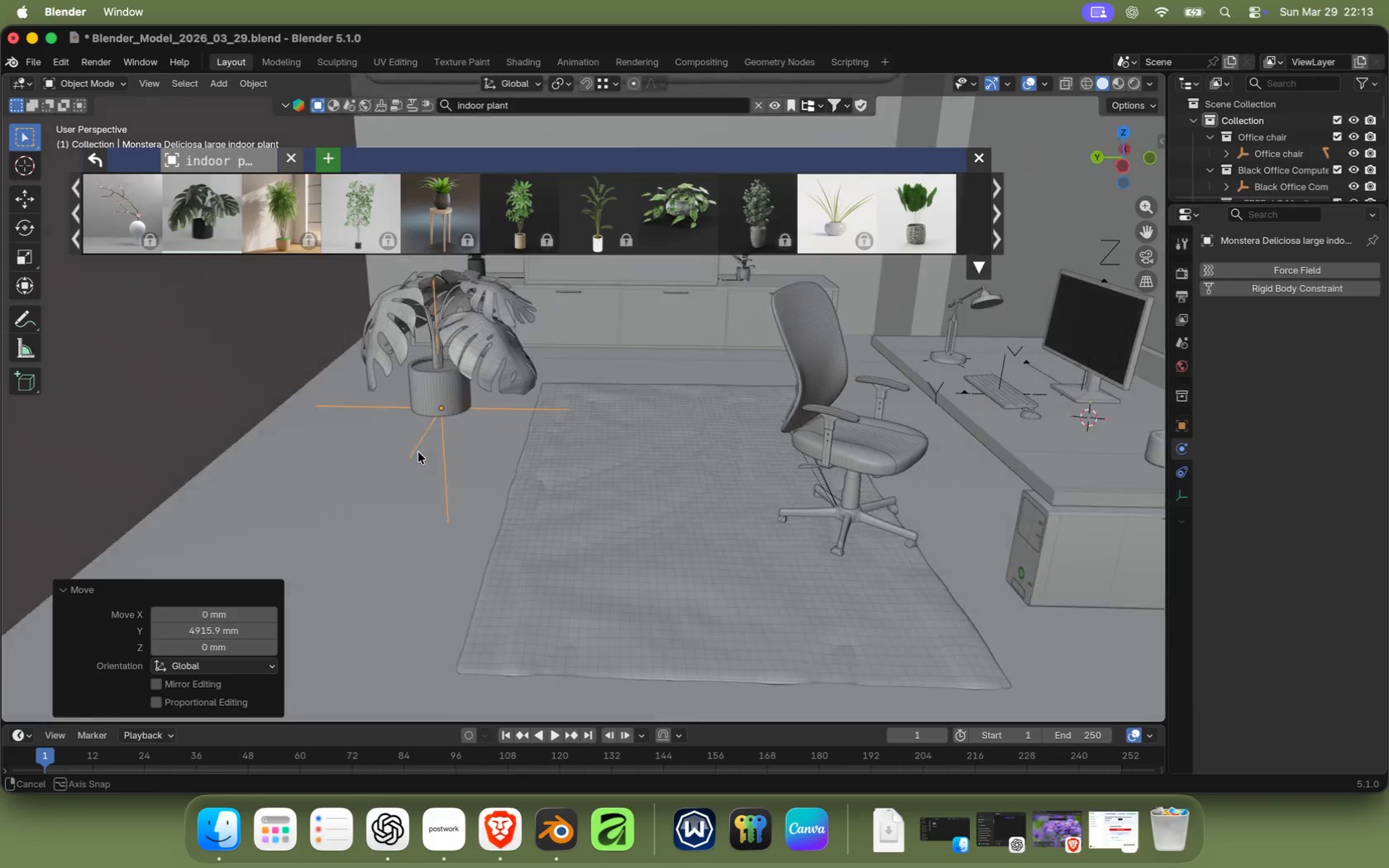 
hold_key(key=ShiftRight, duration=0.58)
 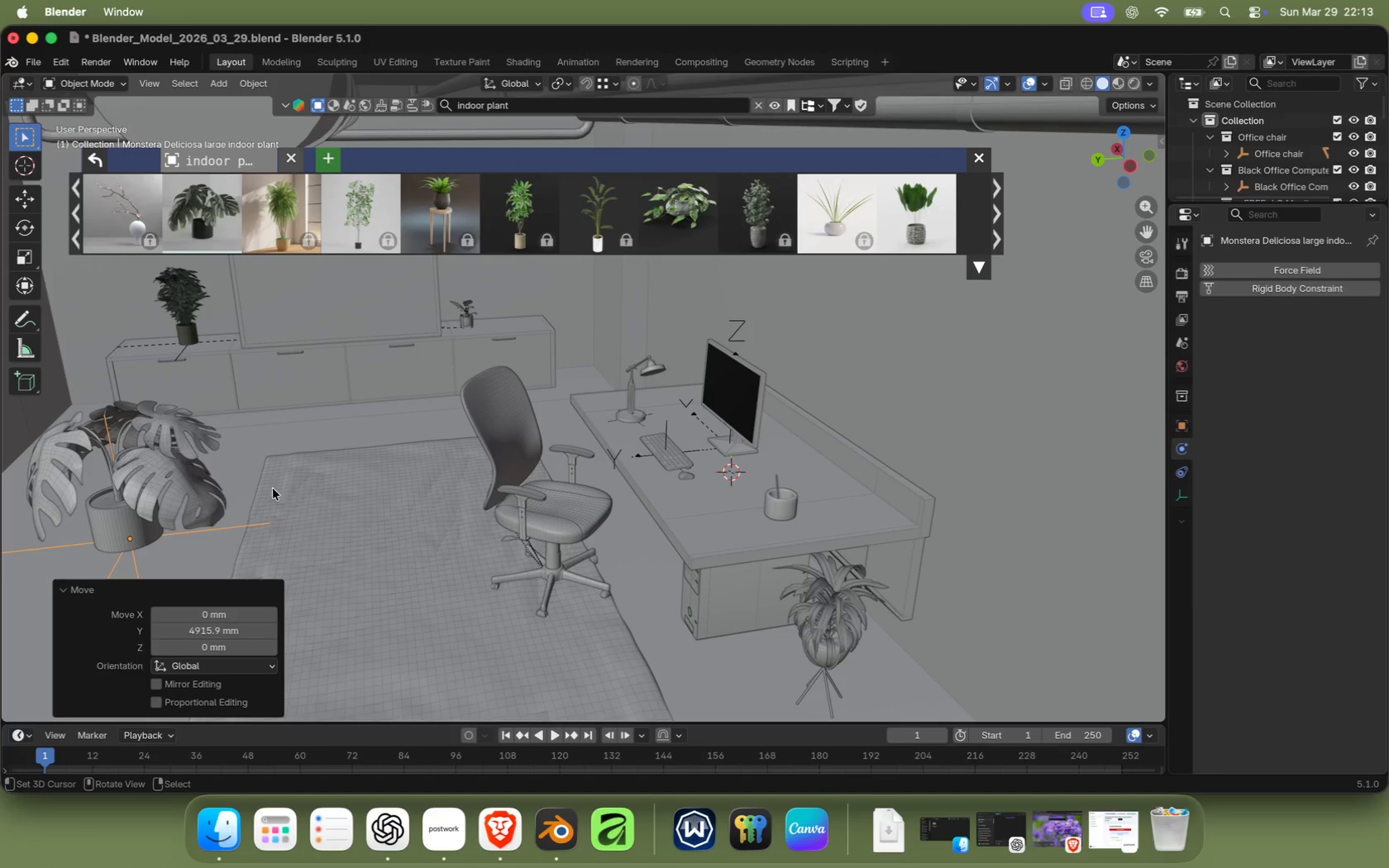 
key(S)
 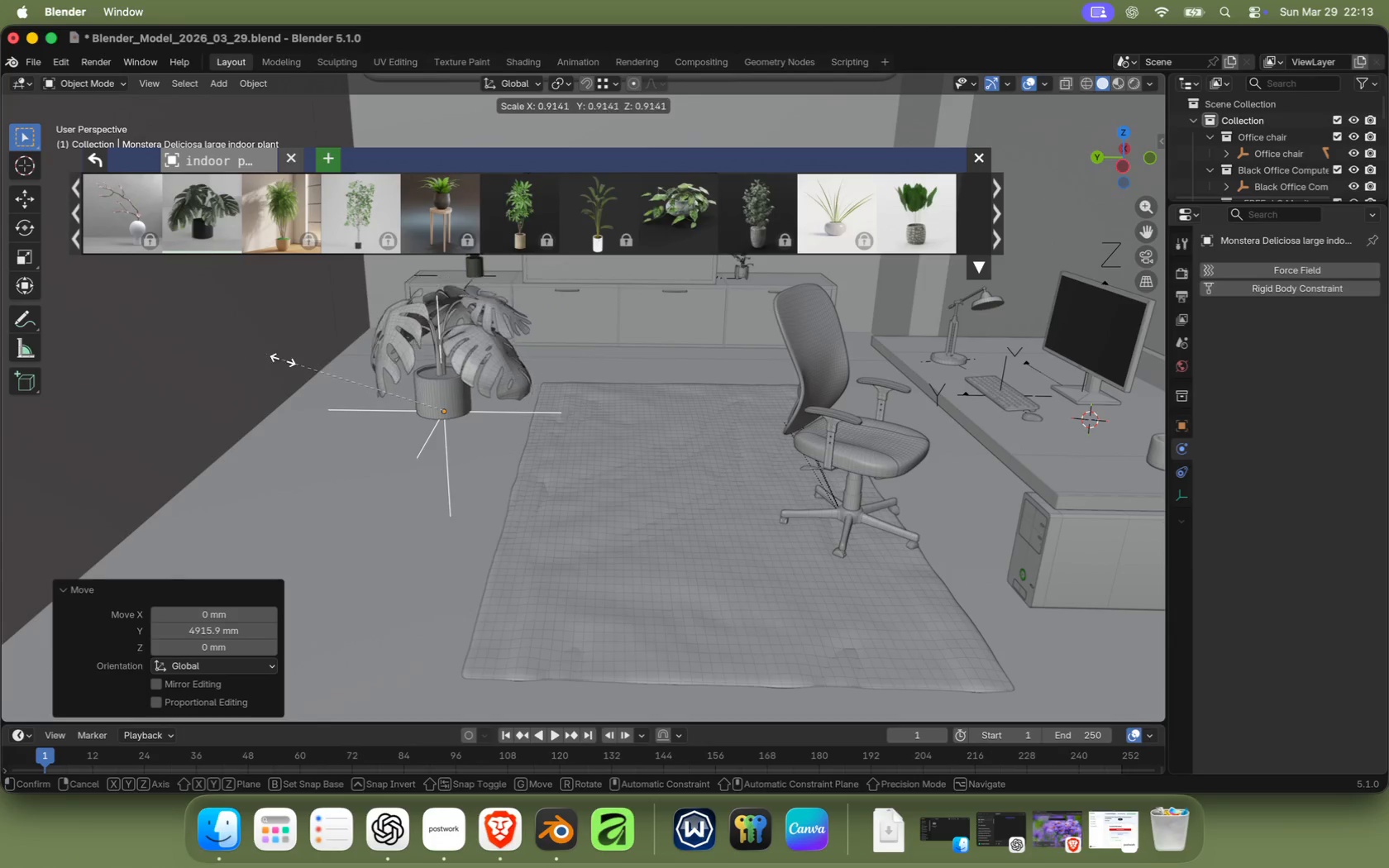 
left_click([360, 378])
 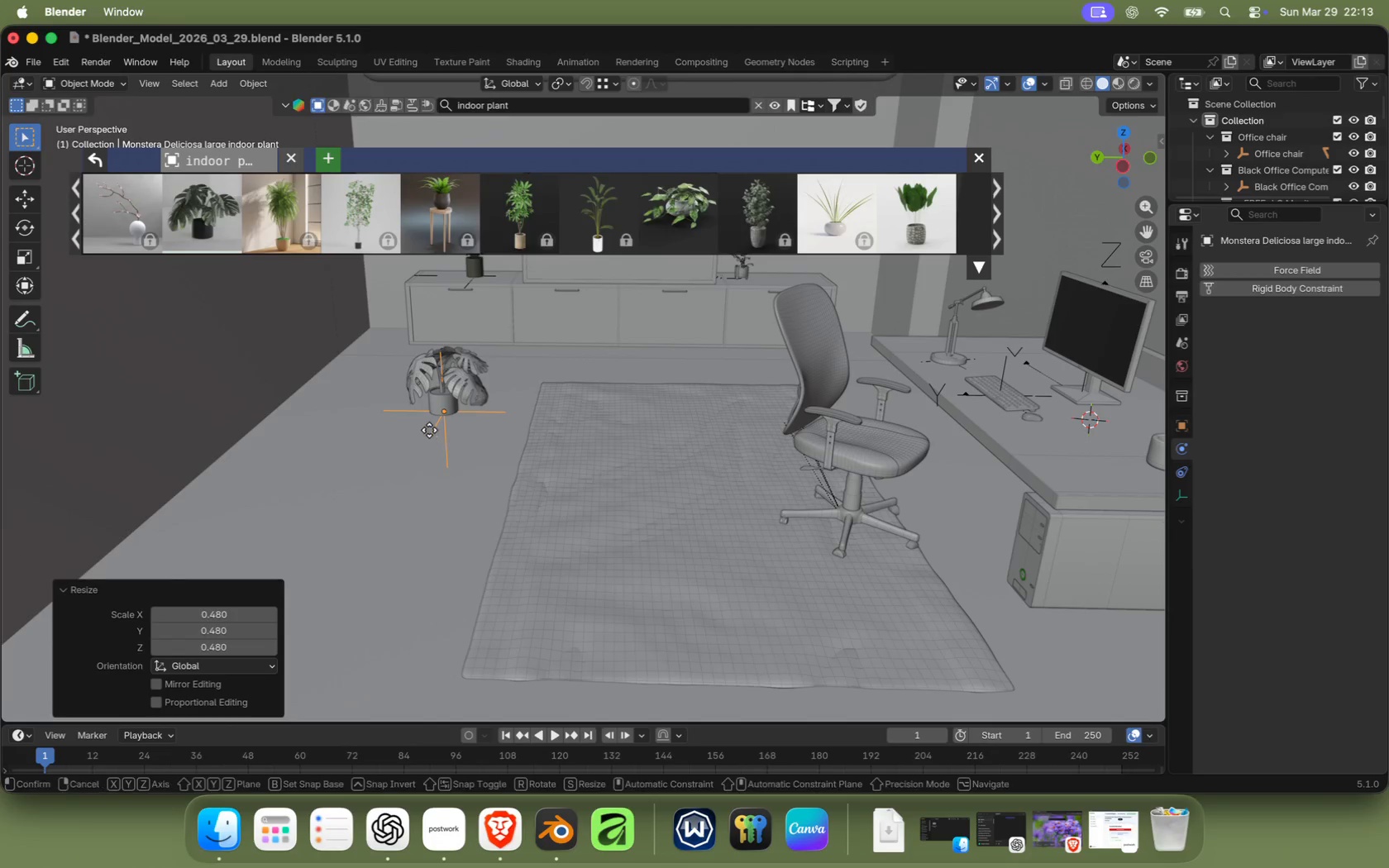 
type(gy)
 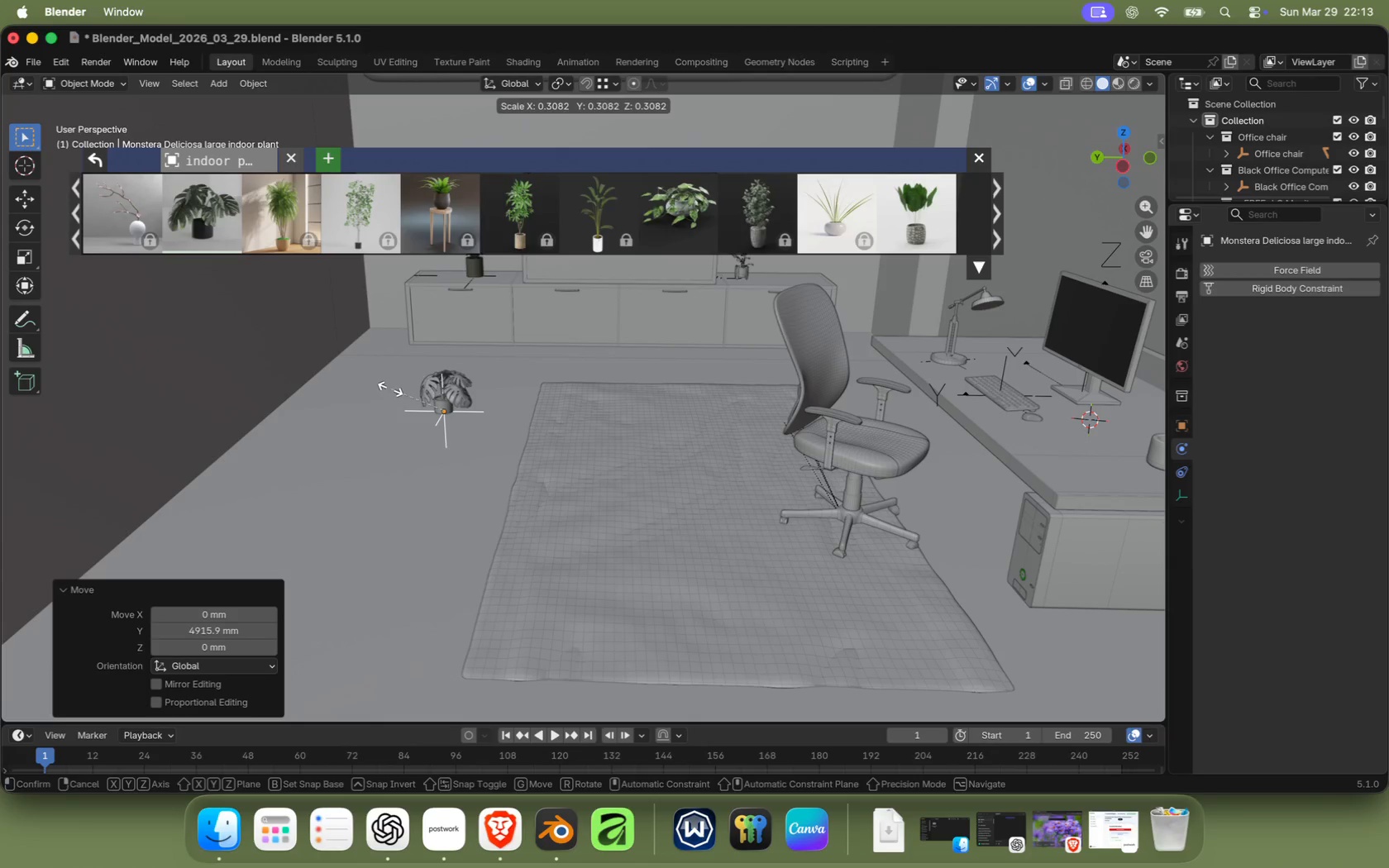 
hold_key(key=ShiftRight, duration=0.6)
 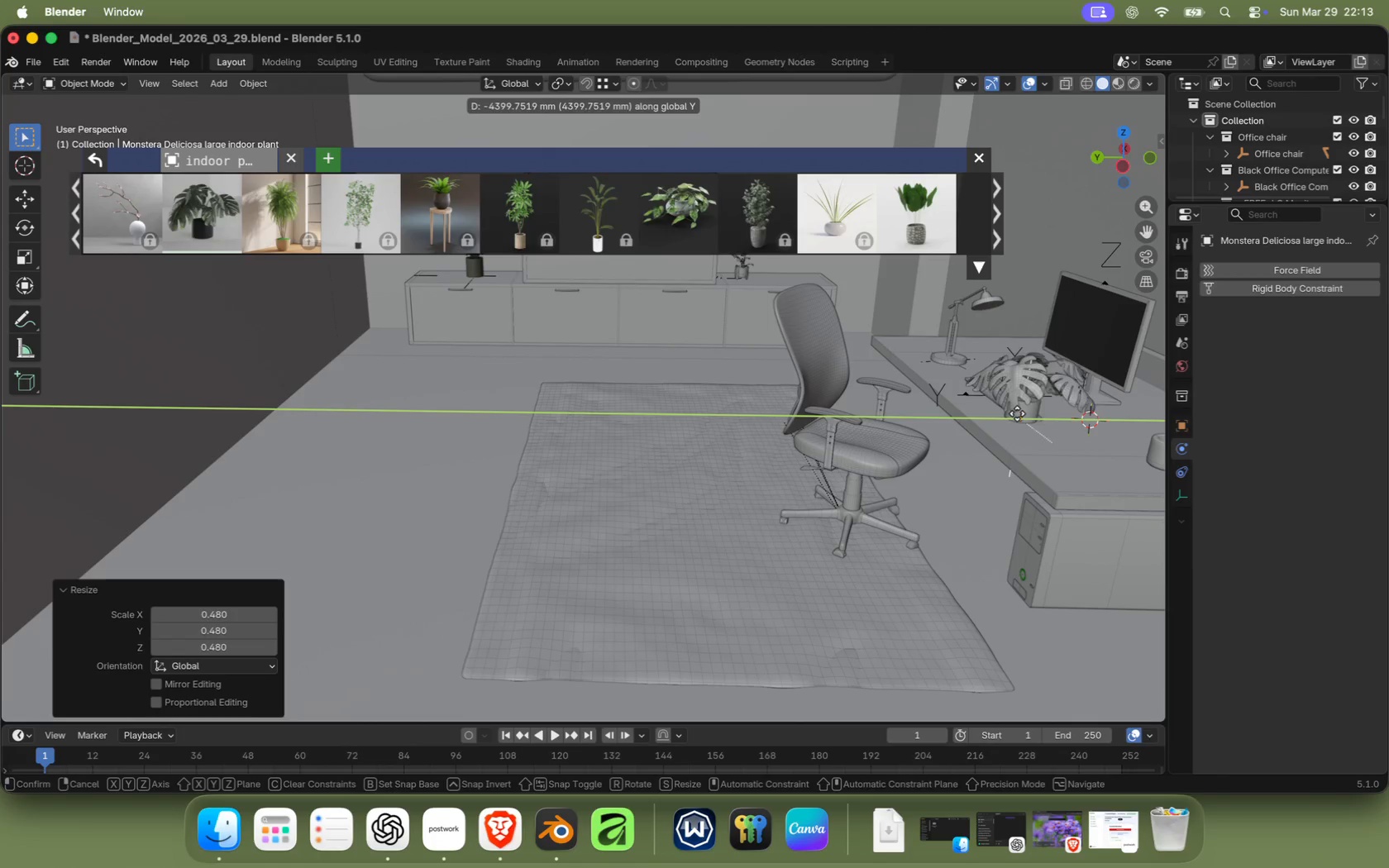 
hold_key(key=ShiftRight, duration=0.45)
 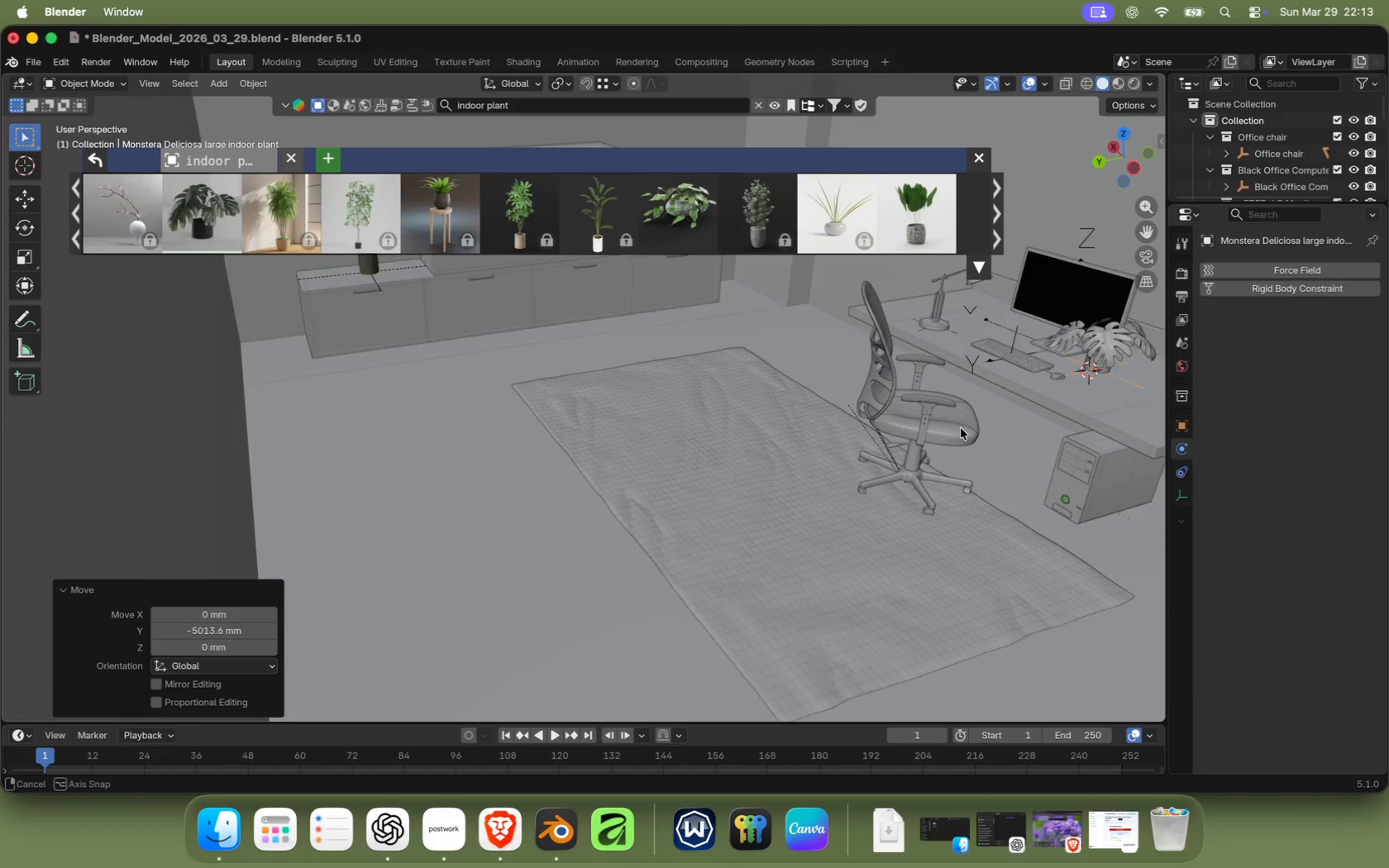 
scroll: coordinate [821, 480], scroll_direction: up, amount: 4.0
 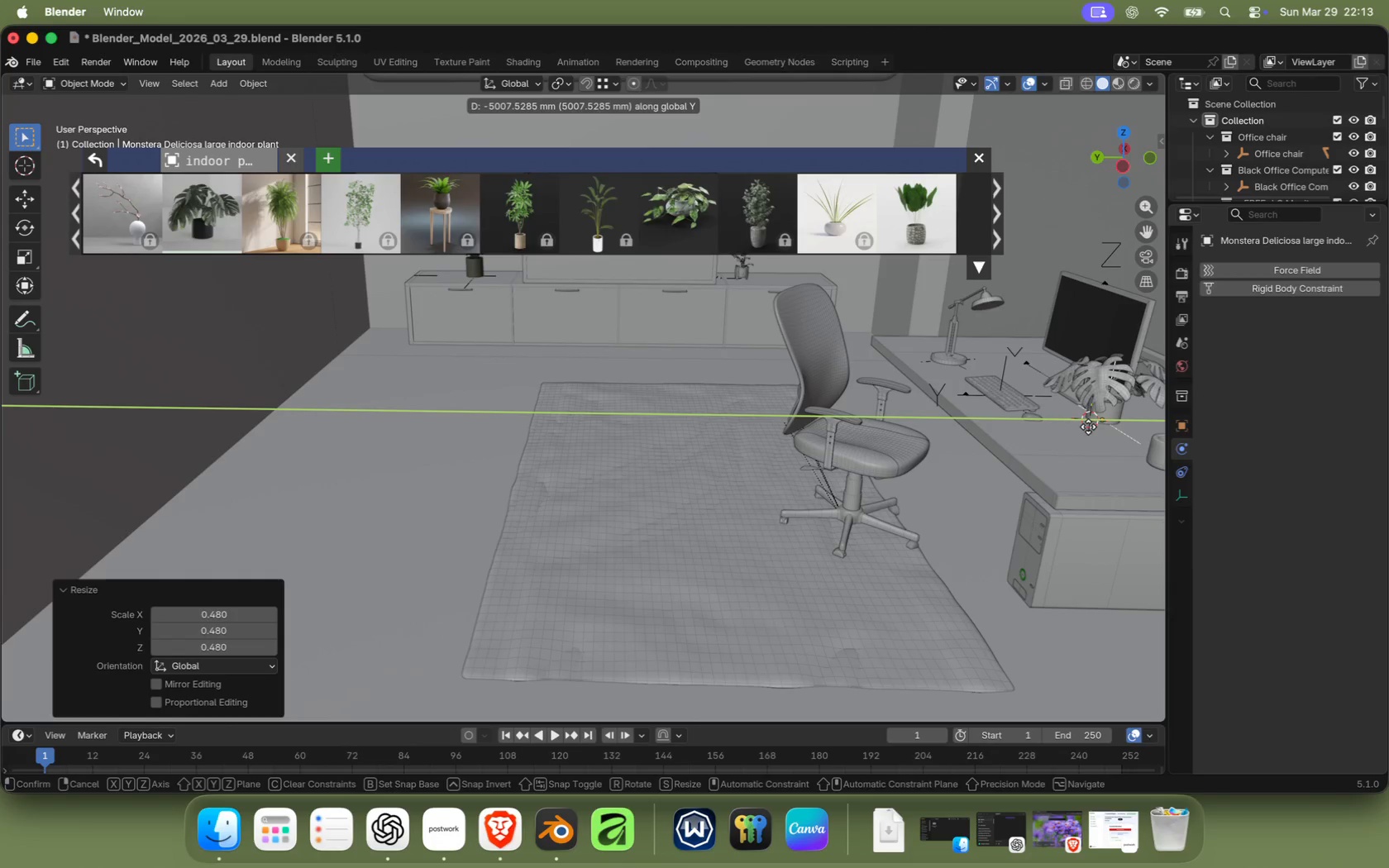 
type(gyx)
 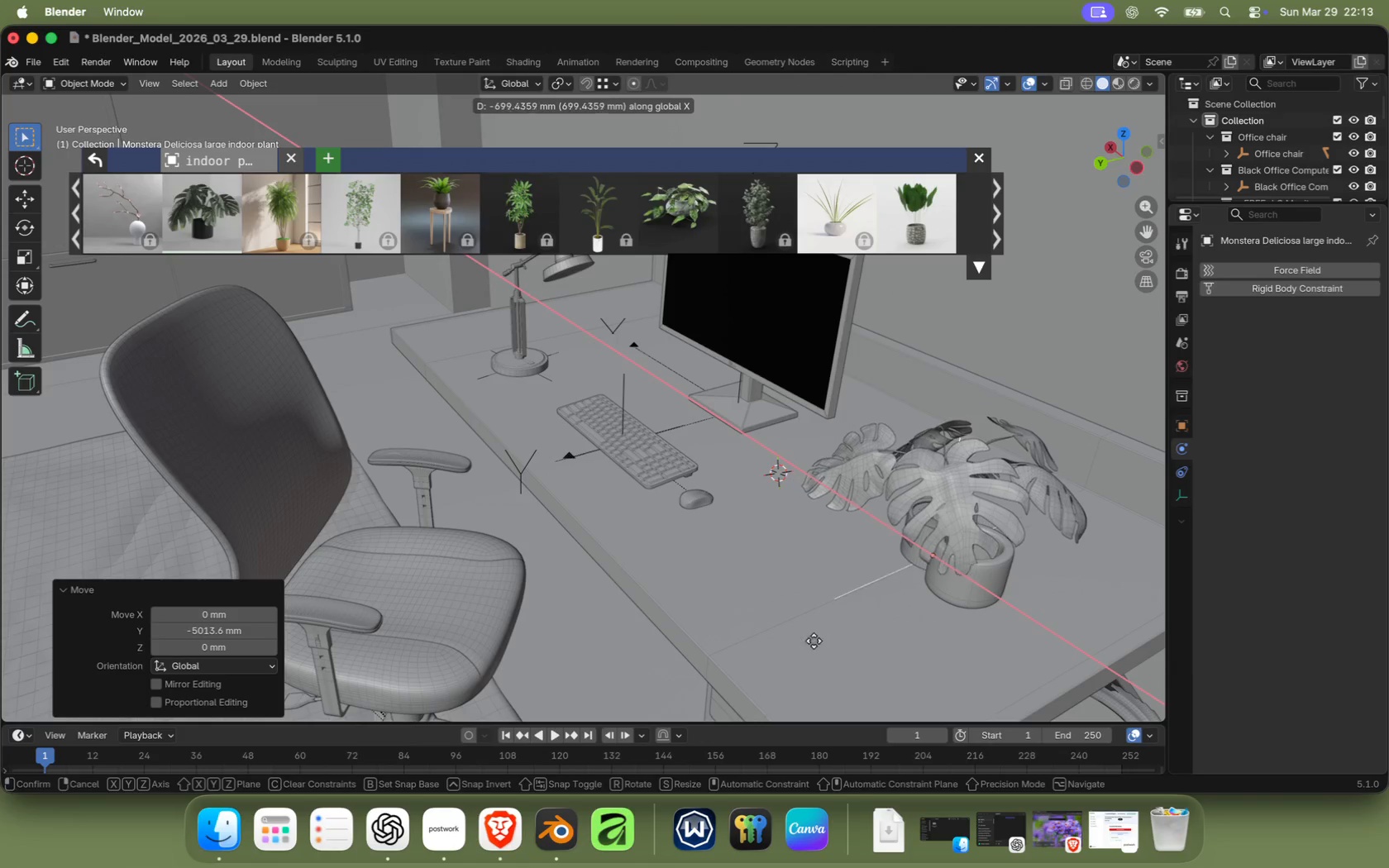 
left_click([766, 632])
 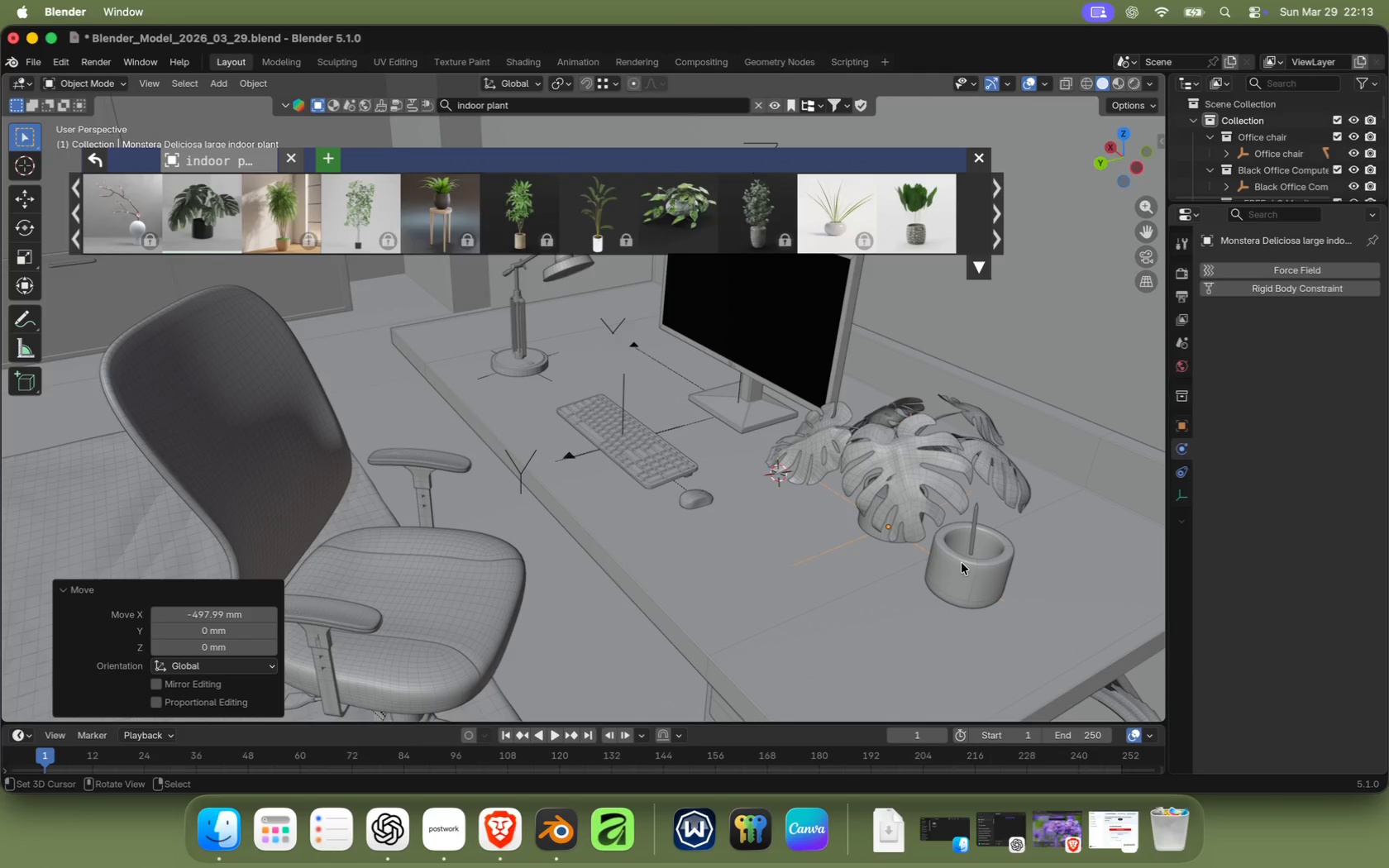 
right_click([981, 537])
 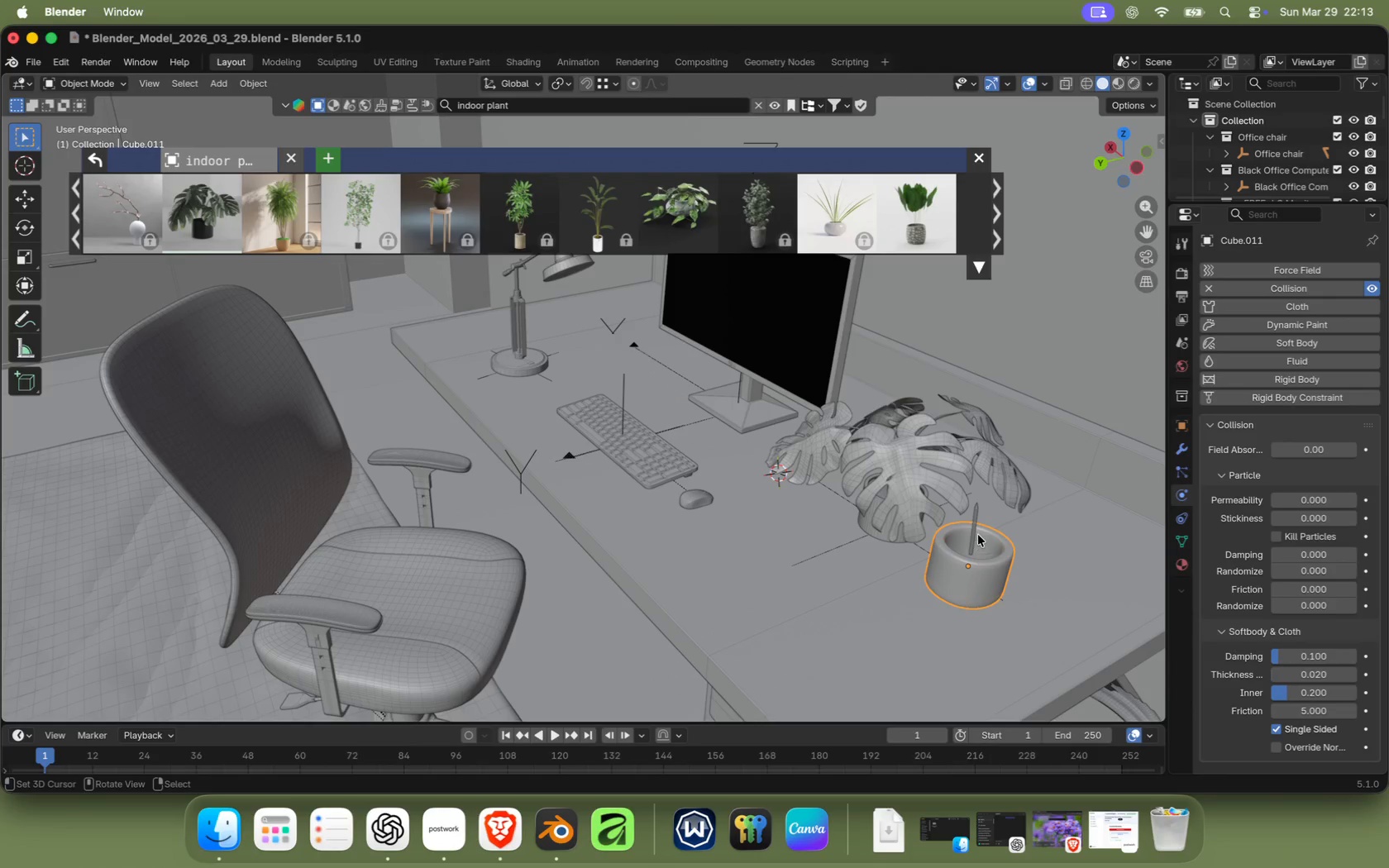 
right_click([978, 534])
 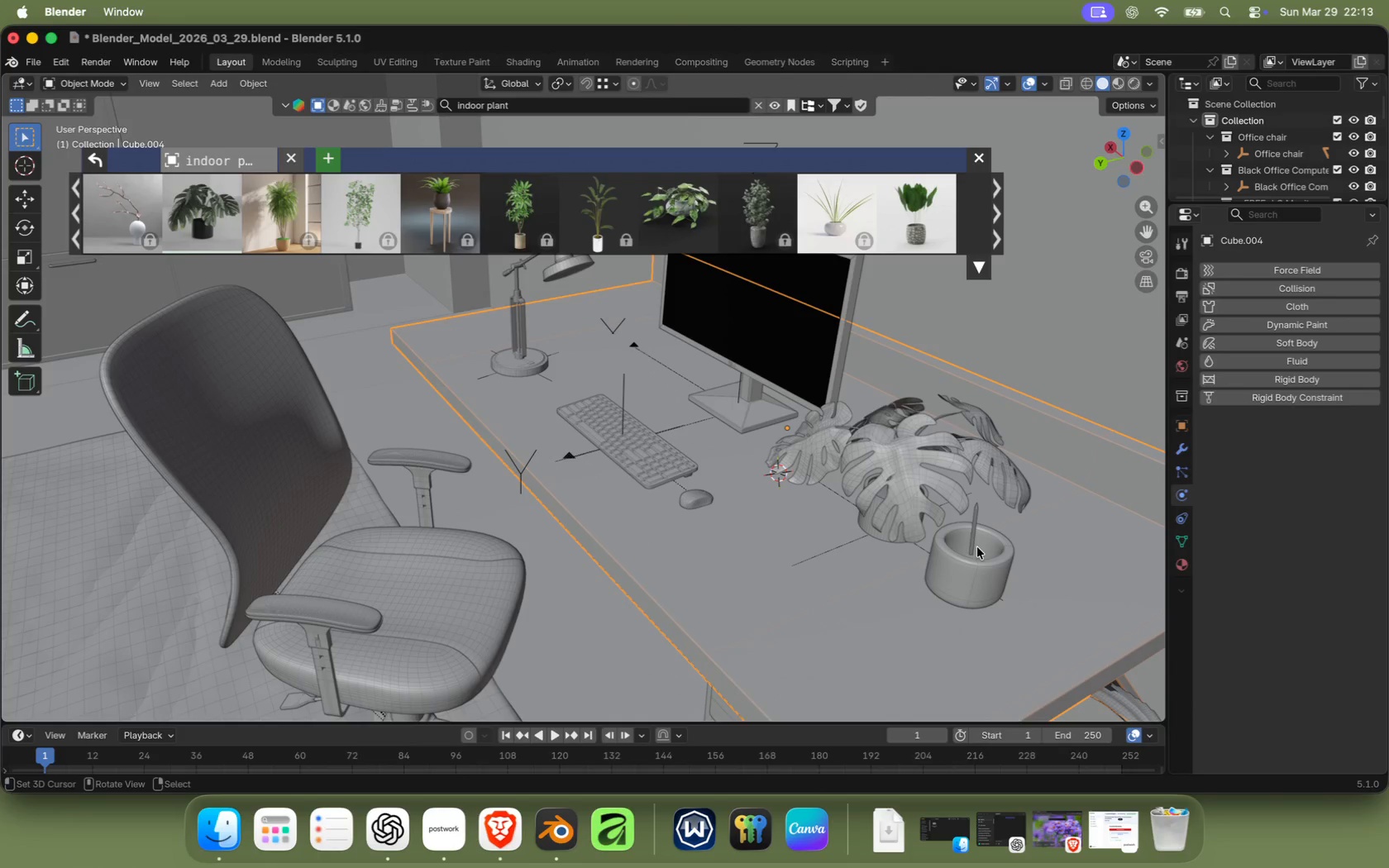 
right_click([971, 523])
 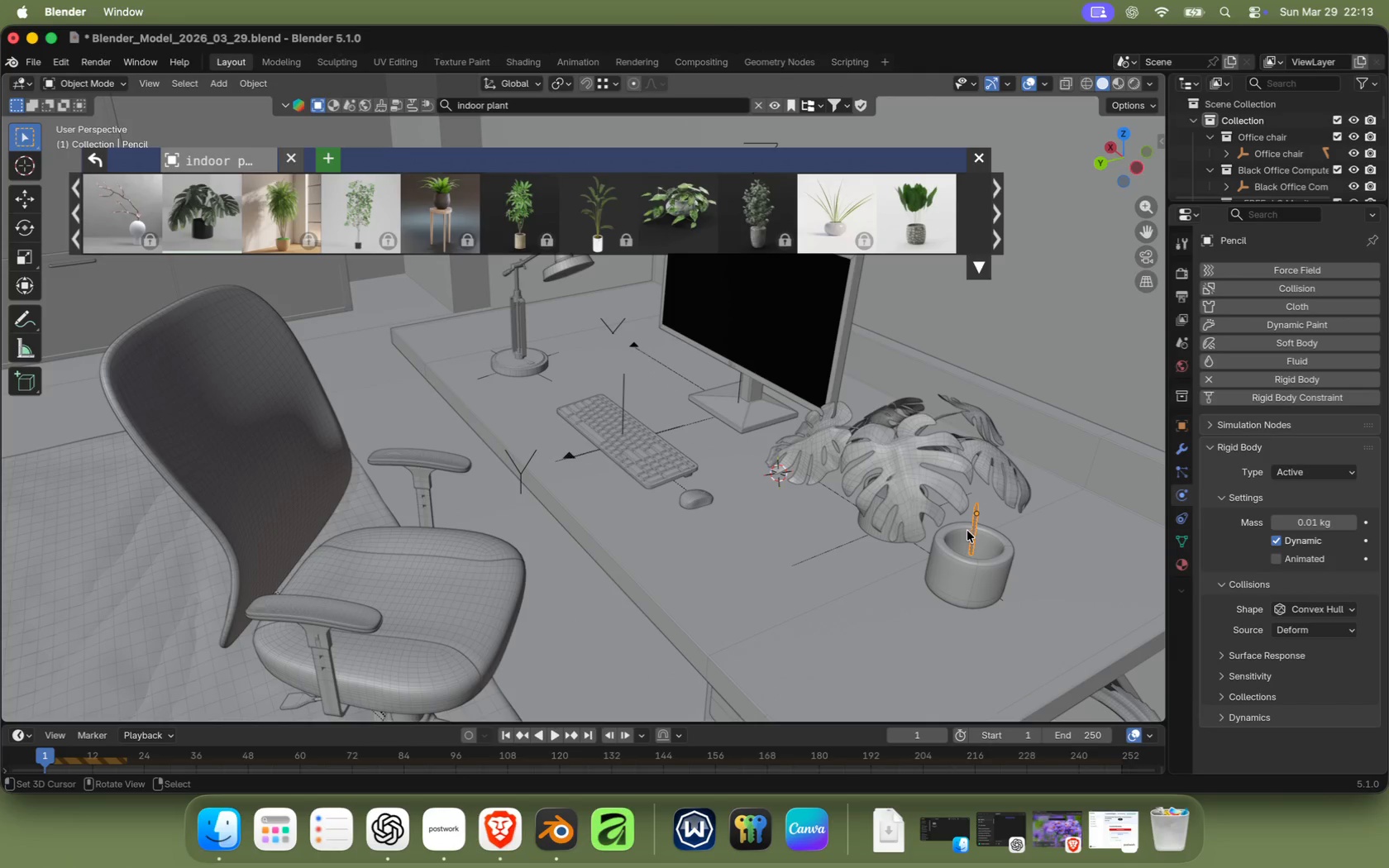 
key(X)
 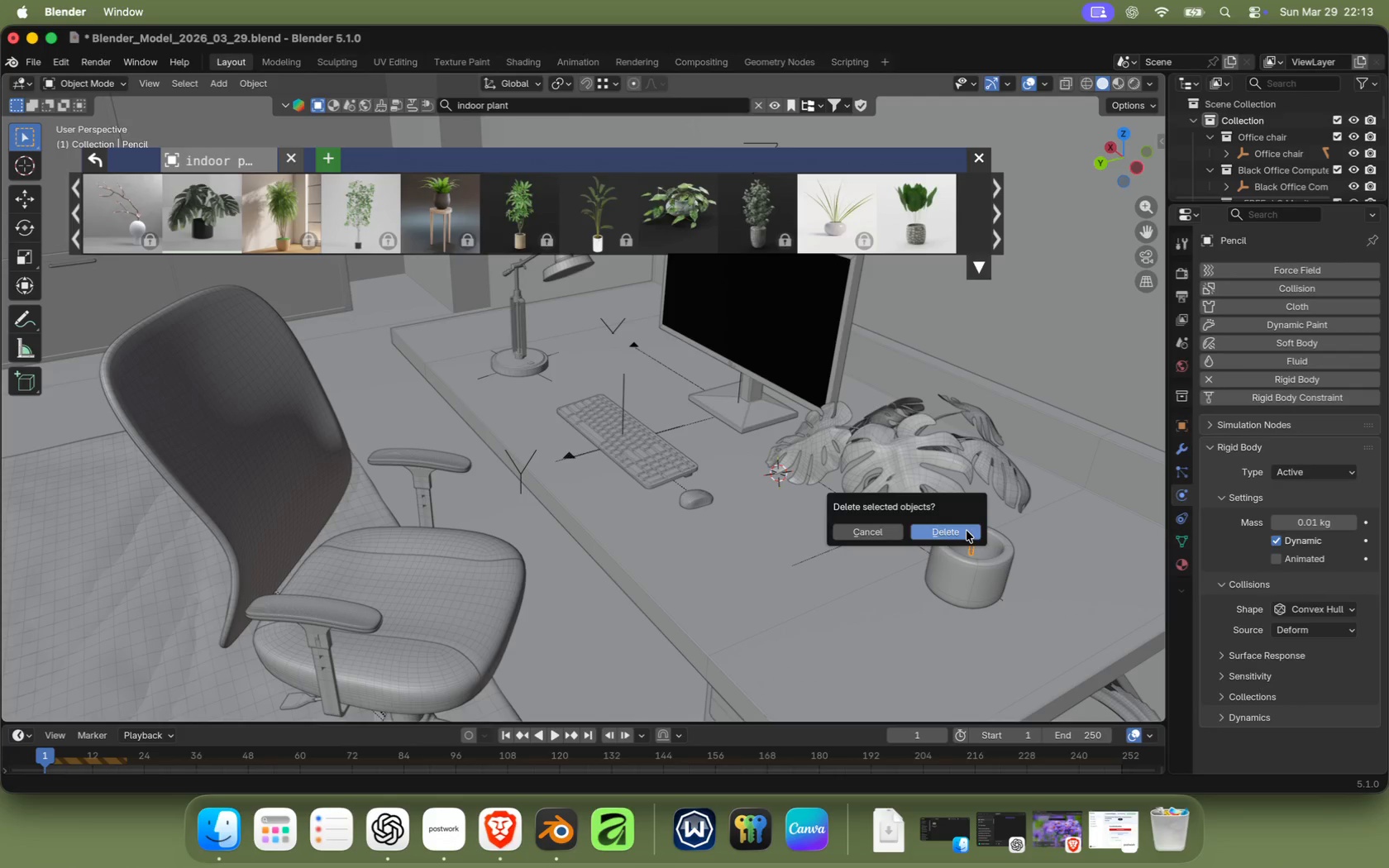 
left_click([967, 531])
 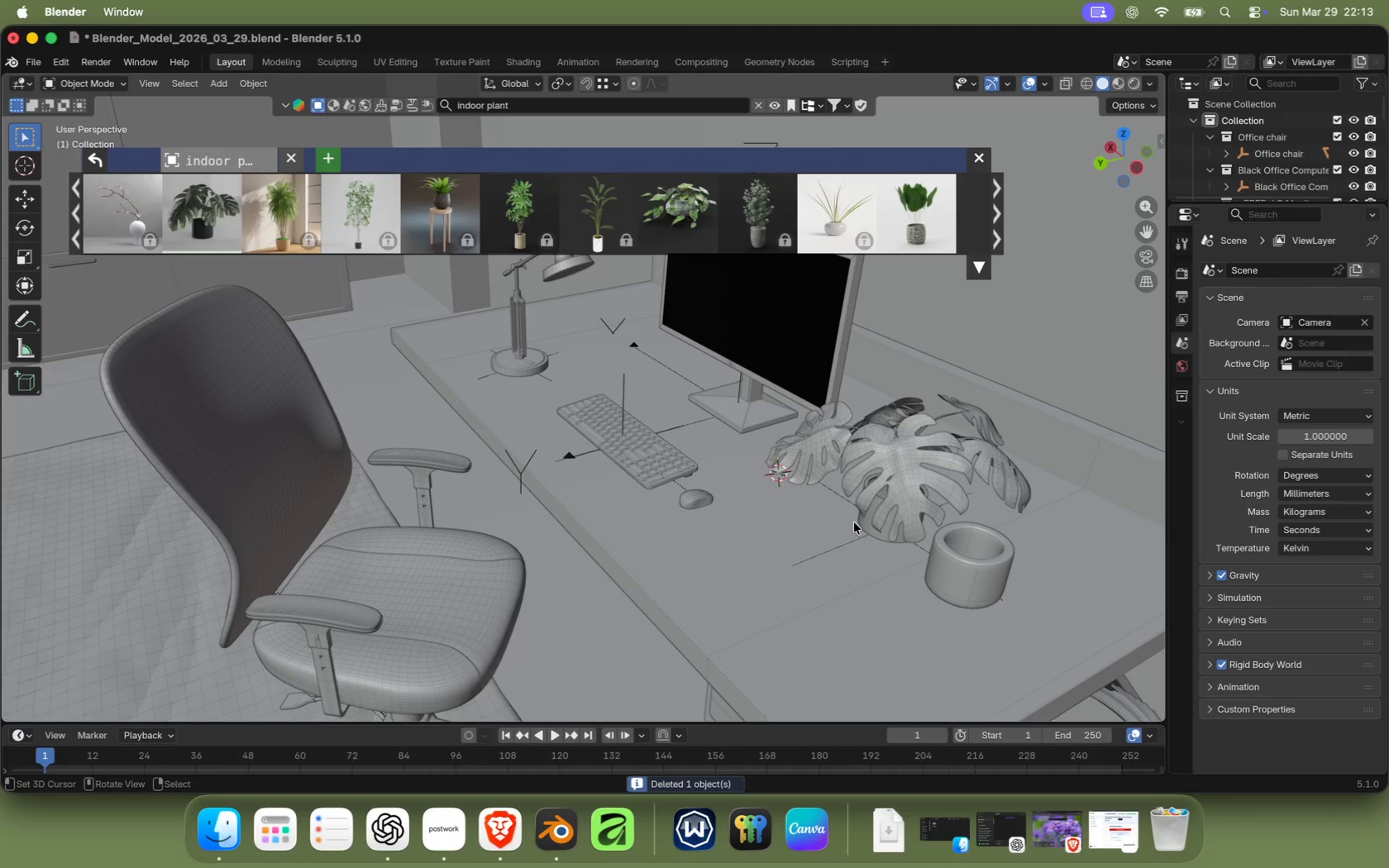 
right_click([854, 521])
 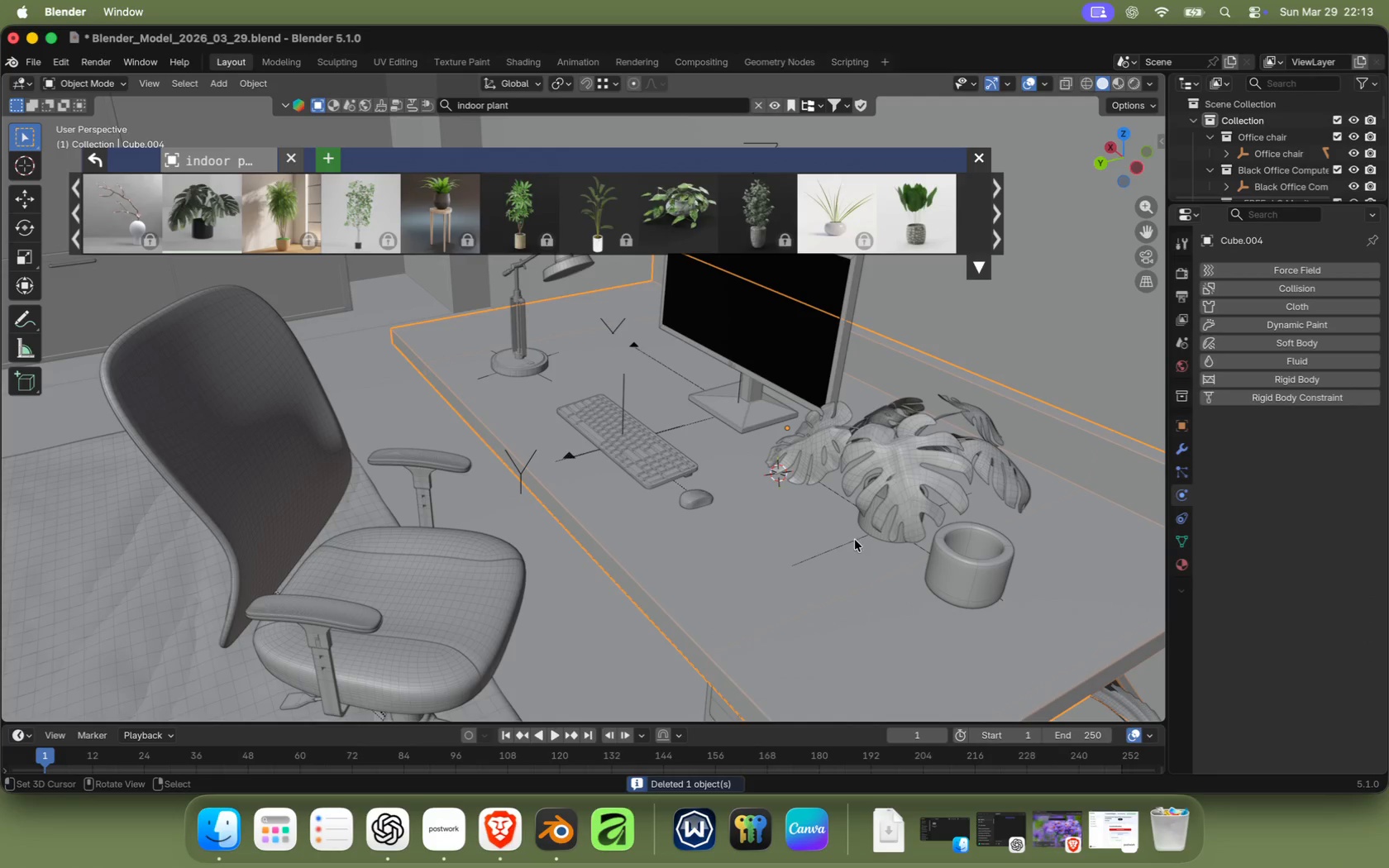 
left_click([852, 540])
 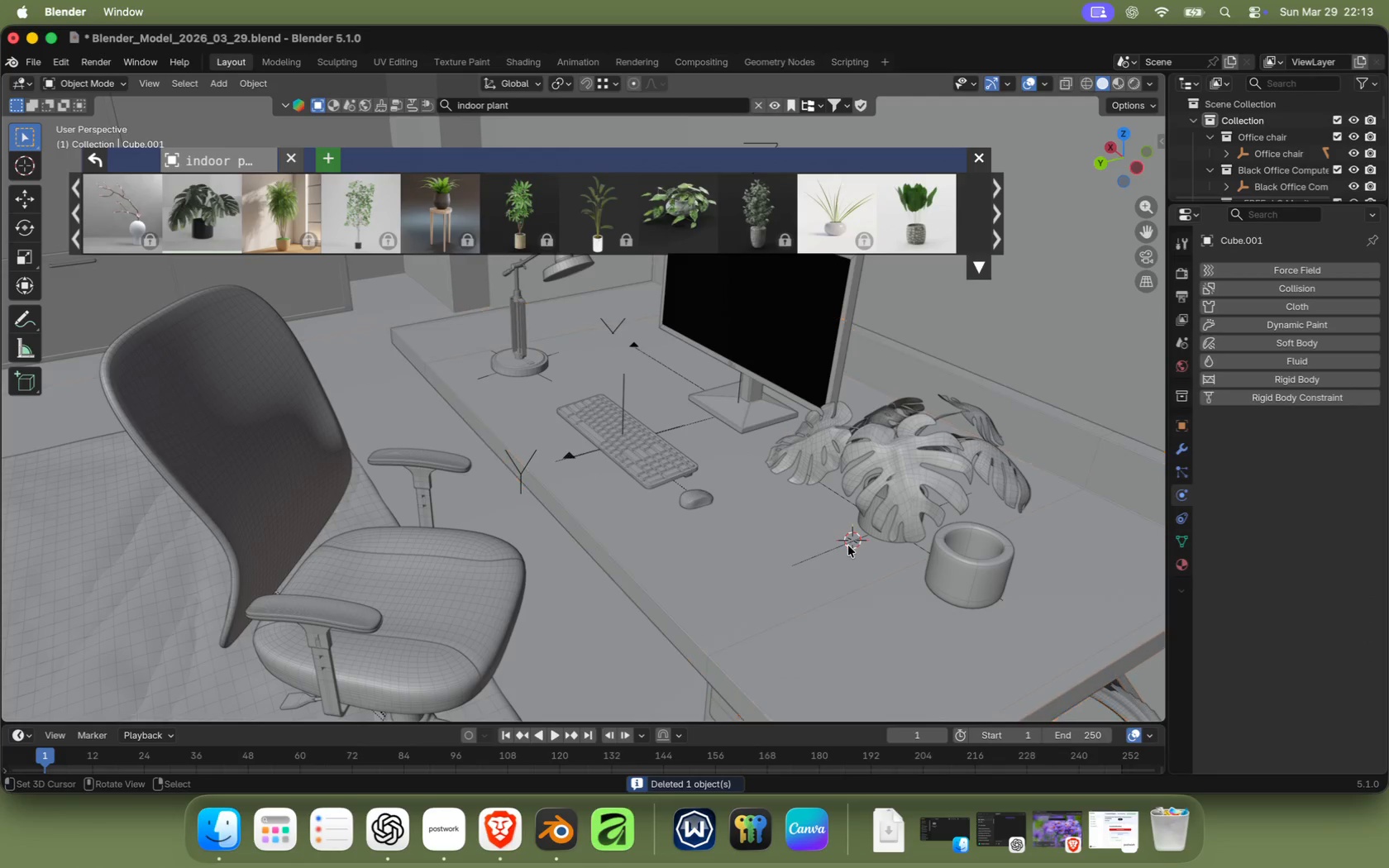 
right_click([845, 546])
 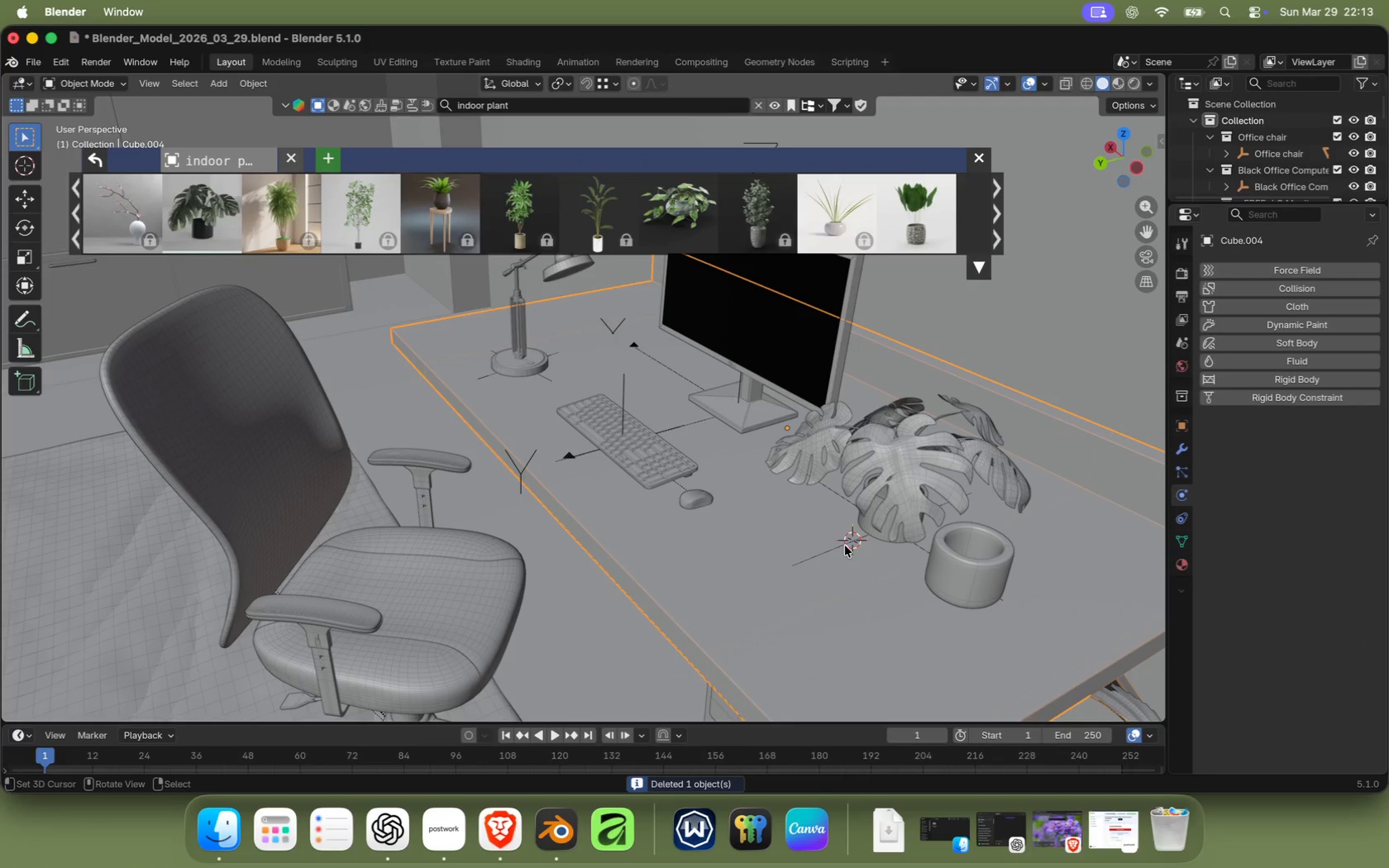 
double_click([845, 546])
 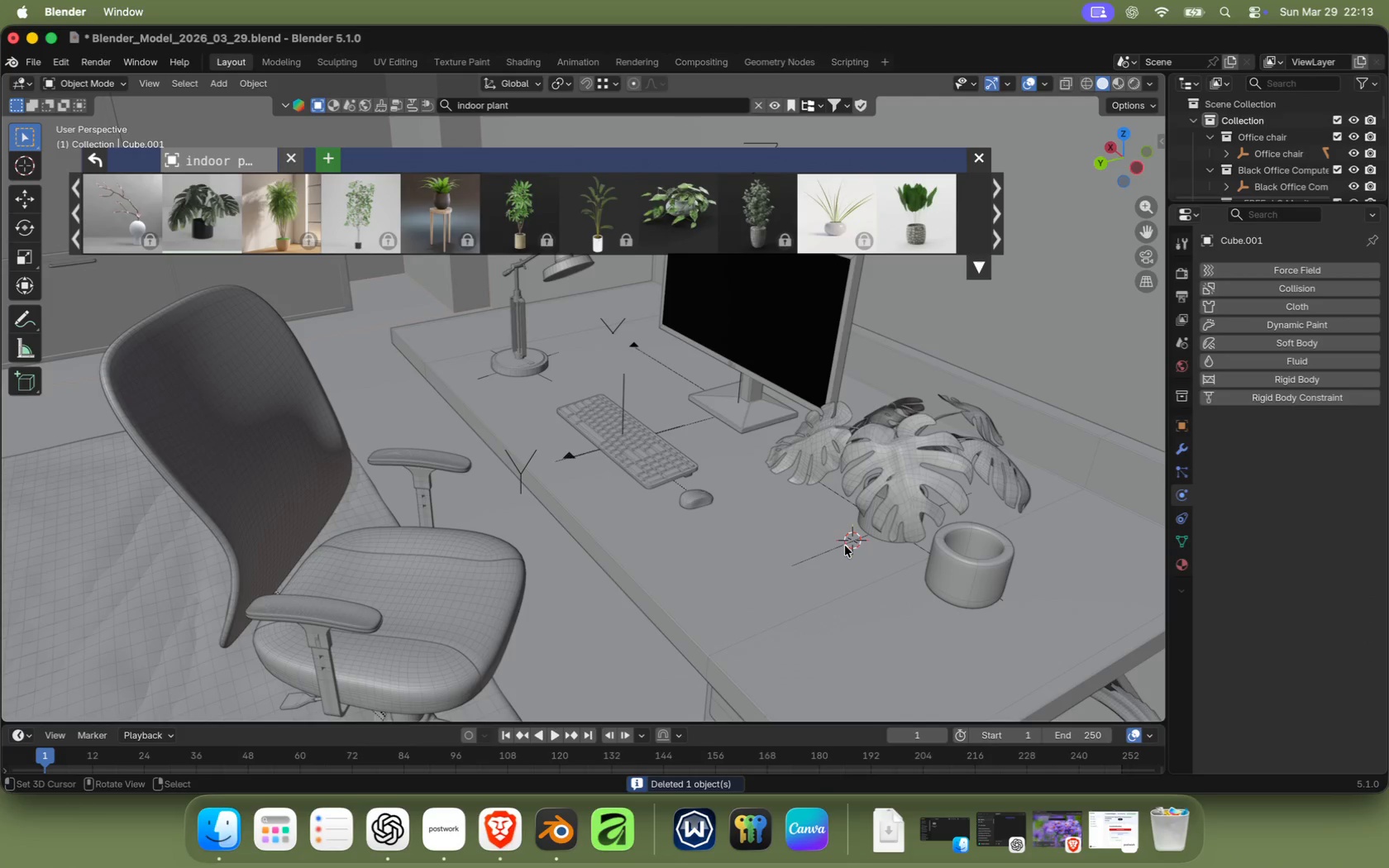 
triple_click([845, 546])
 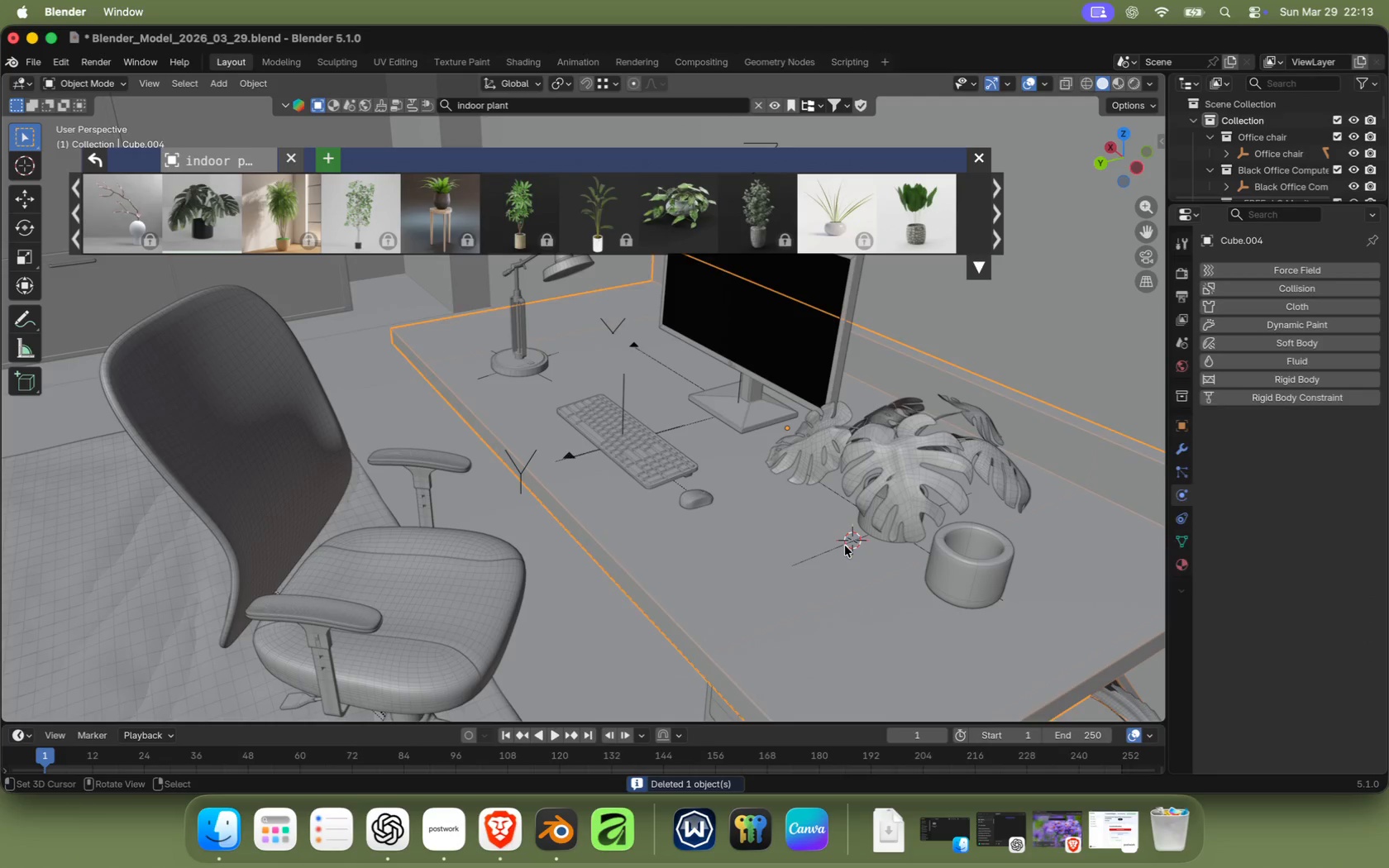 
triple_click([845, 546])
 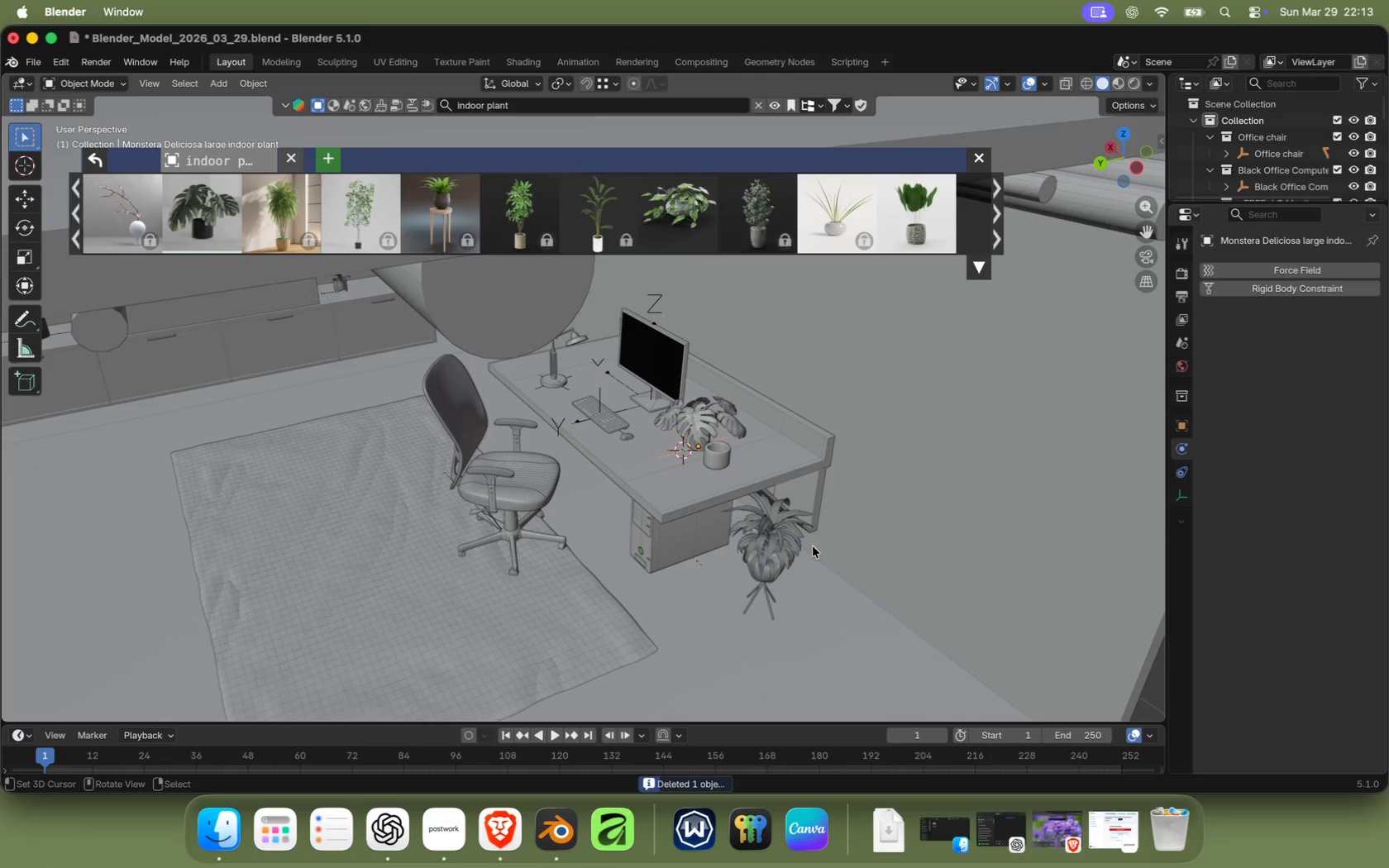 
scroll: coordinate [814, 546], scroll_direction: down, amount: 6.0
 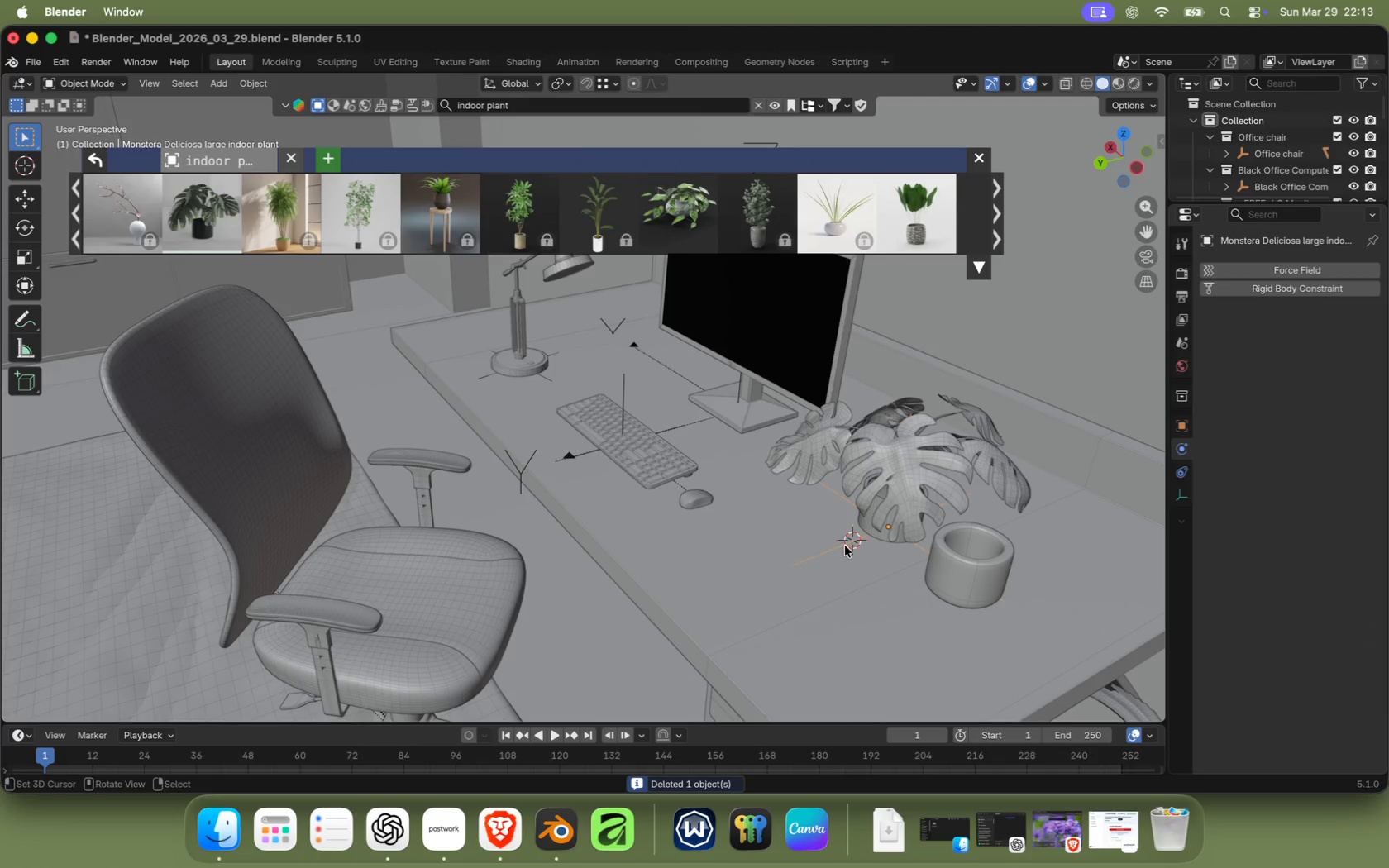 
scroll: coordinate [706, 503], scroll_direction: up, amount: 2.0
 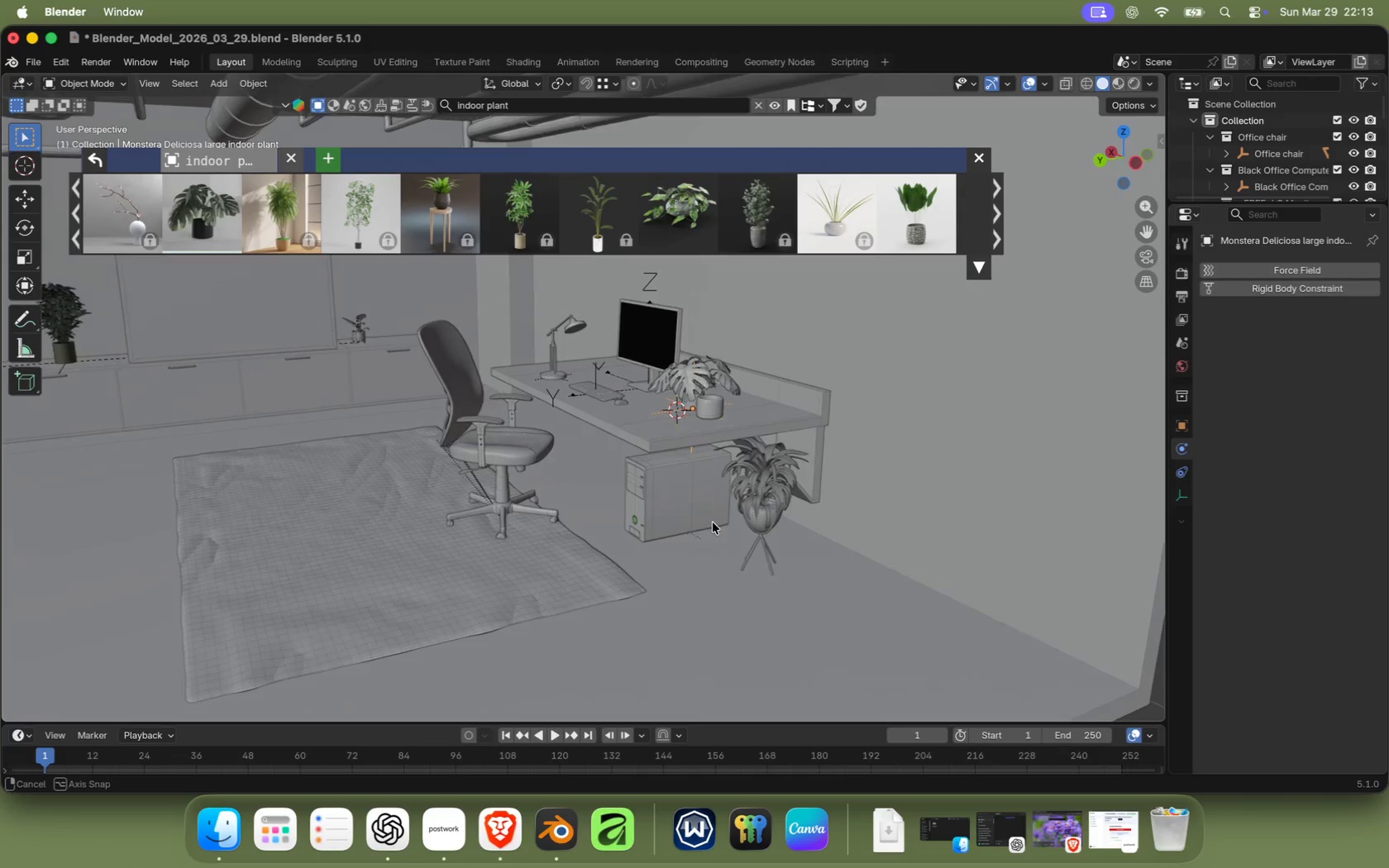 
type(gy)
 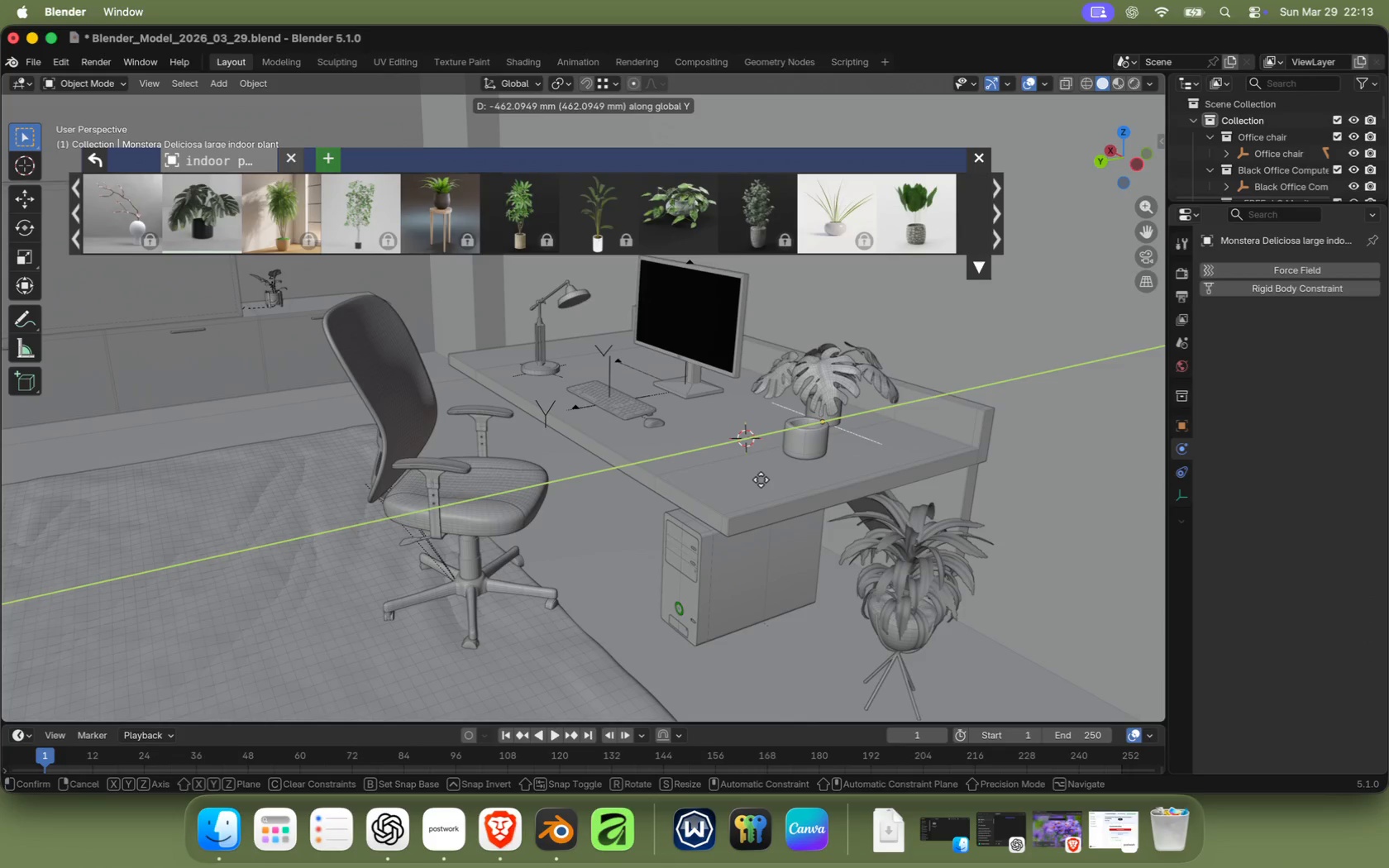 
wait(6.55)
 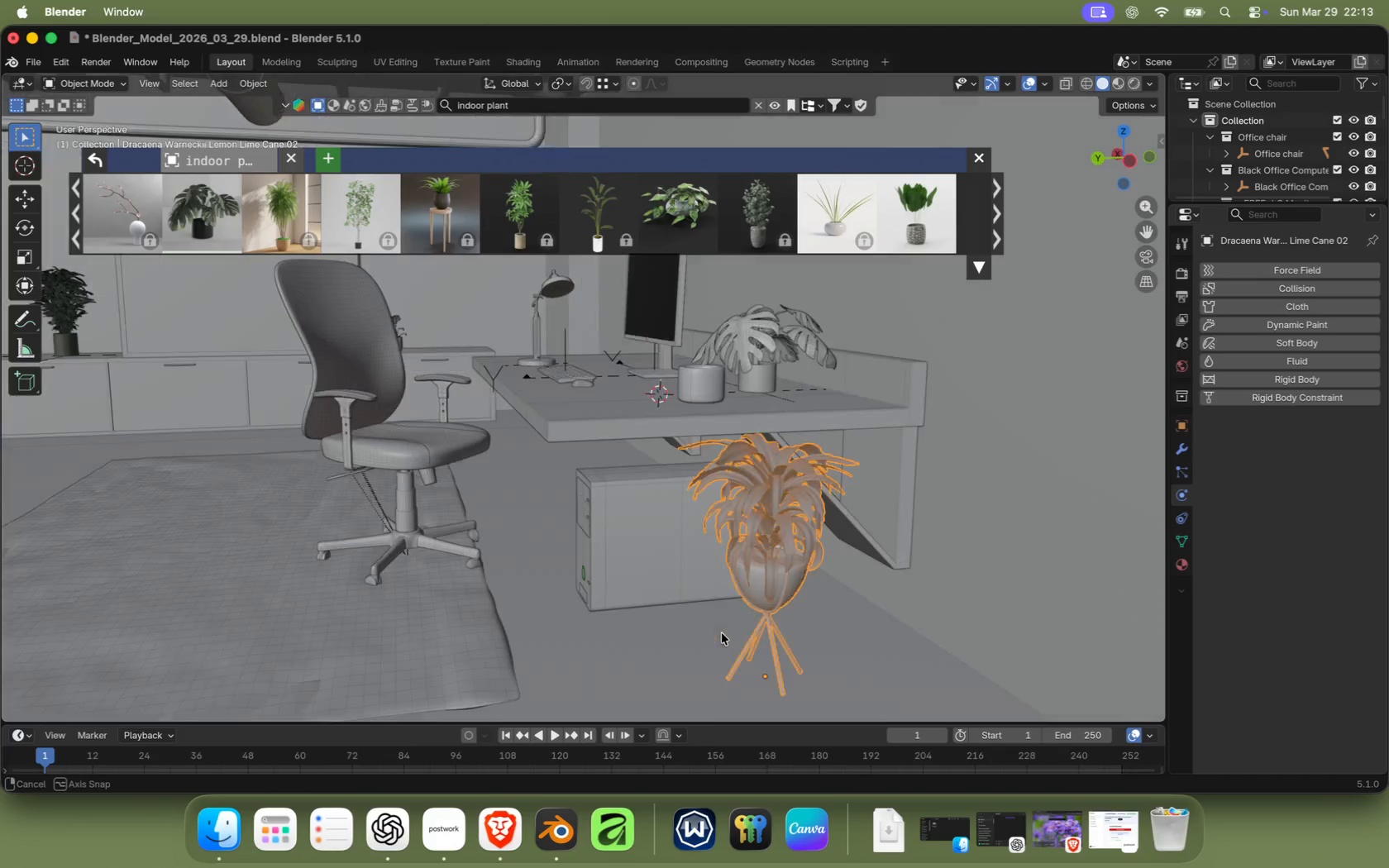 
key(S)
 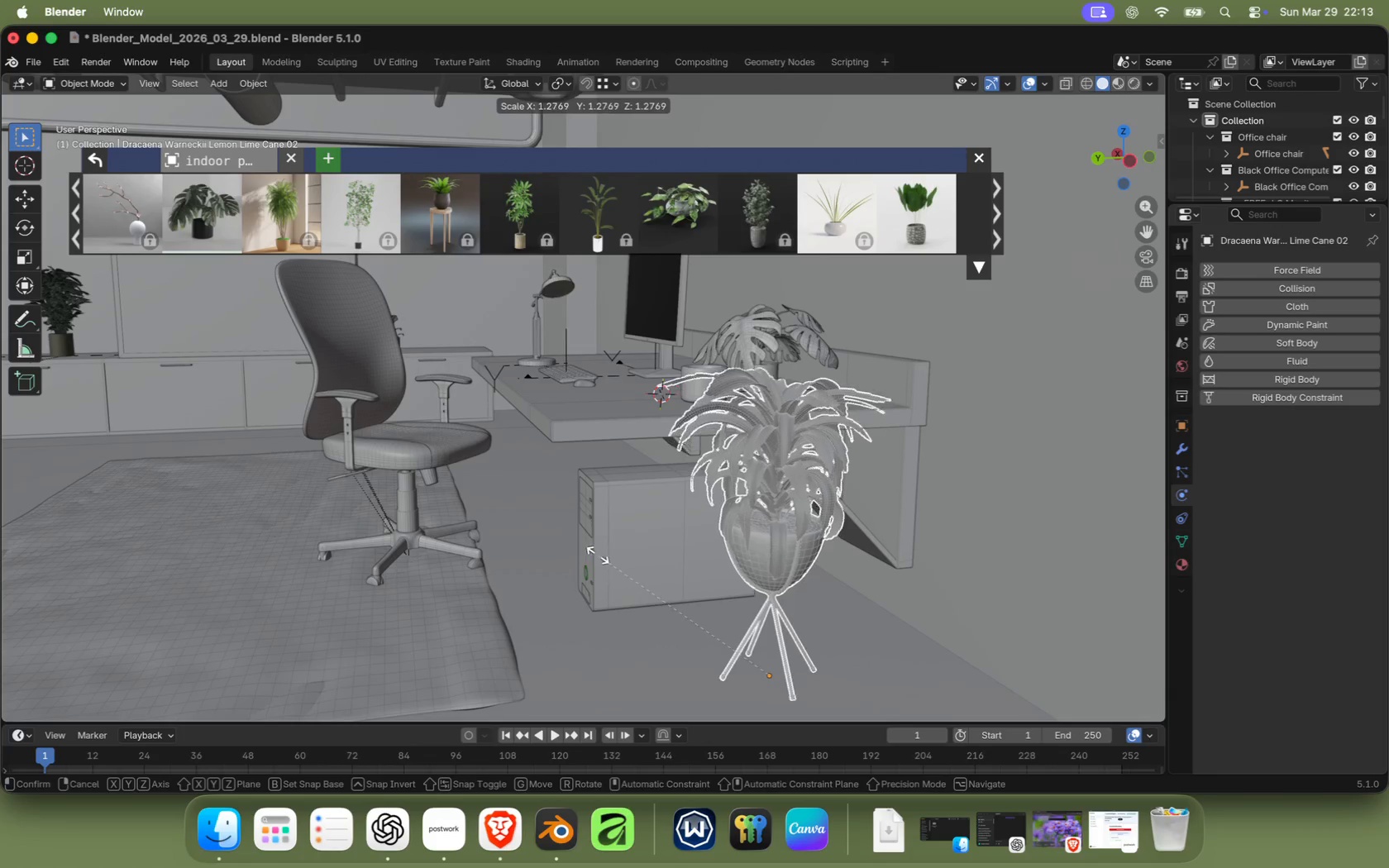 
left_click([591, 548])
 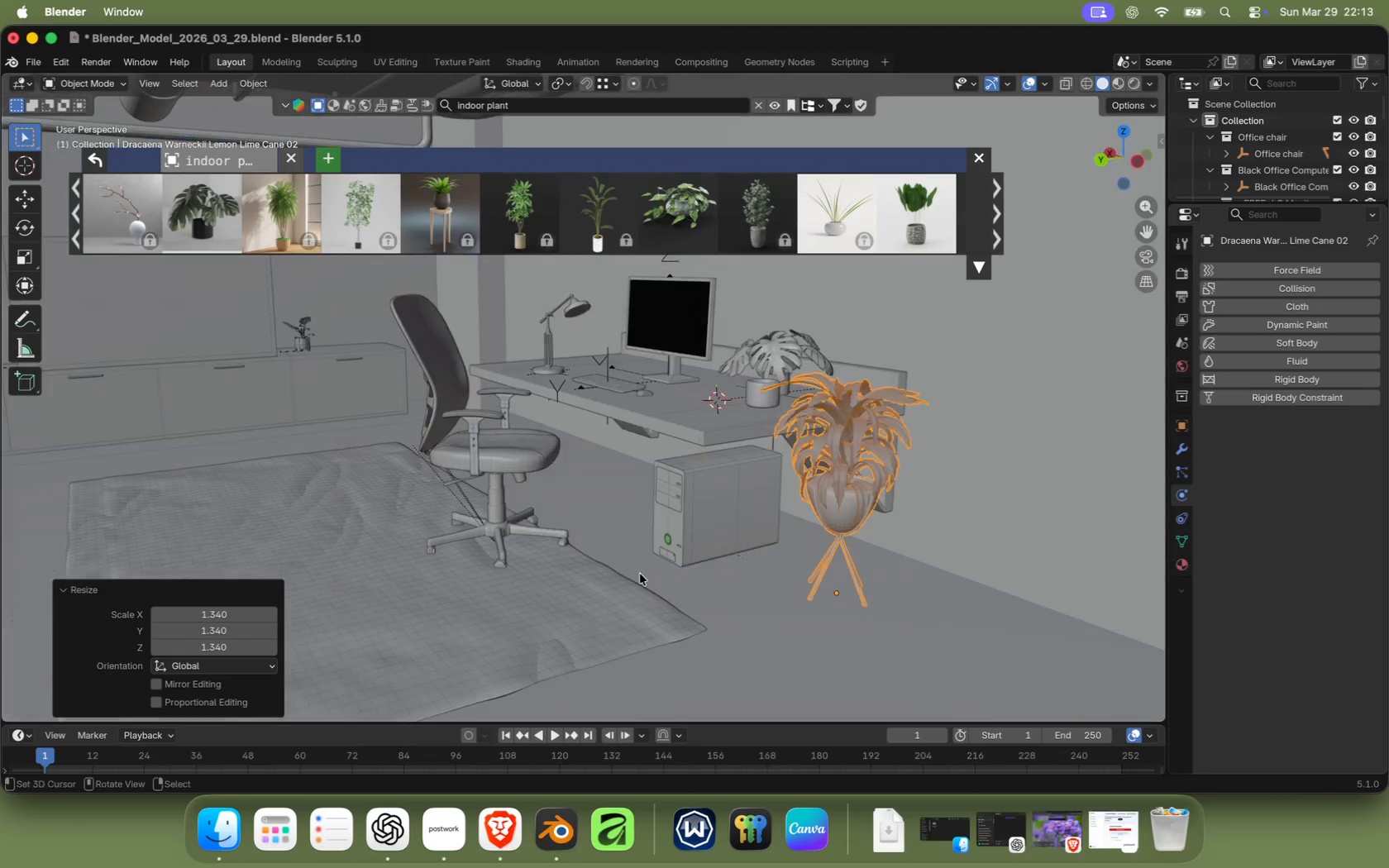 
key(0)
 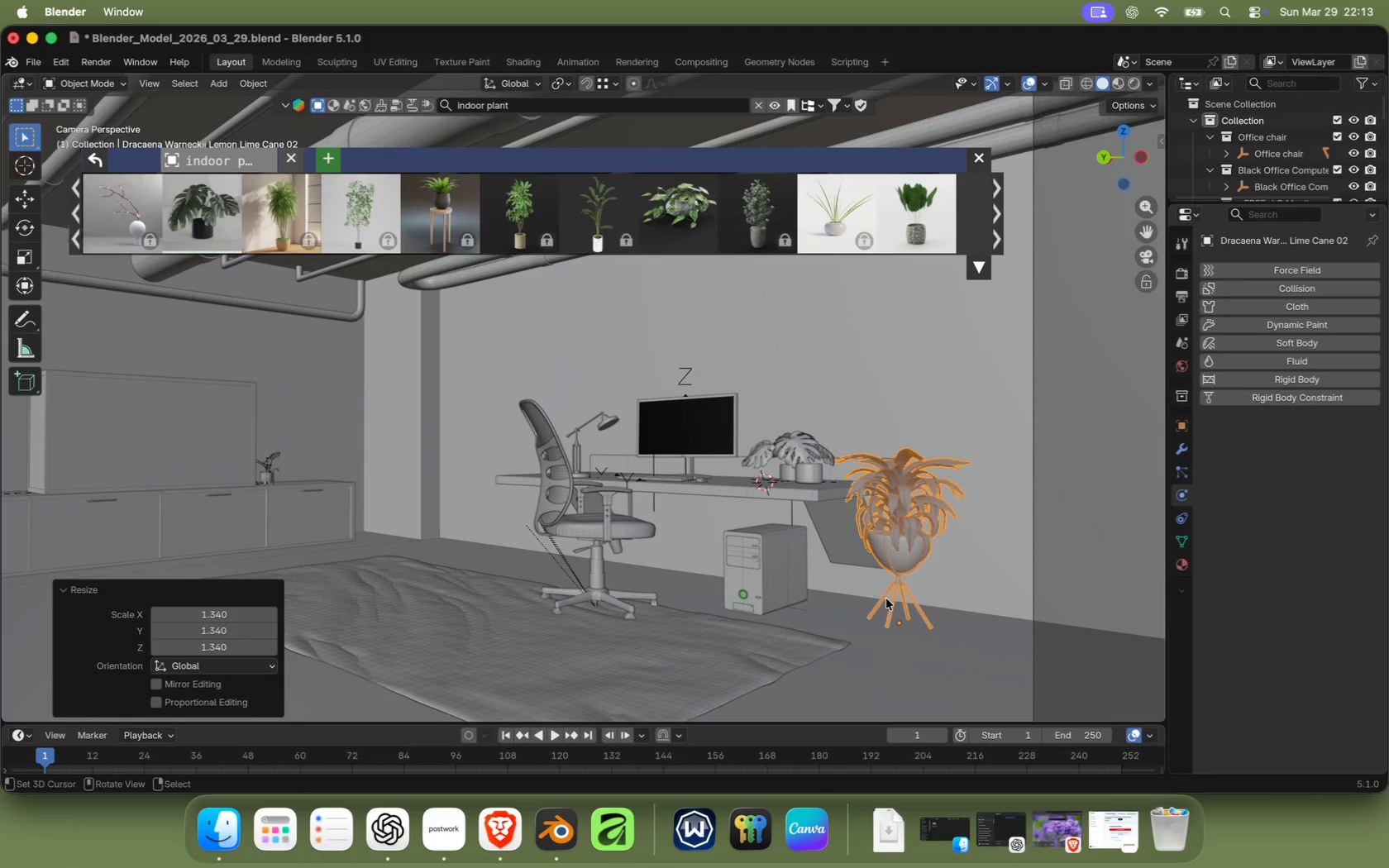 
scroll: coordinate [576, 566], scroll_direction: down, amount: 1.0
 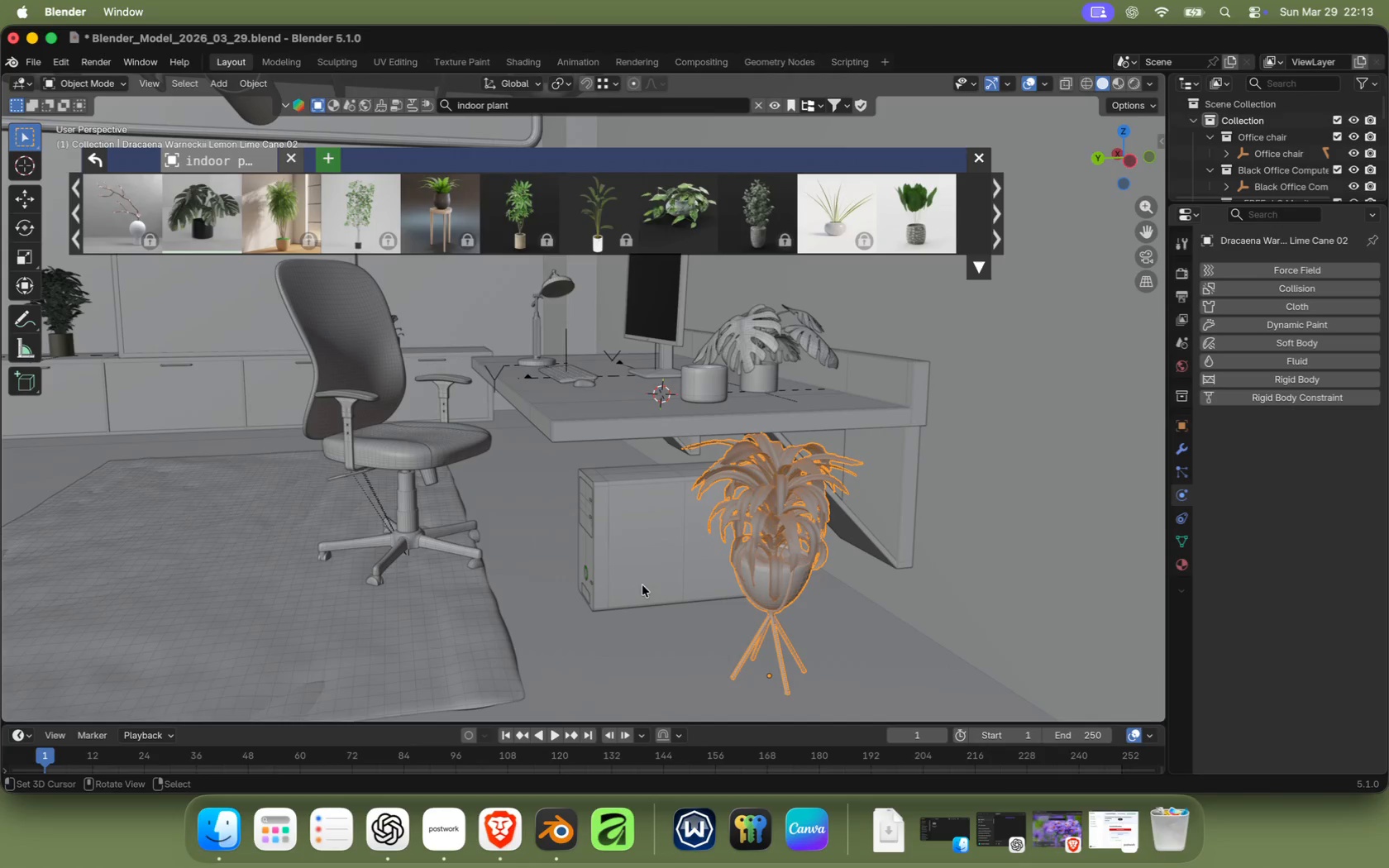 
scroll: coordinate [480, 486], scroll_direction: up, amount: 4.0
 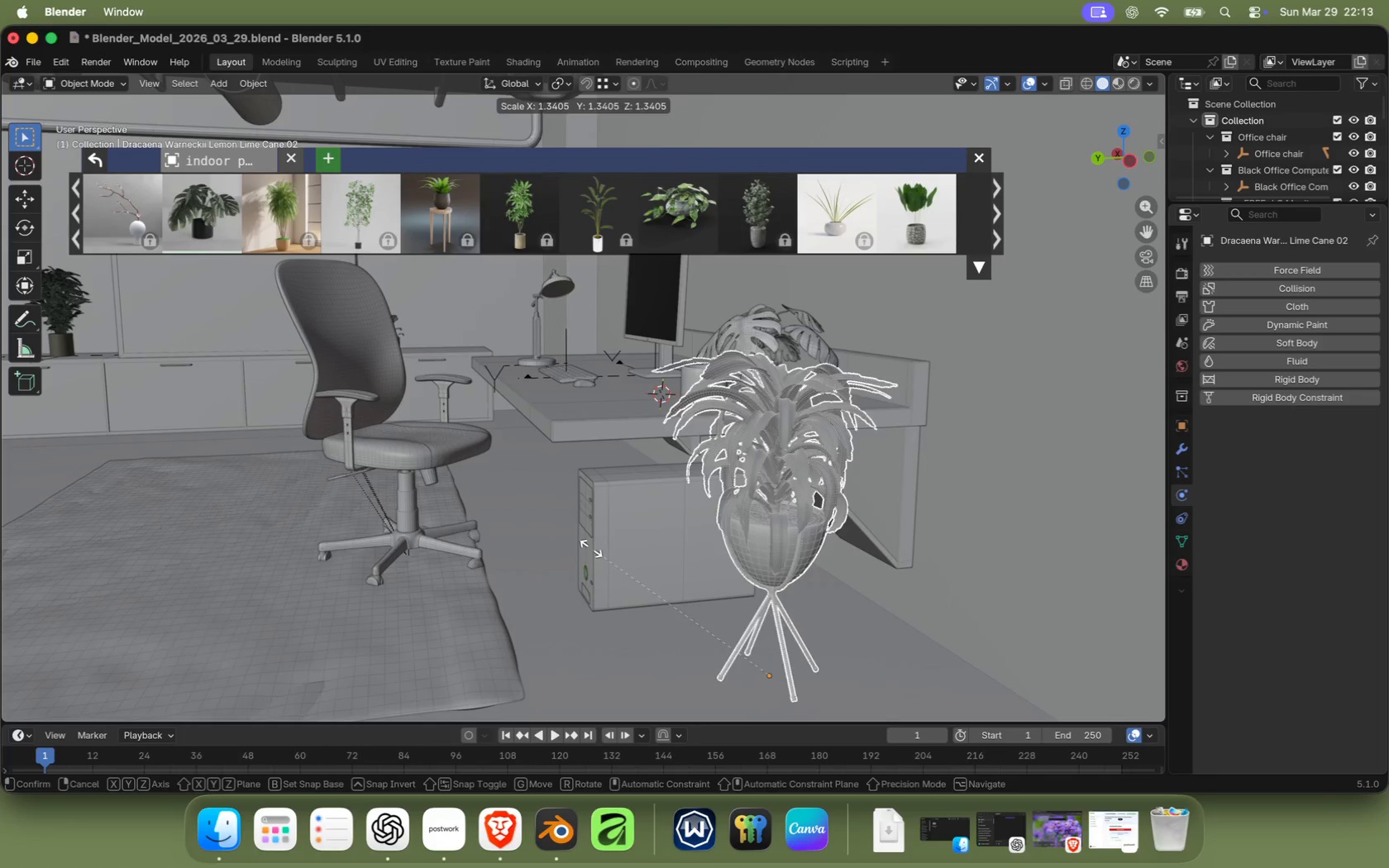 
wait(5.43)
 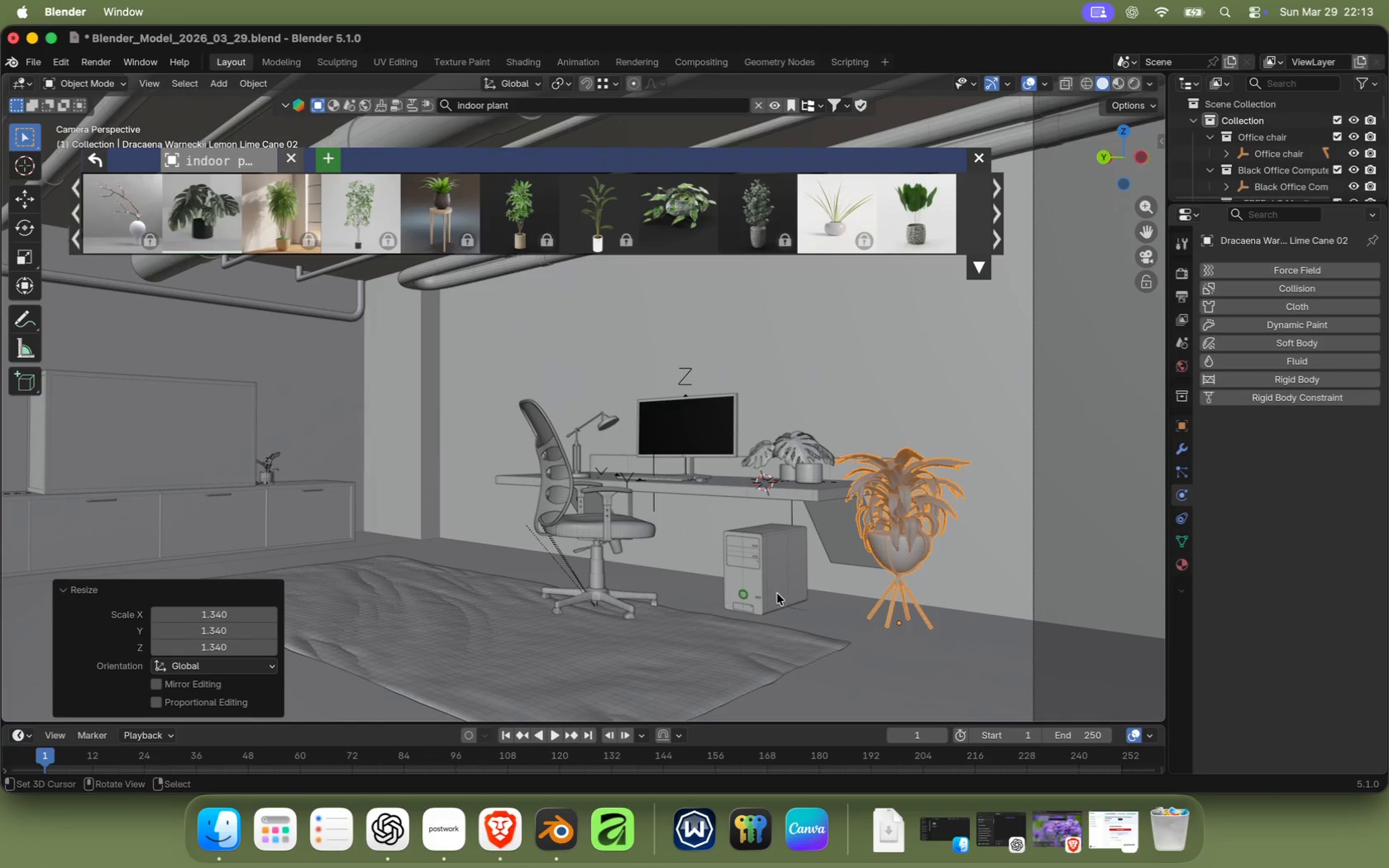 
key(Alt+OptionLeft)
 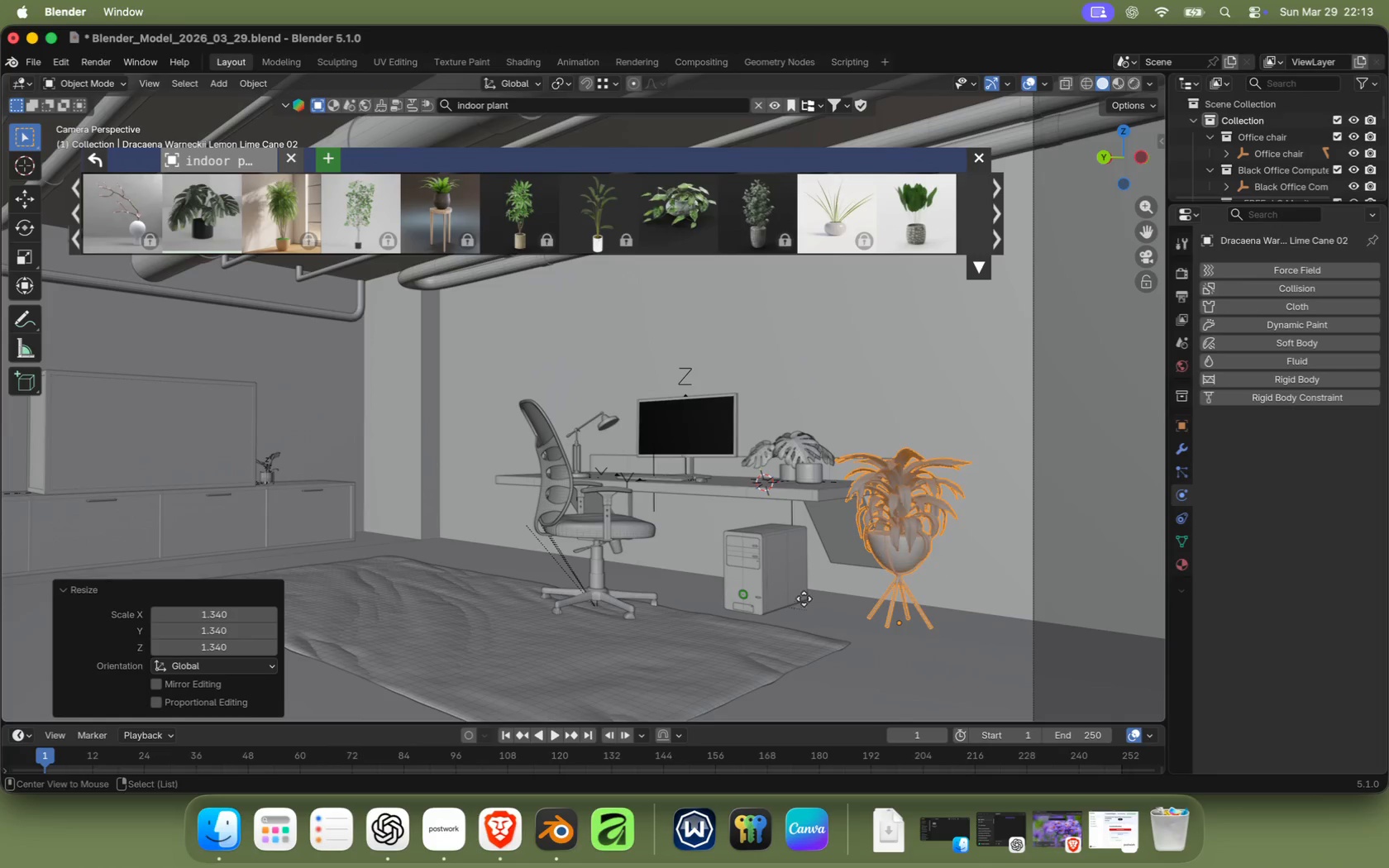 
key(Alt+D)
 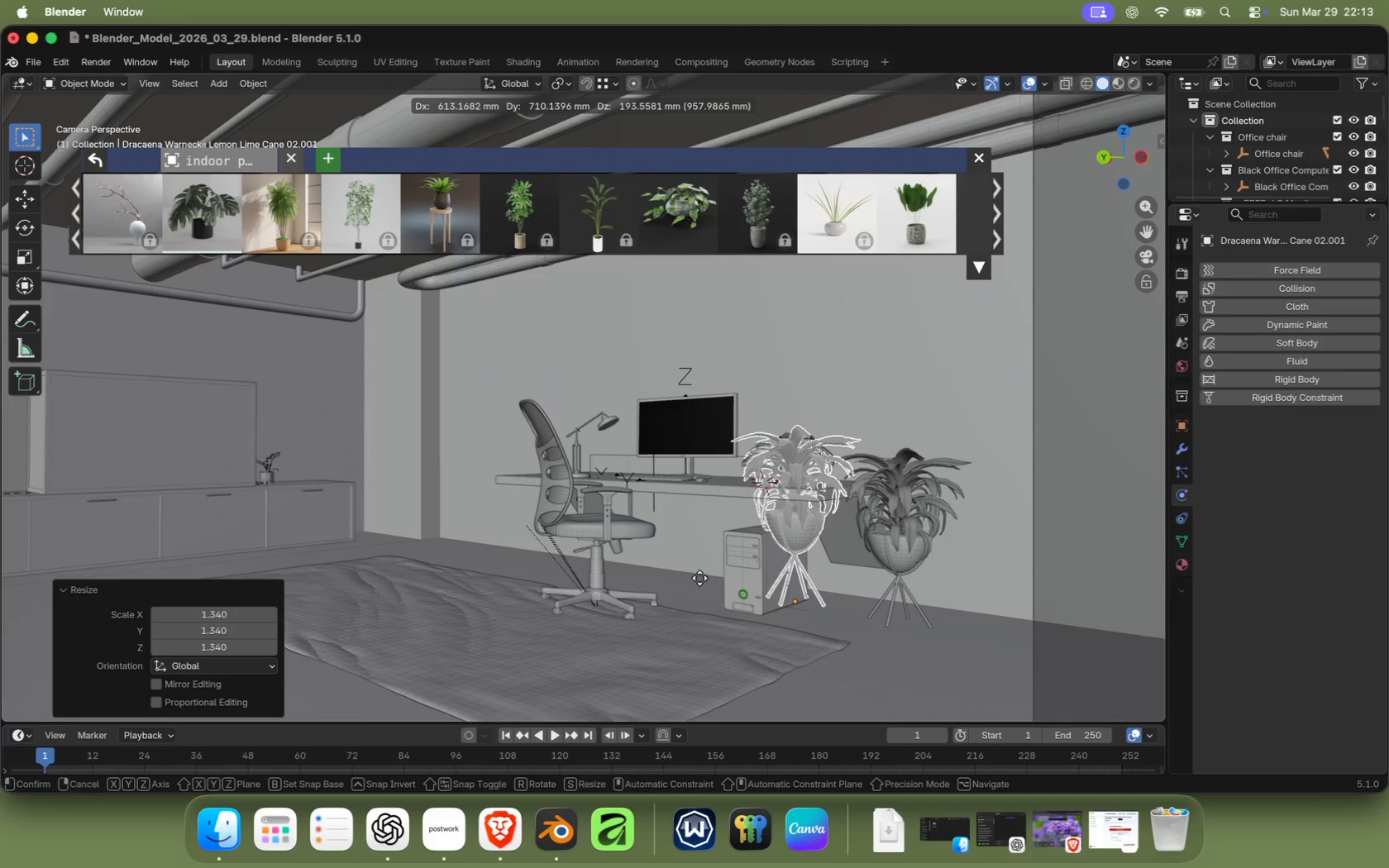 
key(X)
 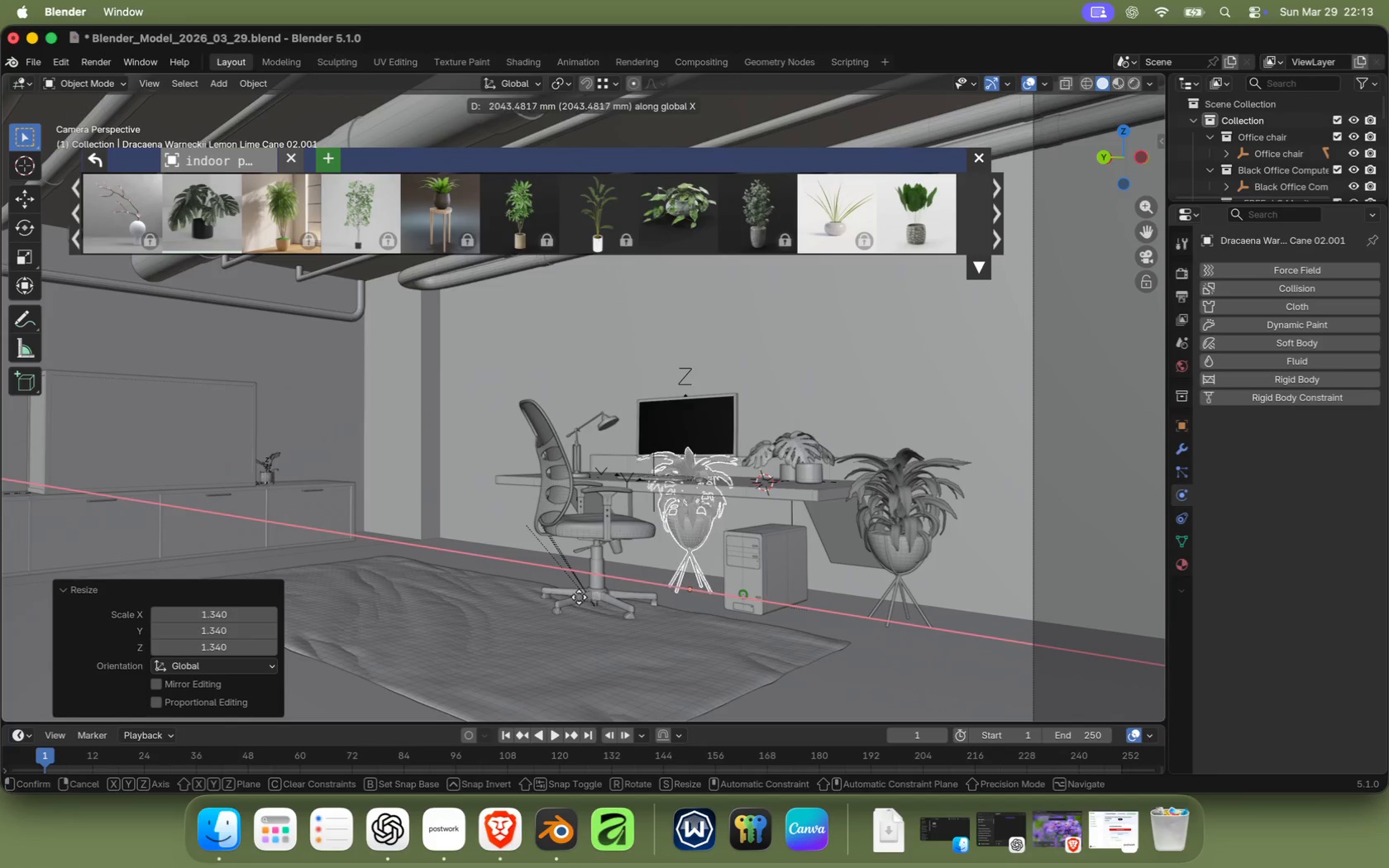 
left_click([350, 588])
 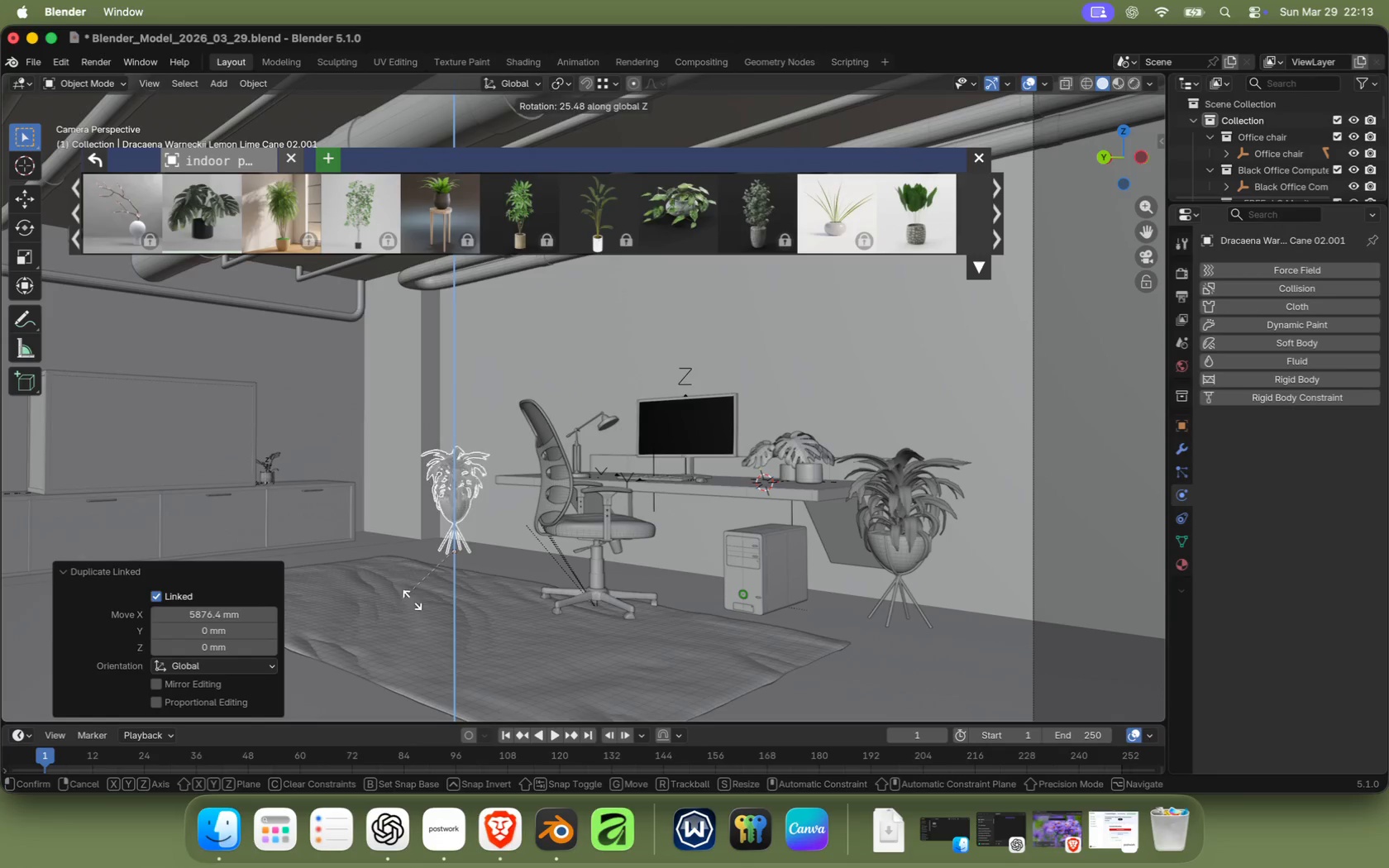 
type(rz)
 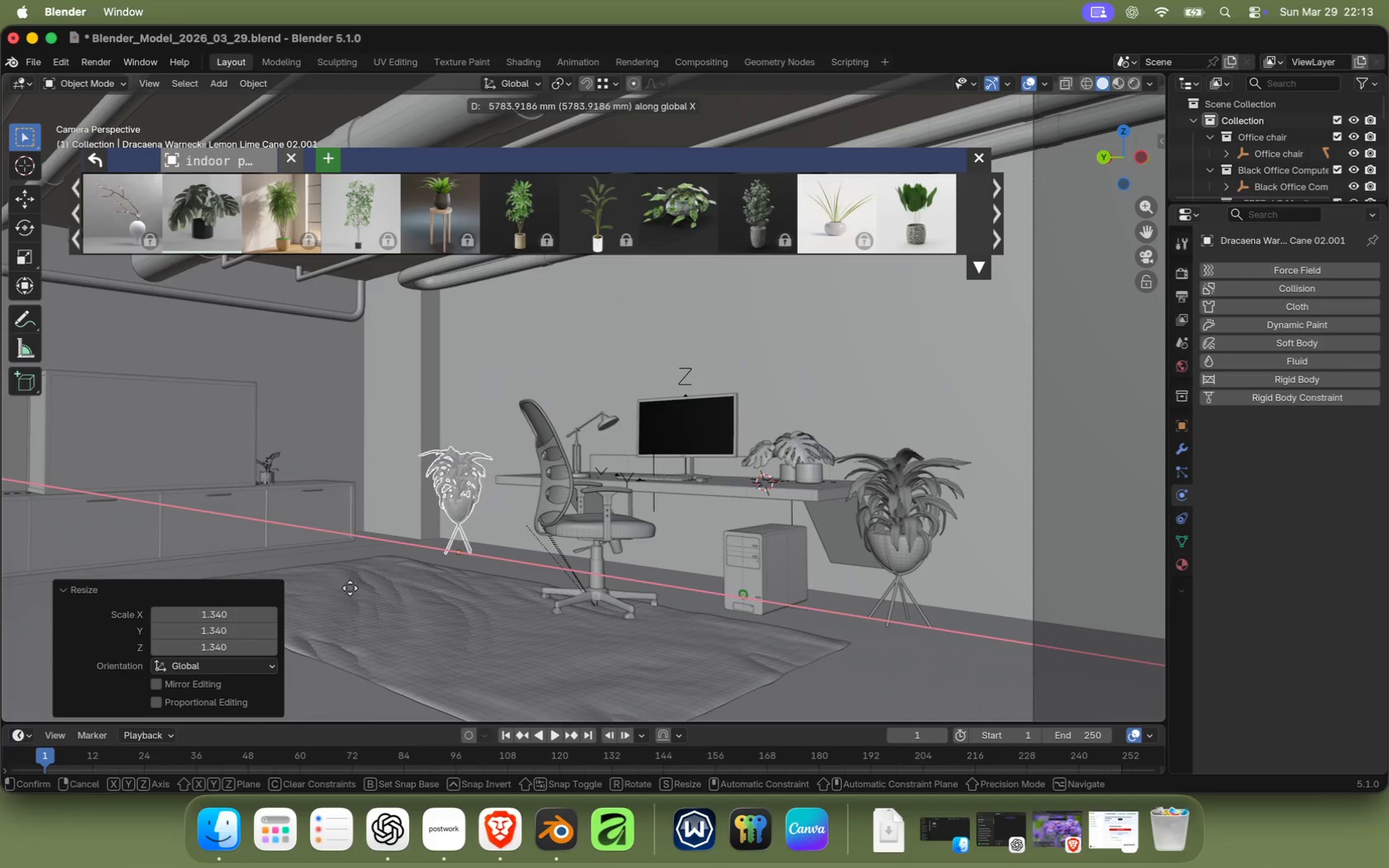 
left_click([465, 605])
 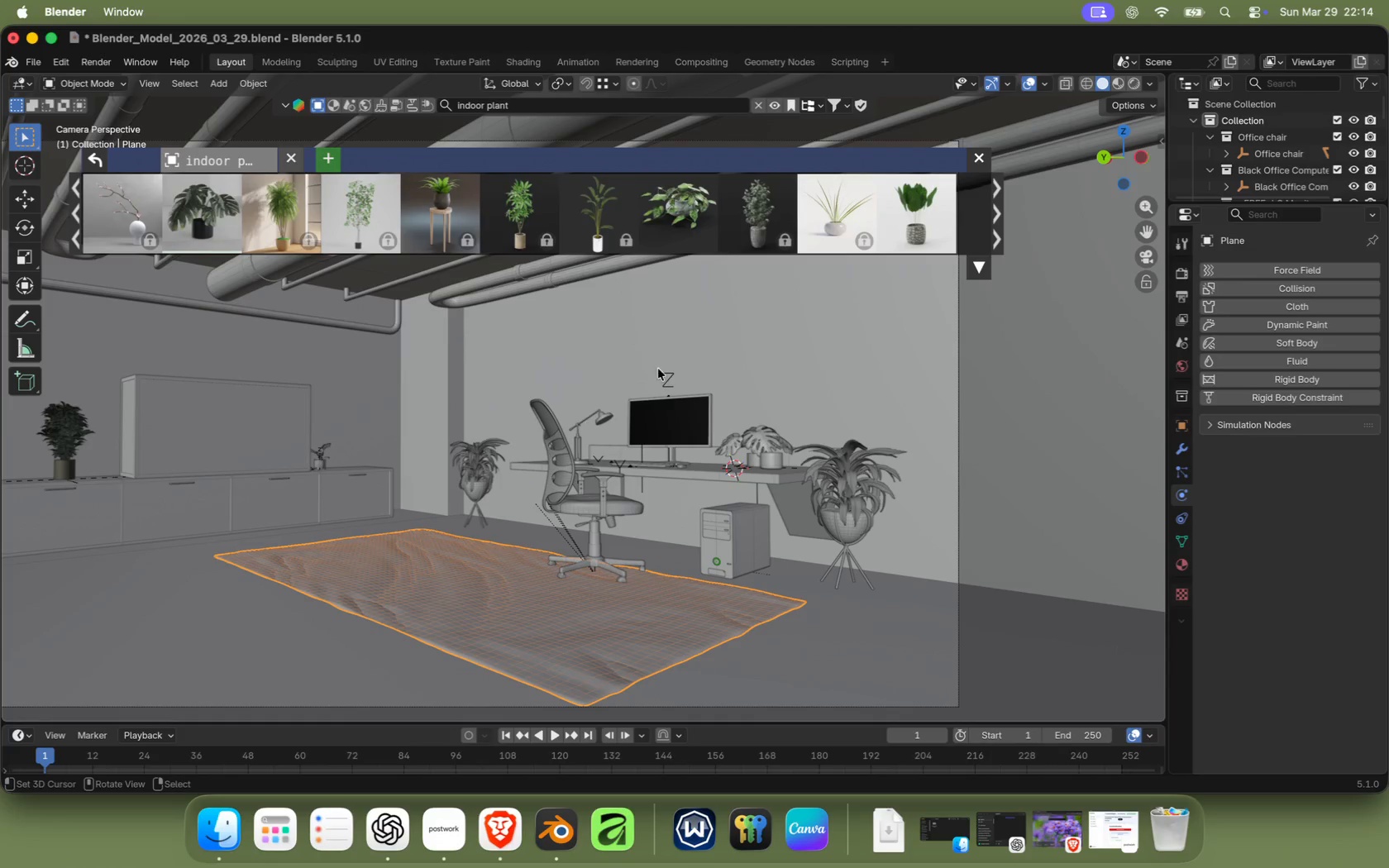 
scroll: coordinate [477, 572], scroll_direction: down, amount: 2.0
 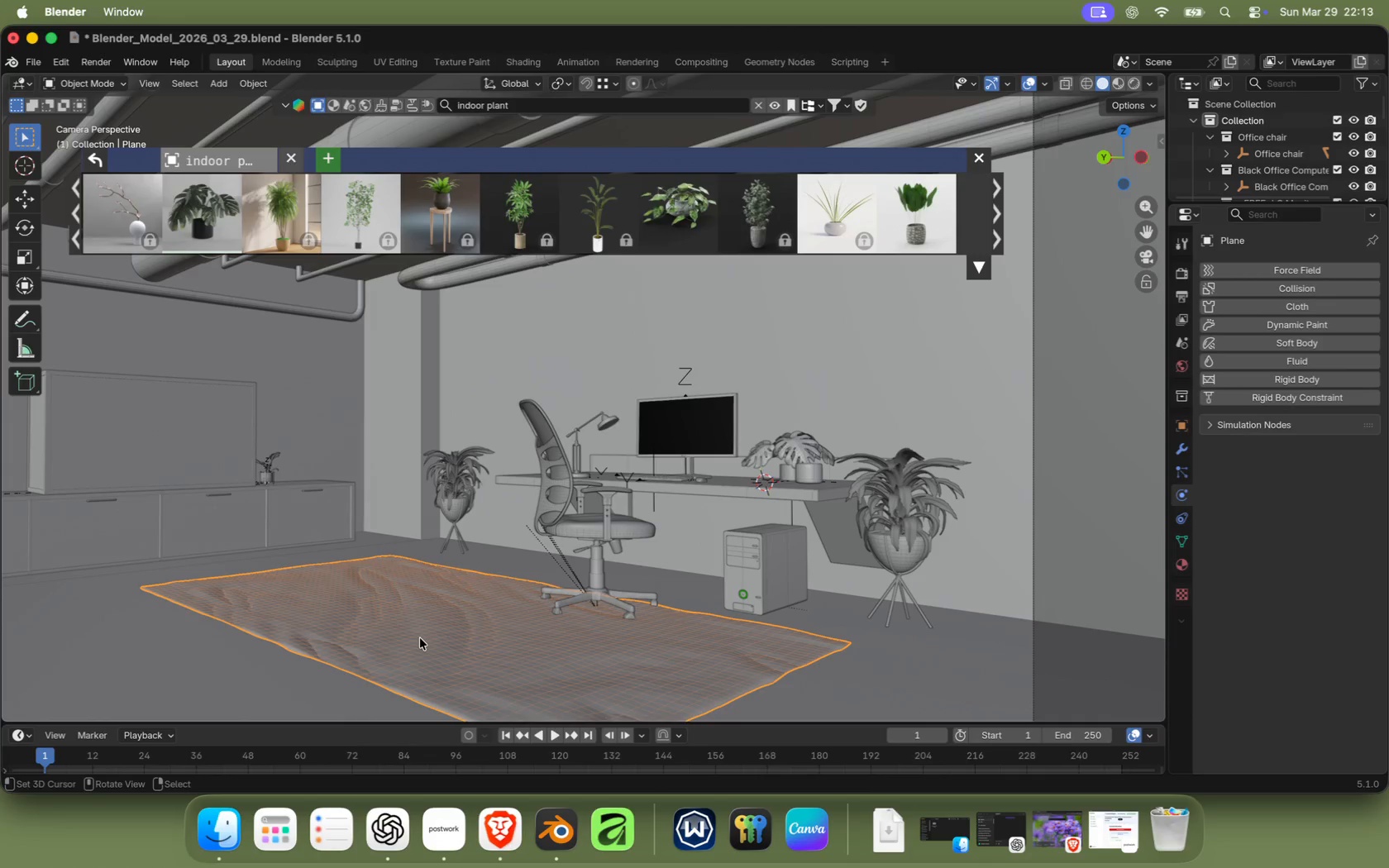 
left_click([355, 467])
 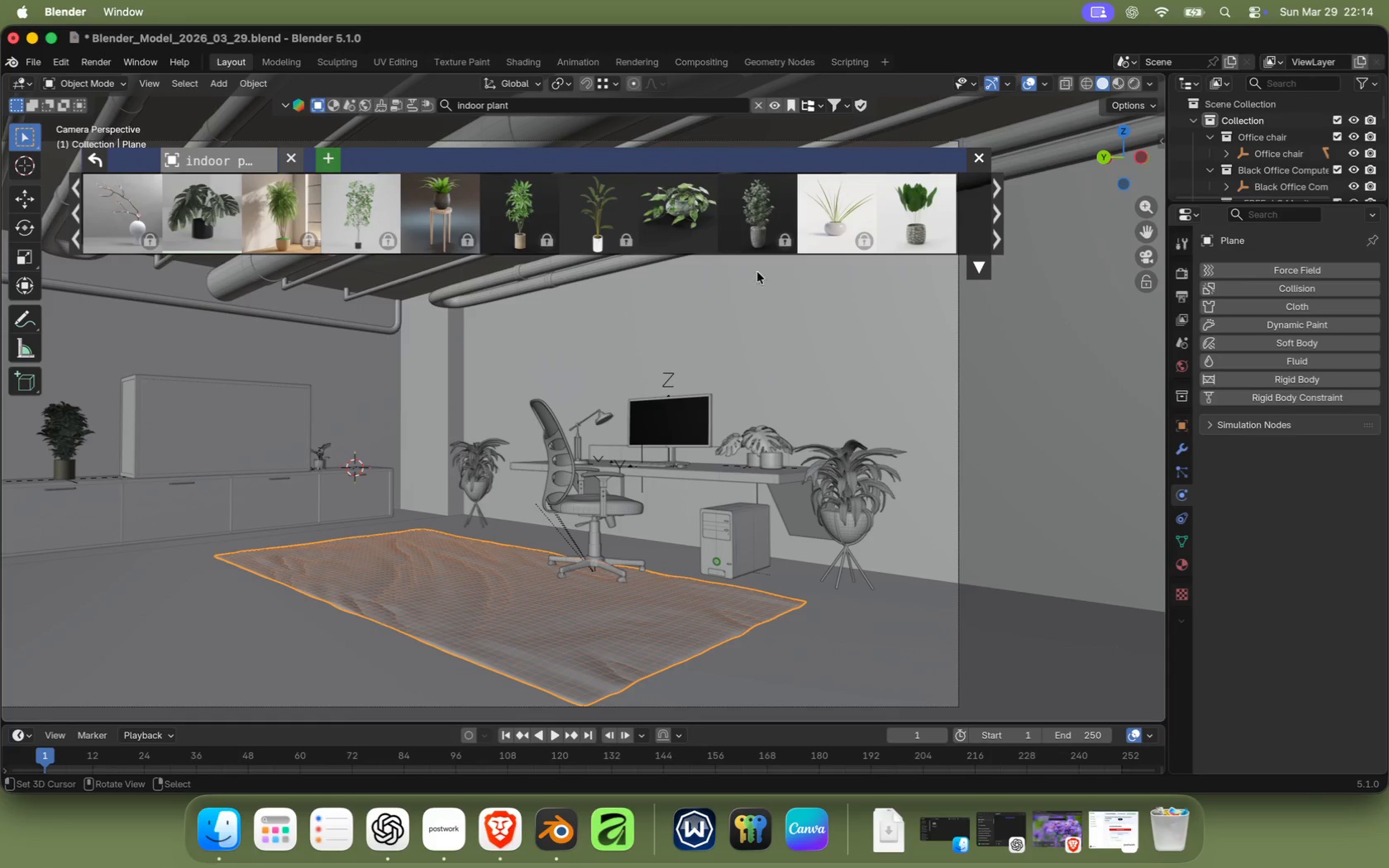 
left_click([691, 211])
 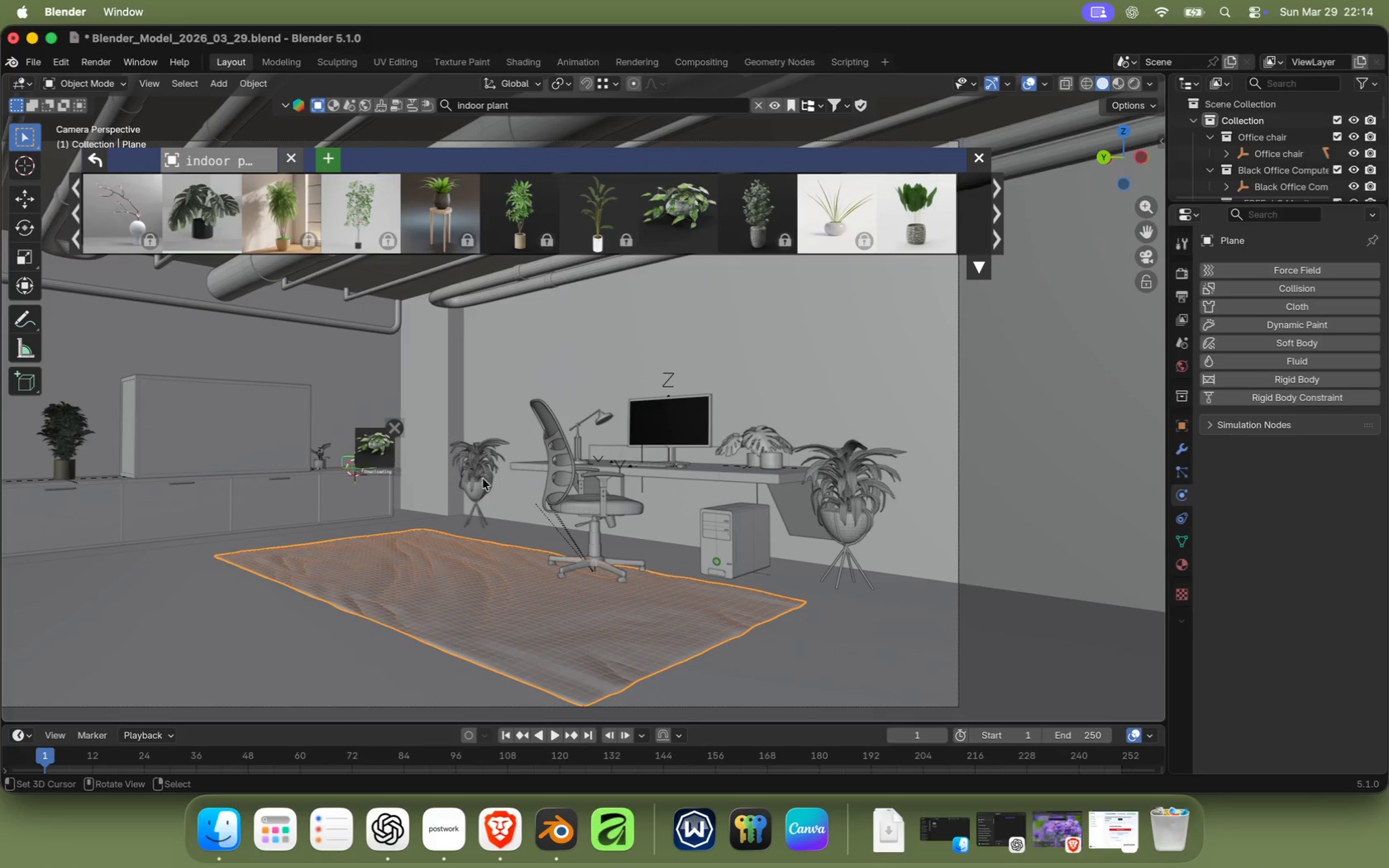 
scroll: coordinate [480, 469], scroll_direction: up, amount: 1.0
 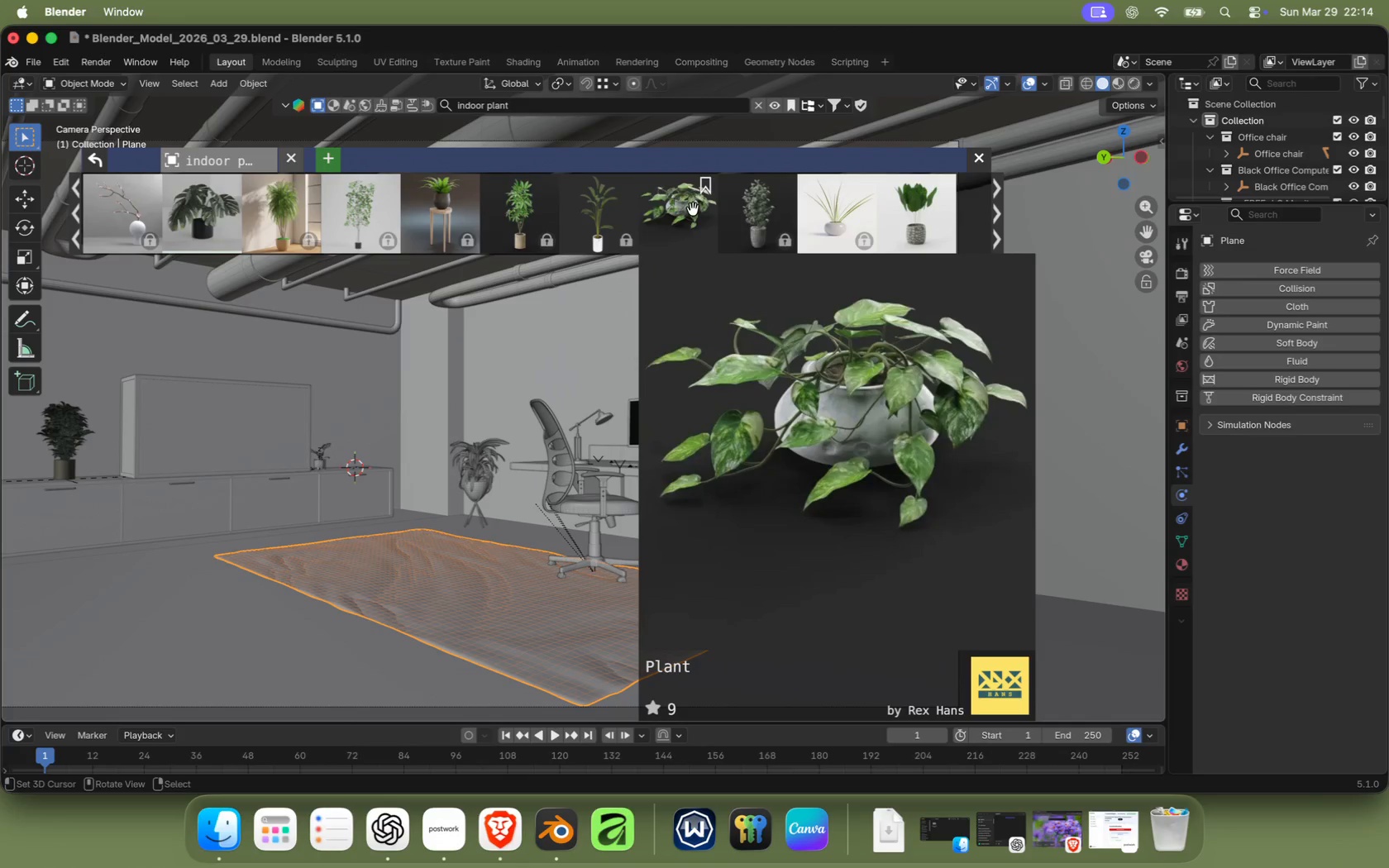 
key(Shift+ShiftRight)
 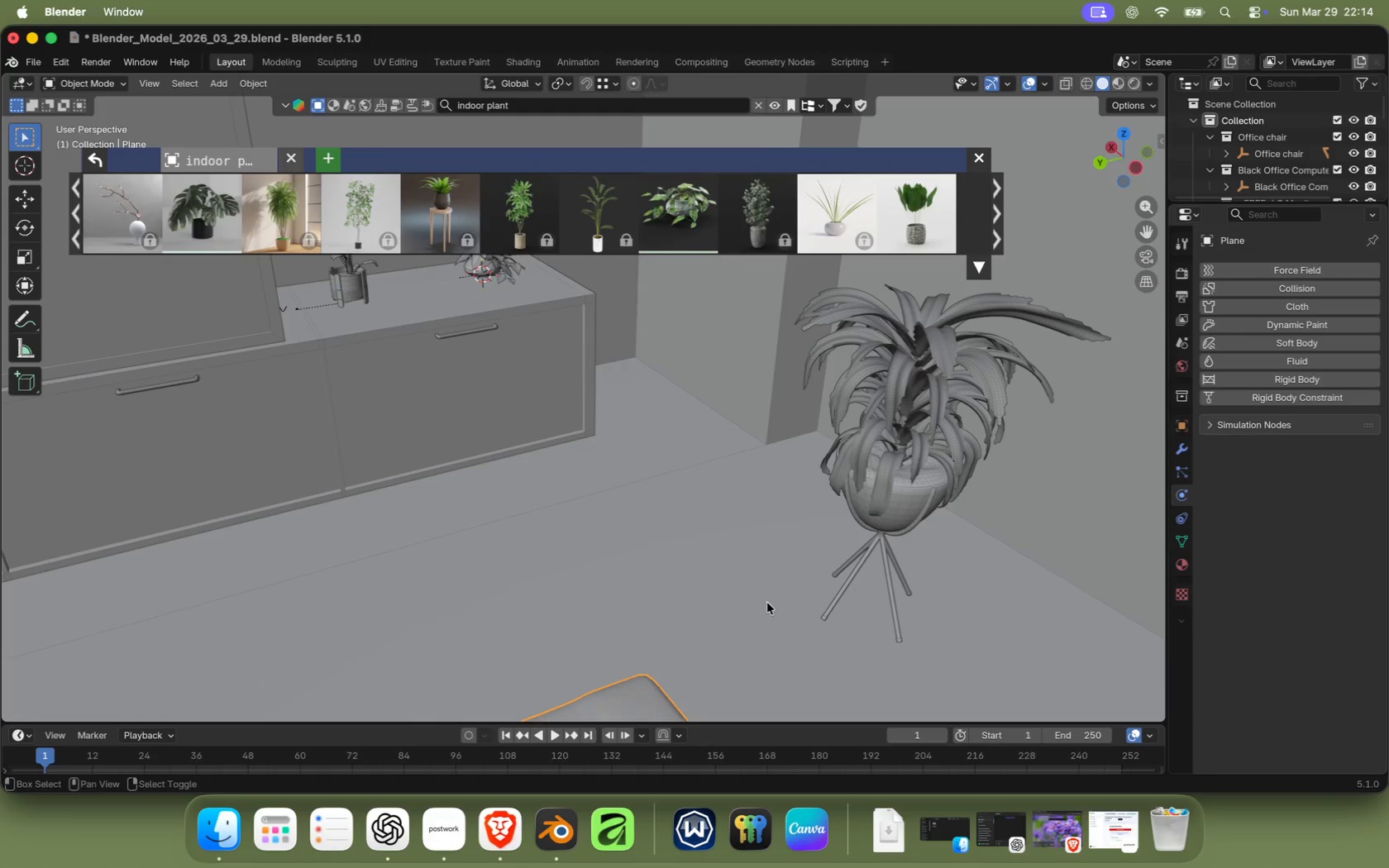 
scroll: coordinate [454, 384], scroll_direction: up, amount: 20.0
 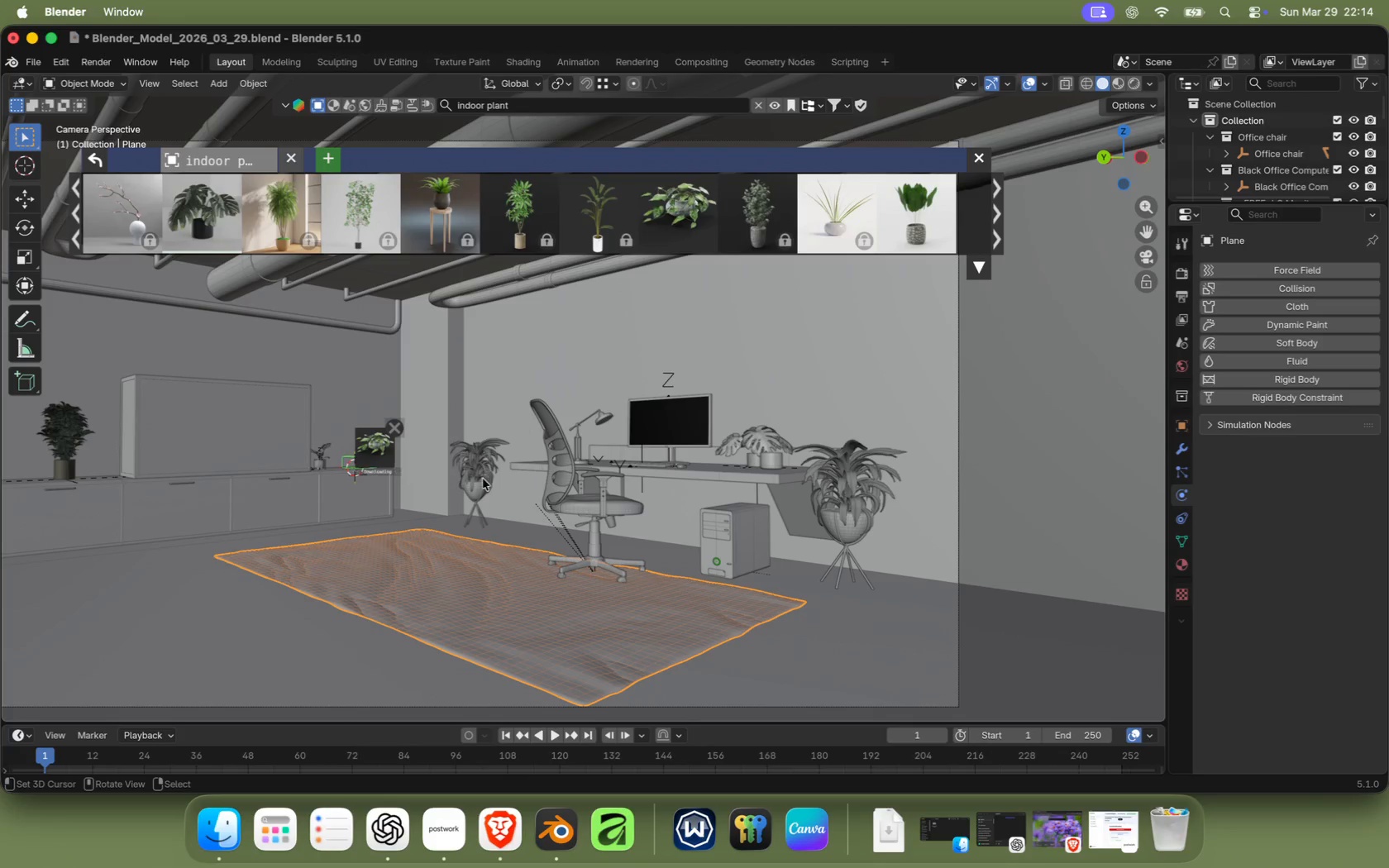 
hold_key(key=ShiftRight, duration=0.68)
 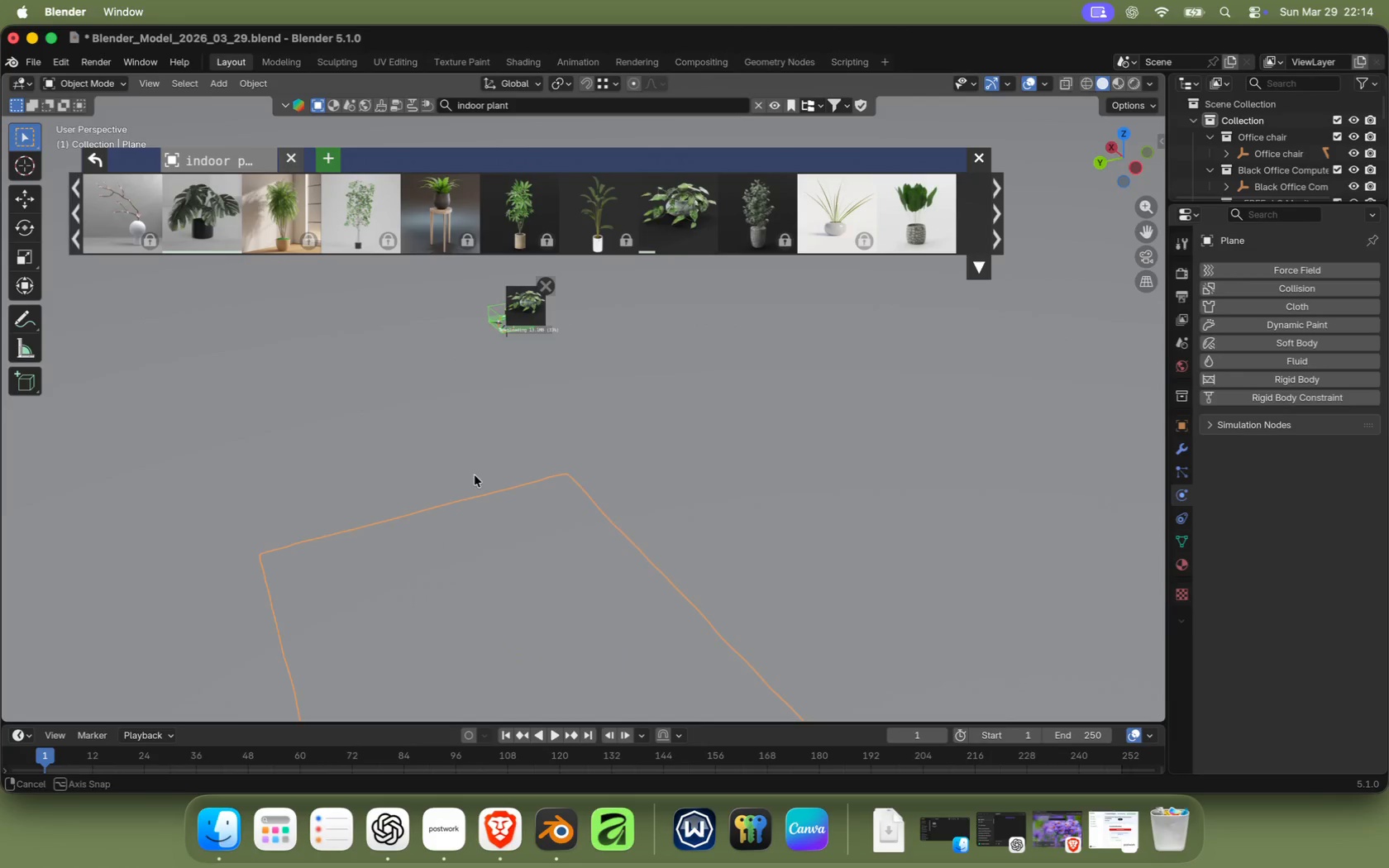 
hold_key(key=ShiftRight, duration=0.64)
 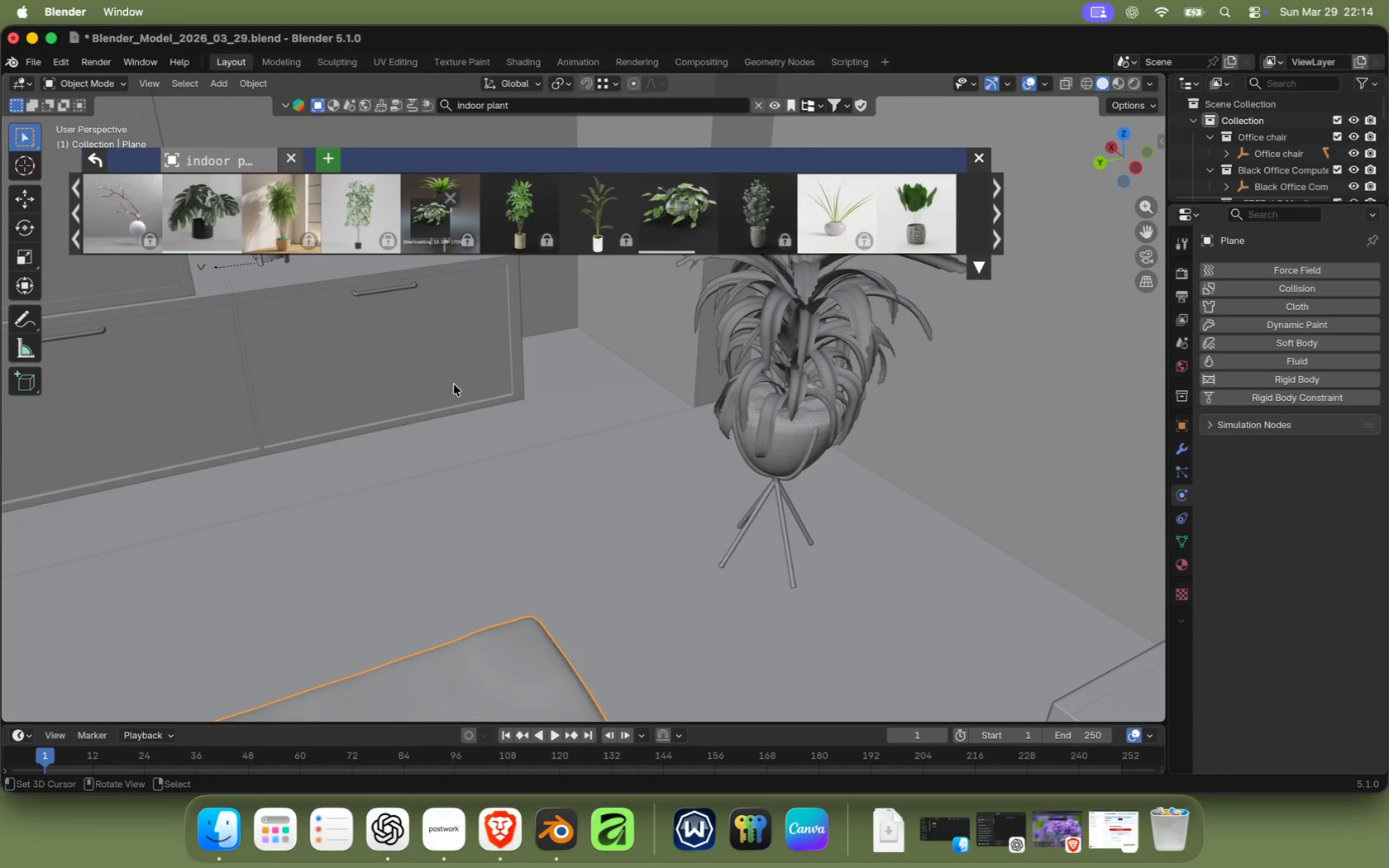 
key(Period)
 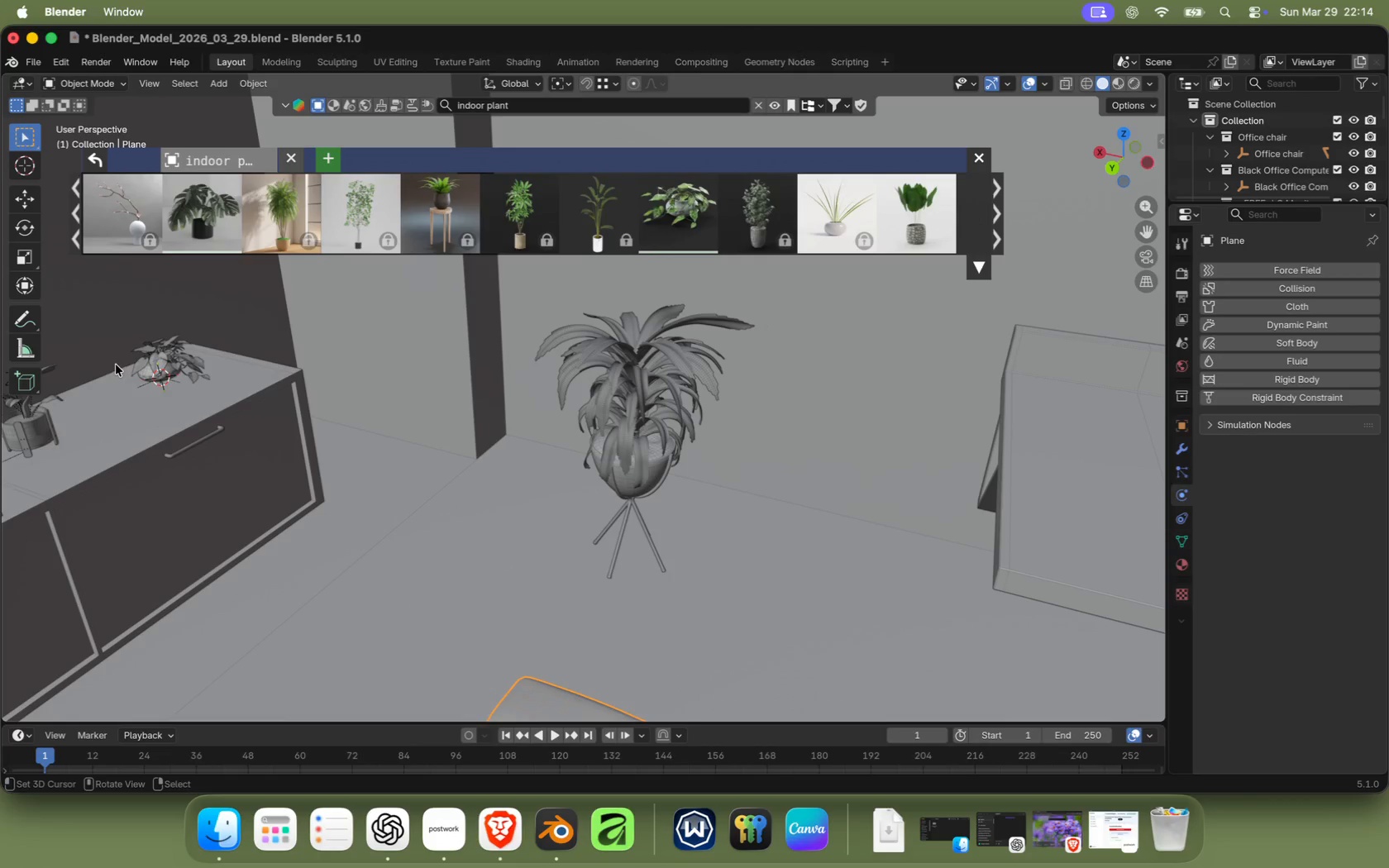 
scroll: coordinate [422, 465], scroll_direction: down, amount: 2.0
 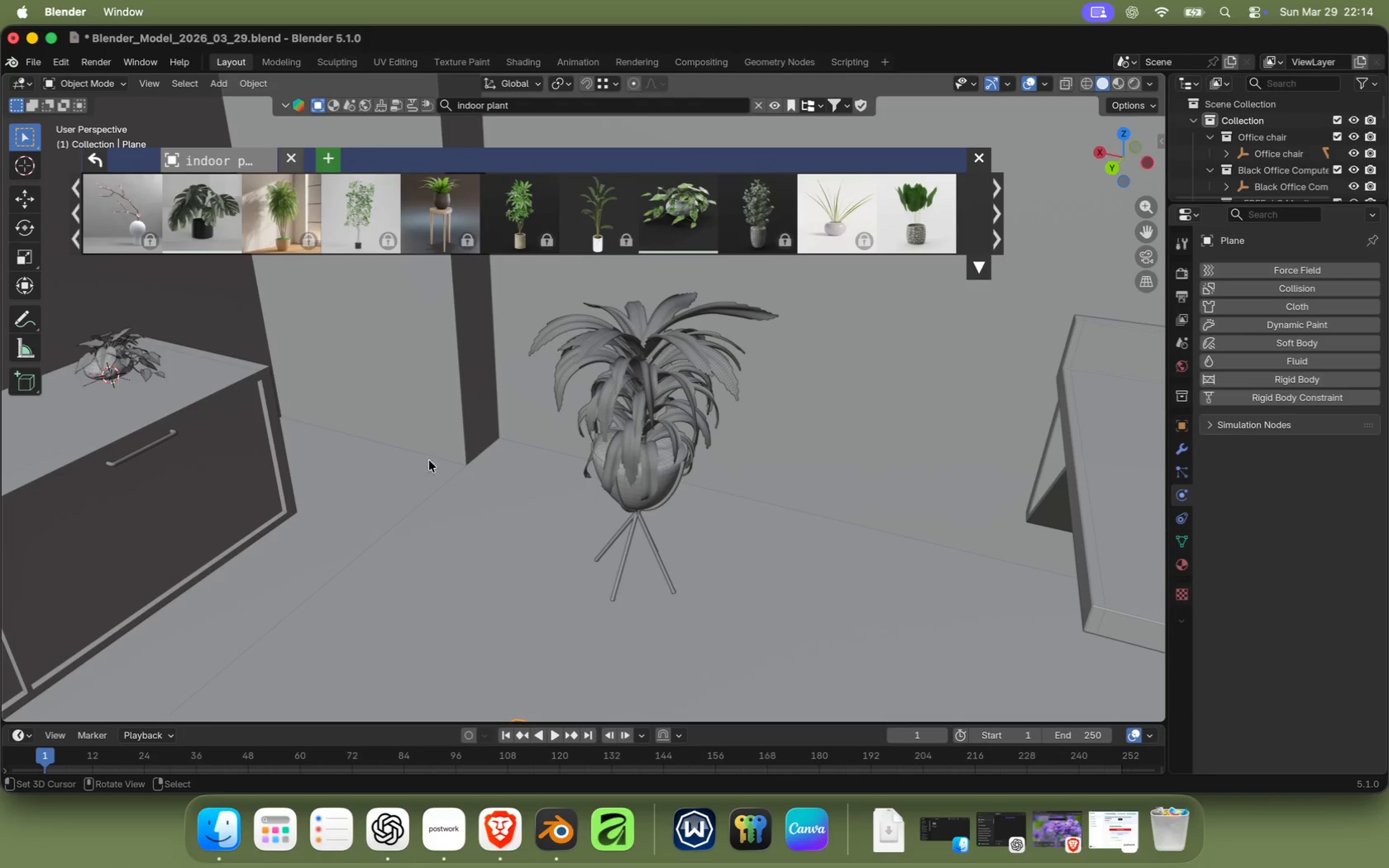 
right_click([150, 365])
 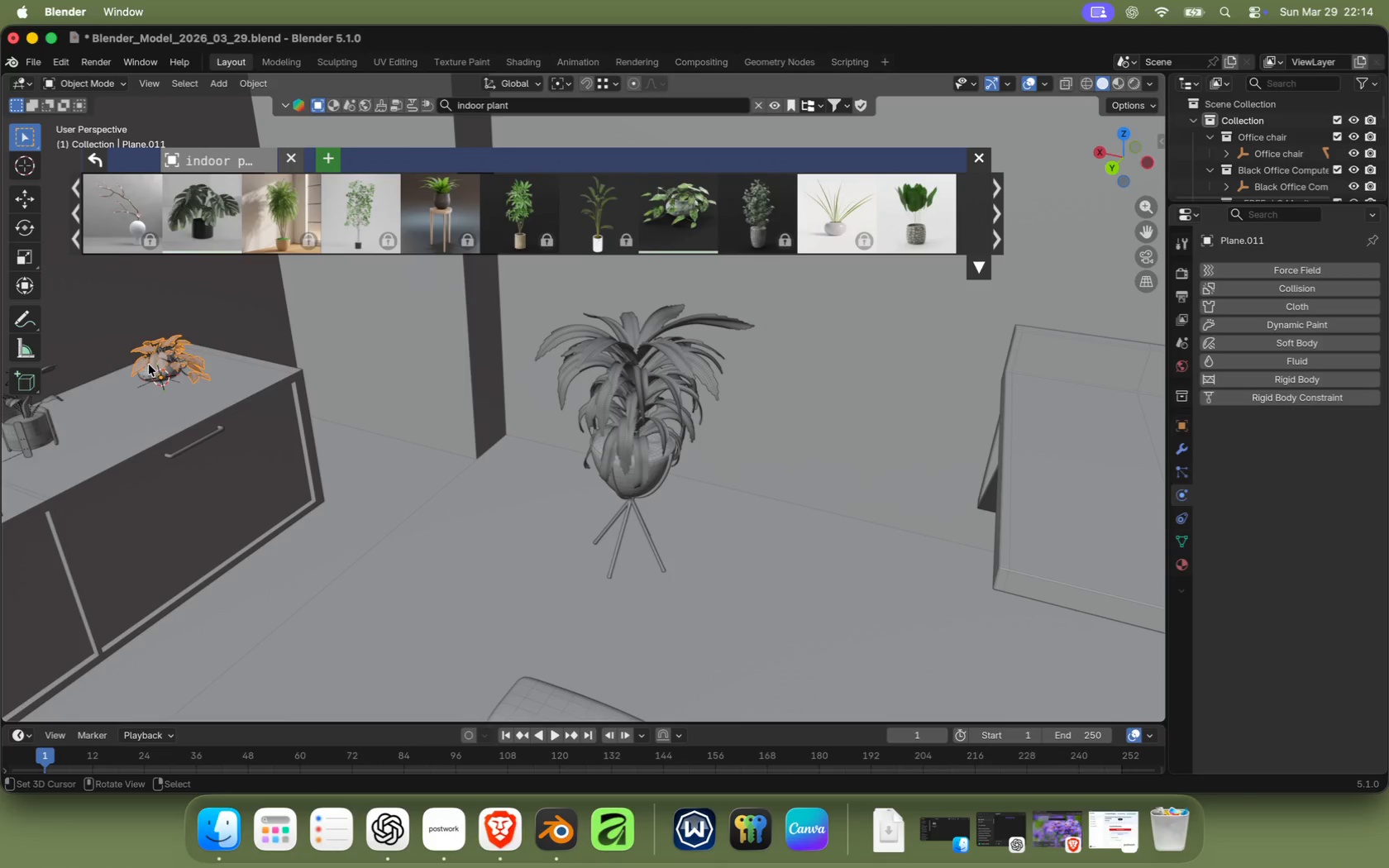 
key(Period)
 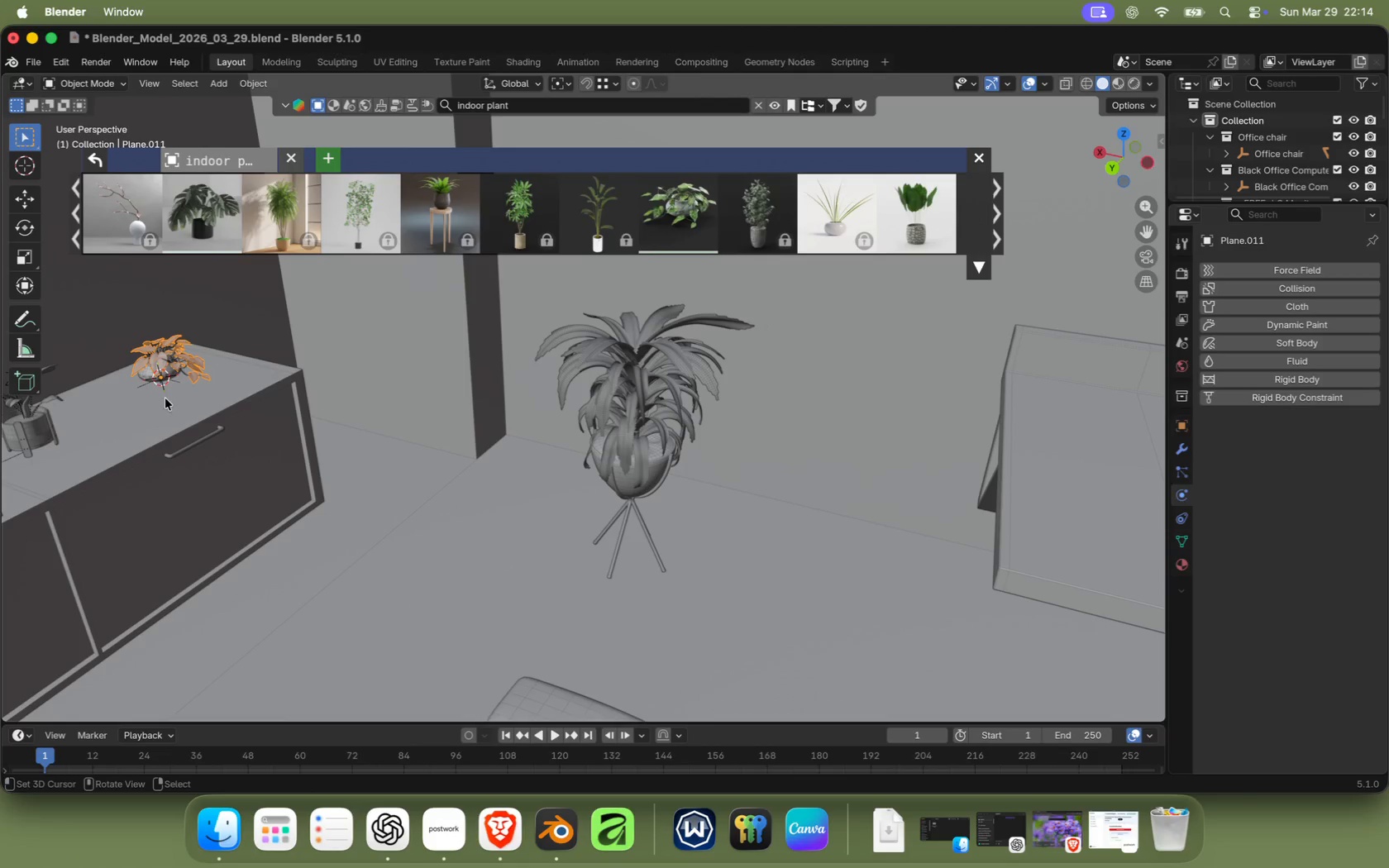 
double_click([167, 391])
 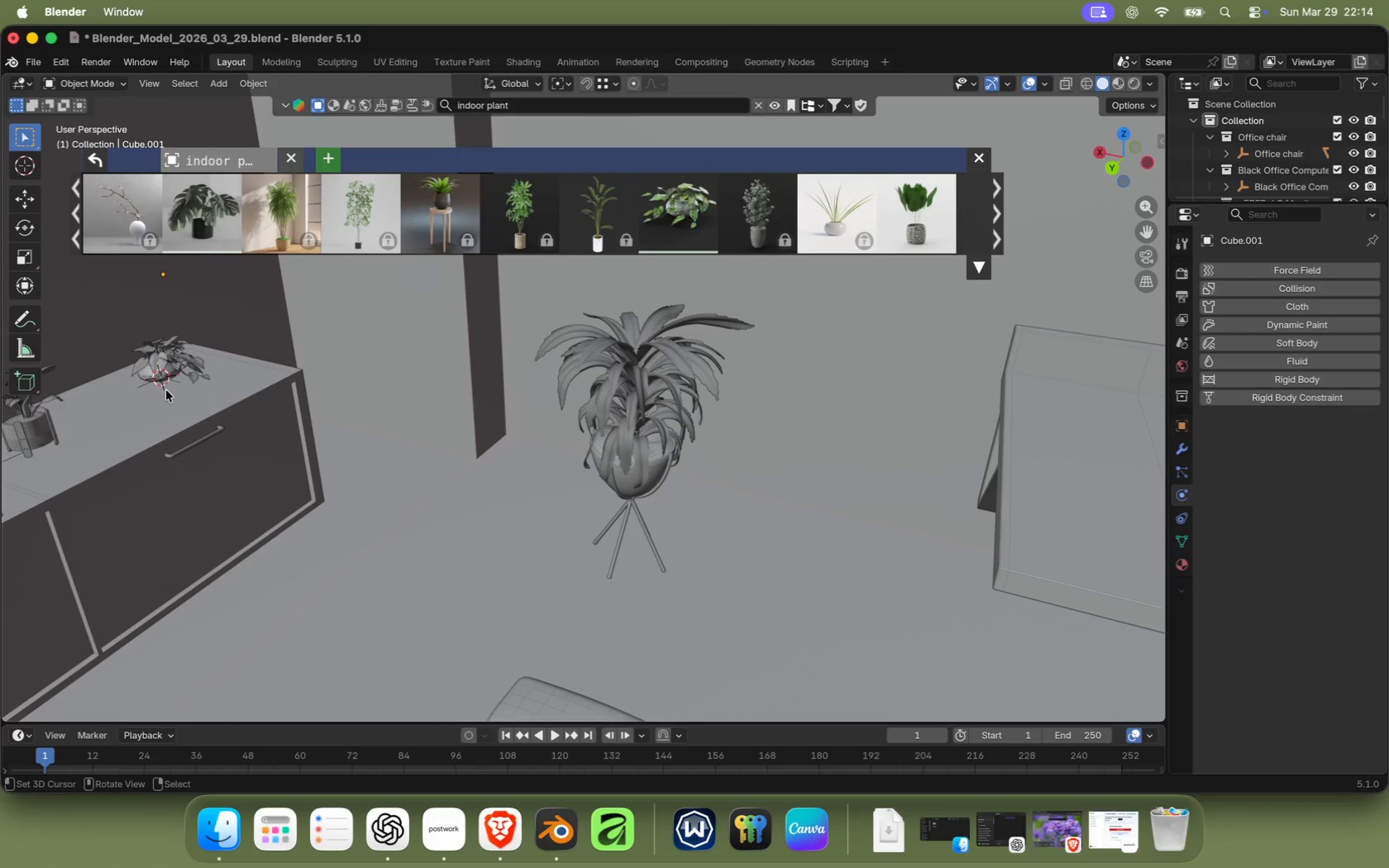 
triple_click([164, 388])
 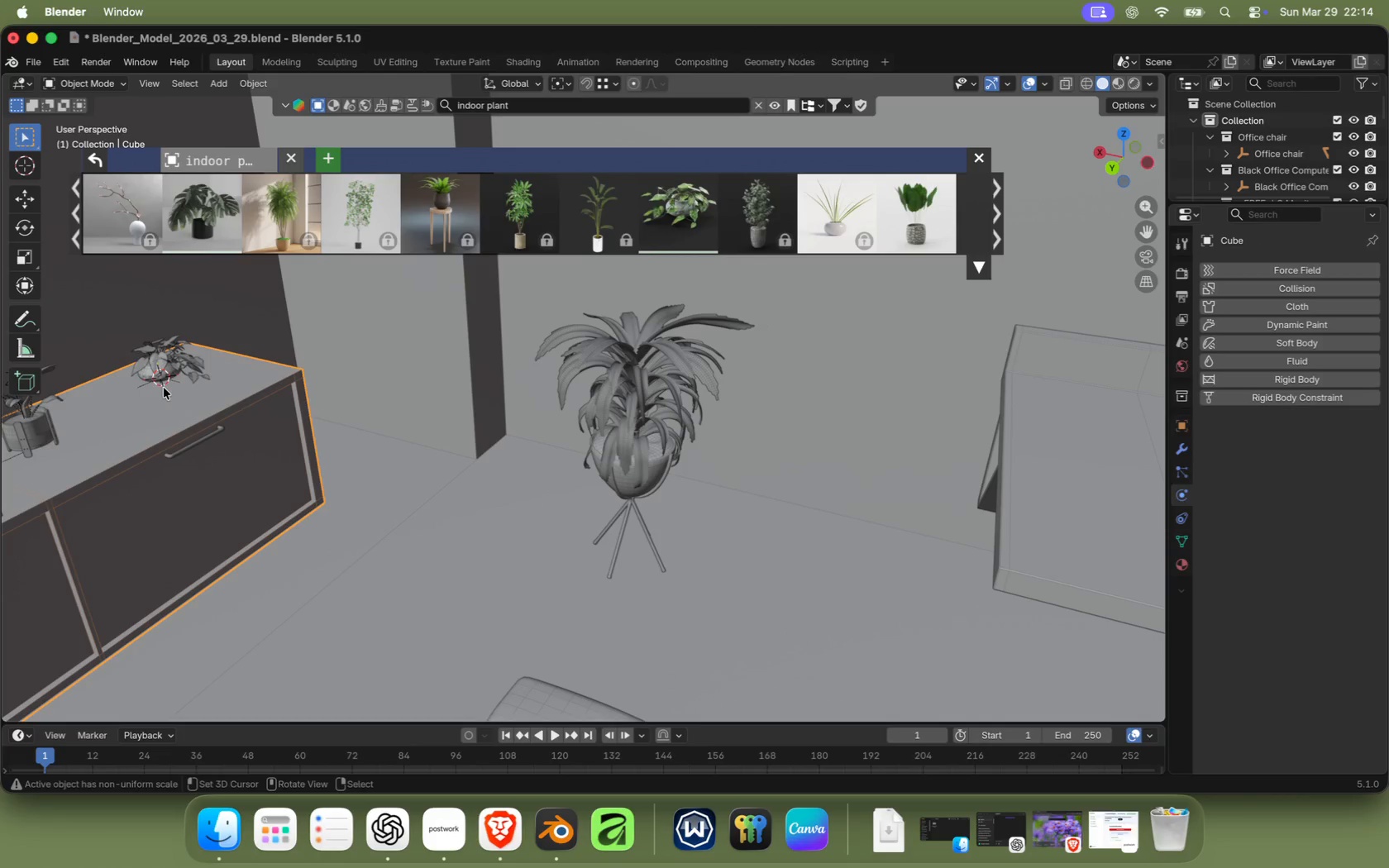 
right_click([163, 388])
 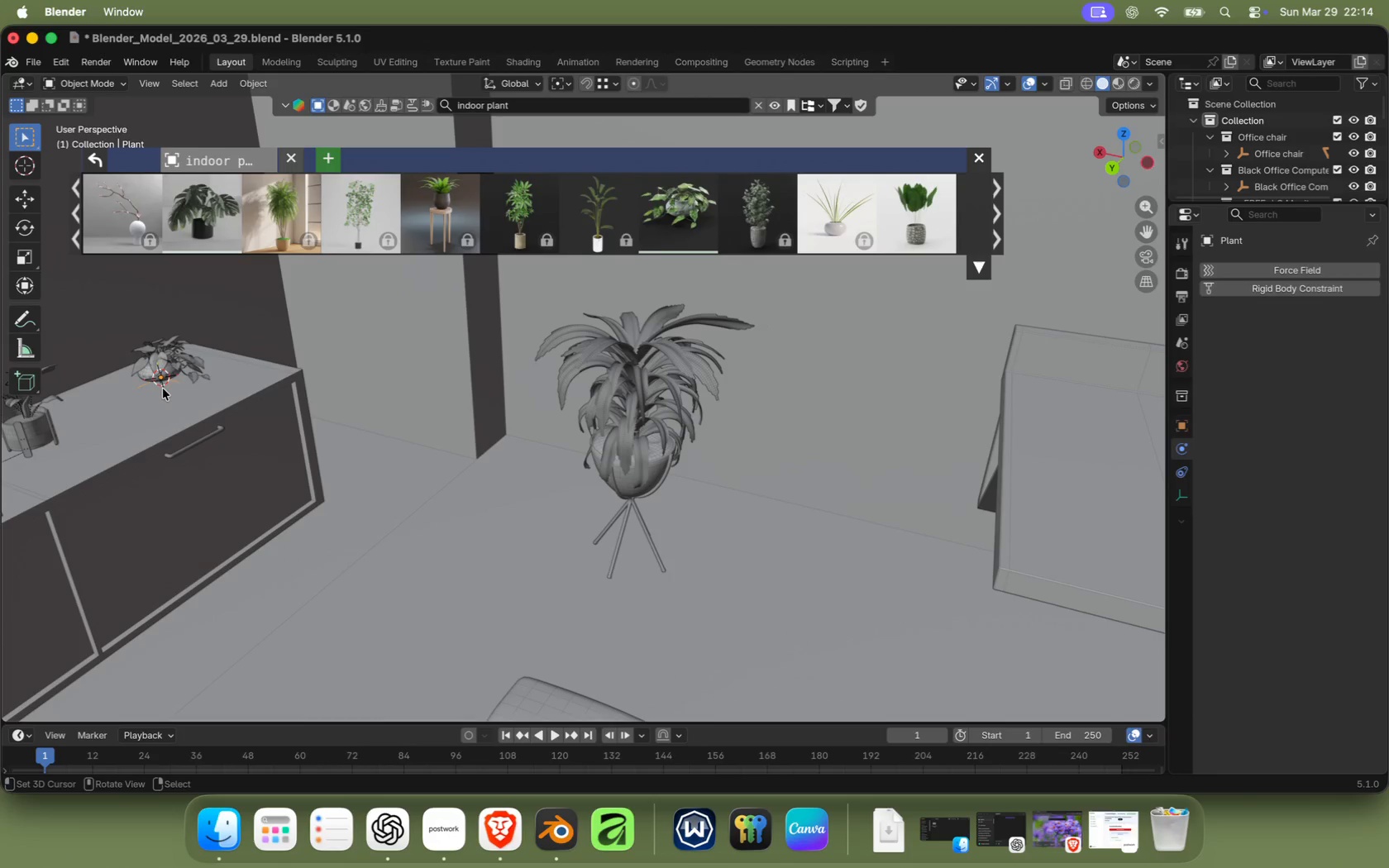 
key(Slash)
 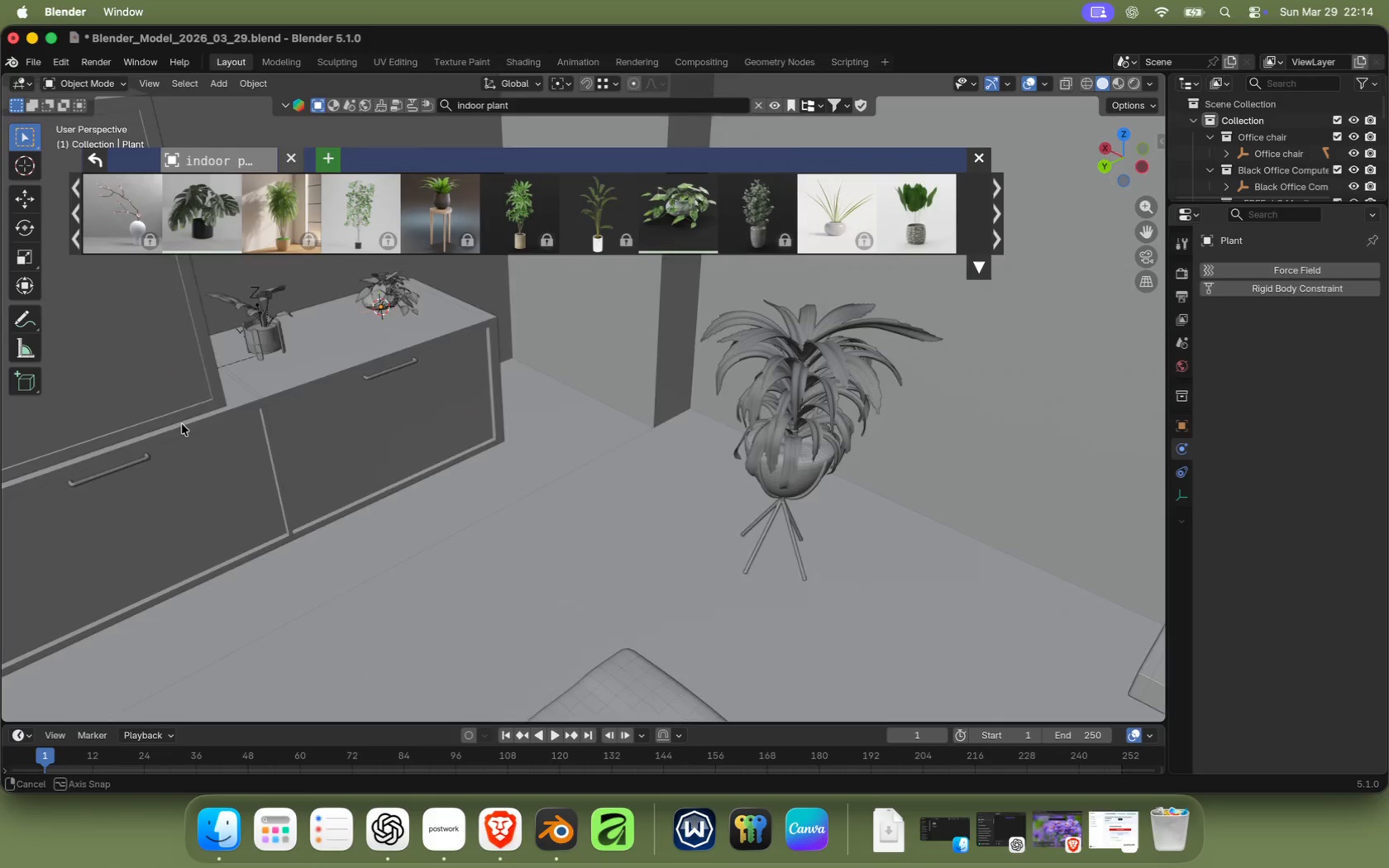 
type(/gy)
 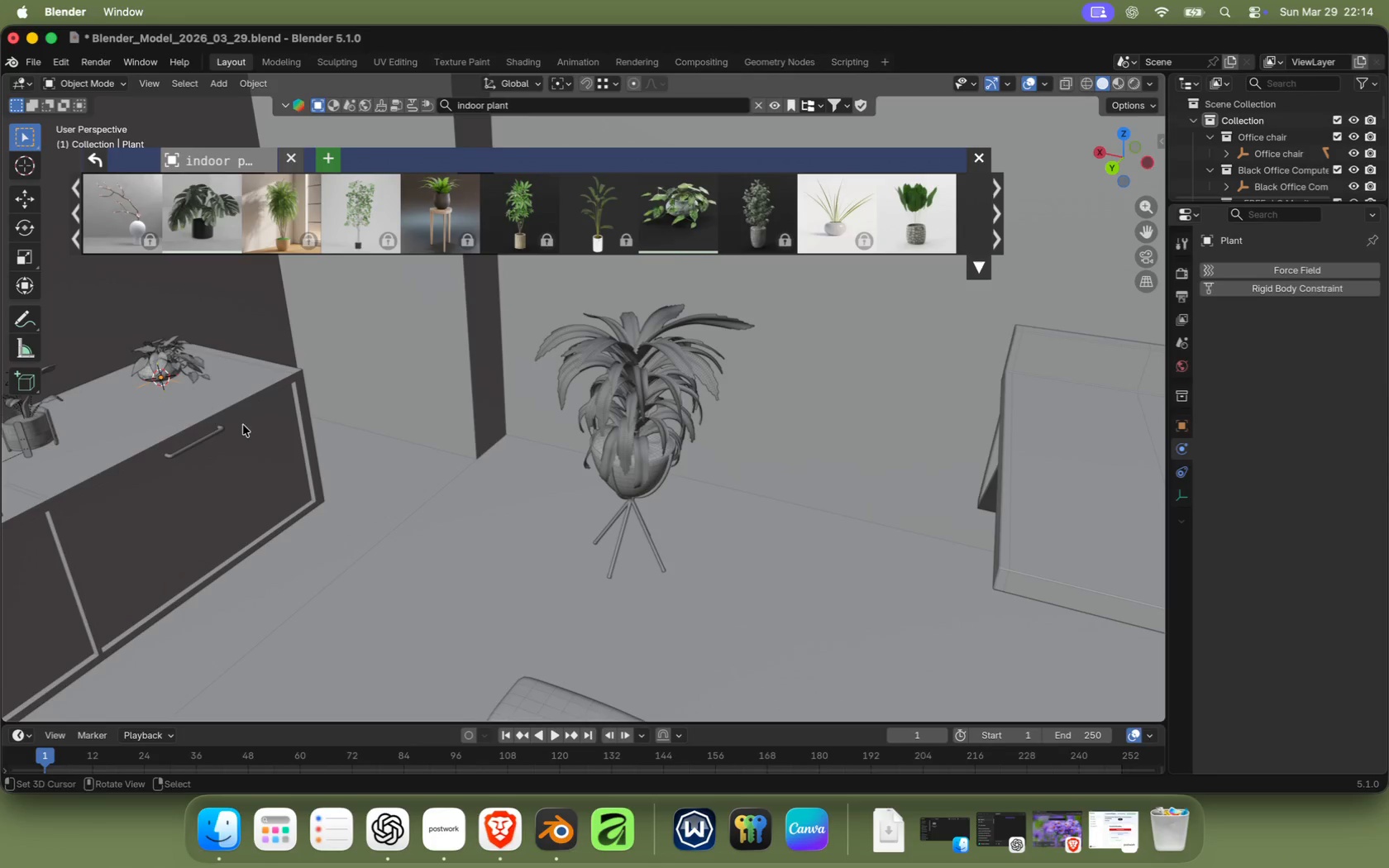 
left_click([260, 399])
 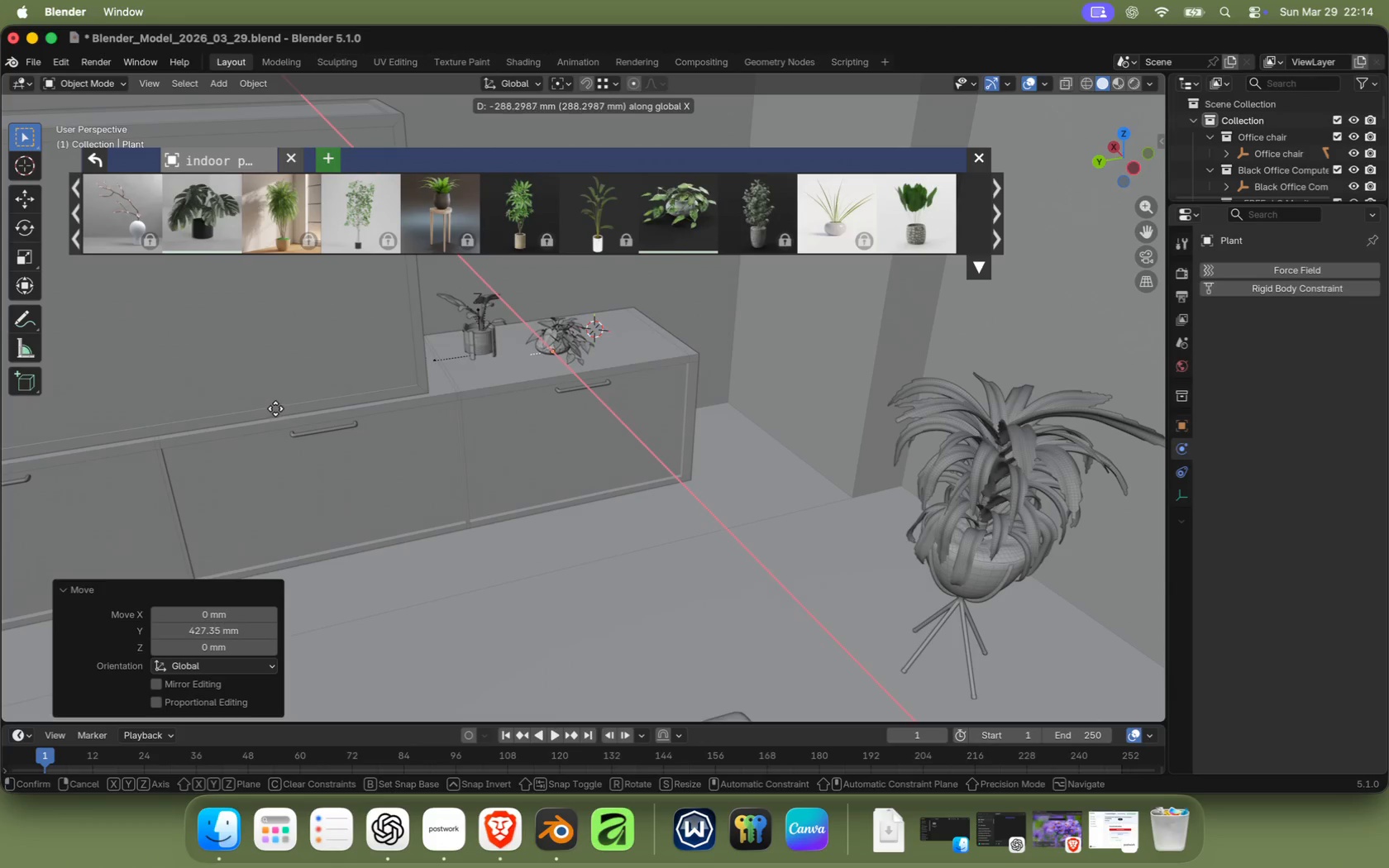 
type(gx)
 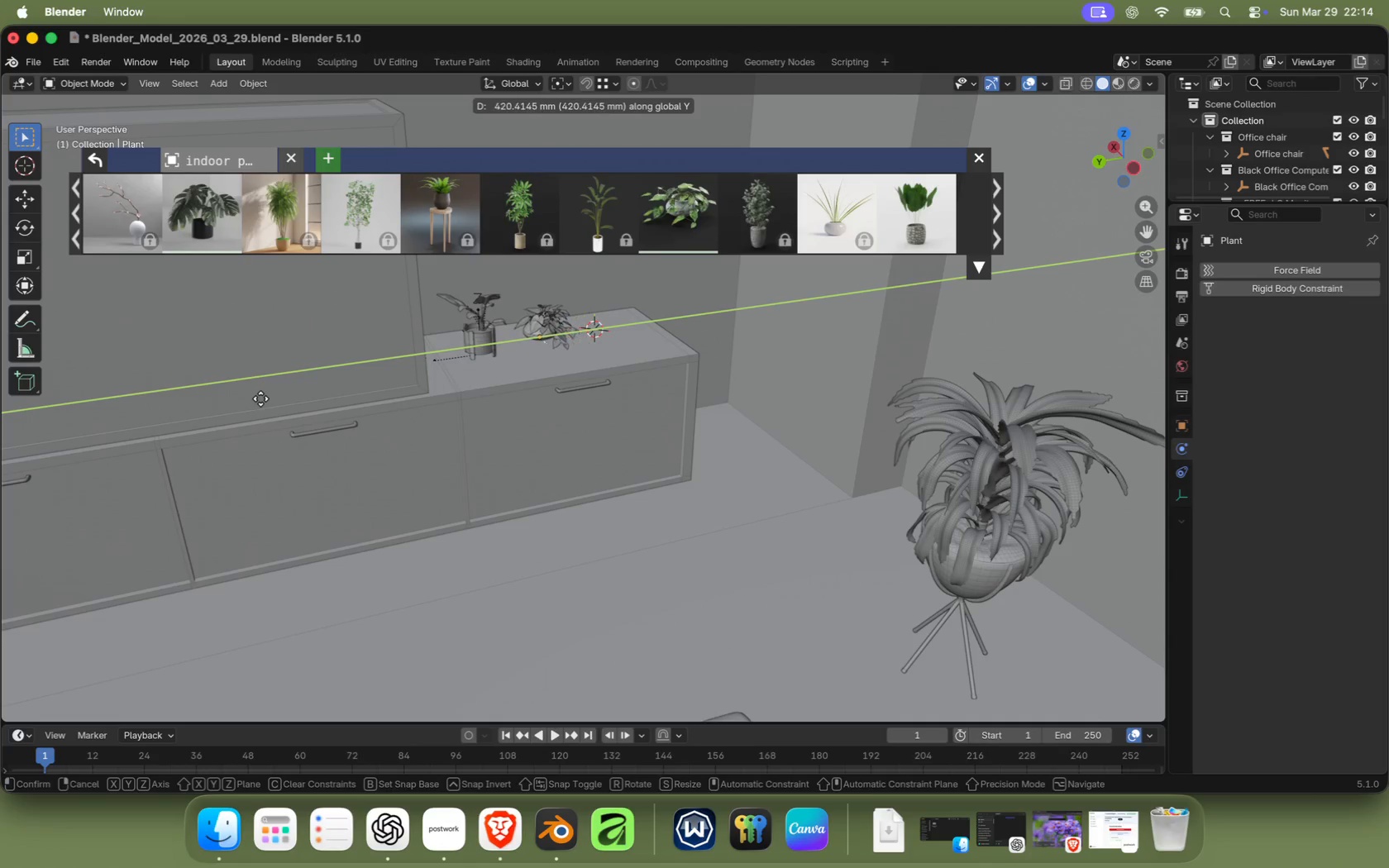 
left_click([273, 406])
 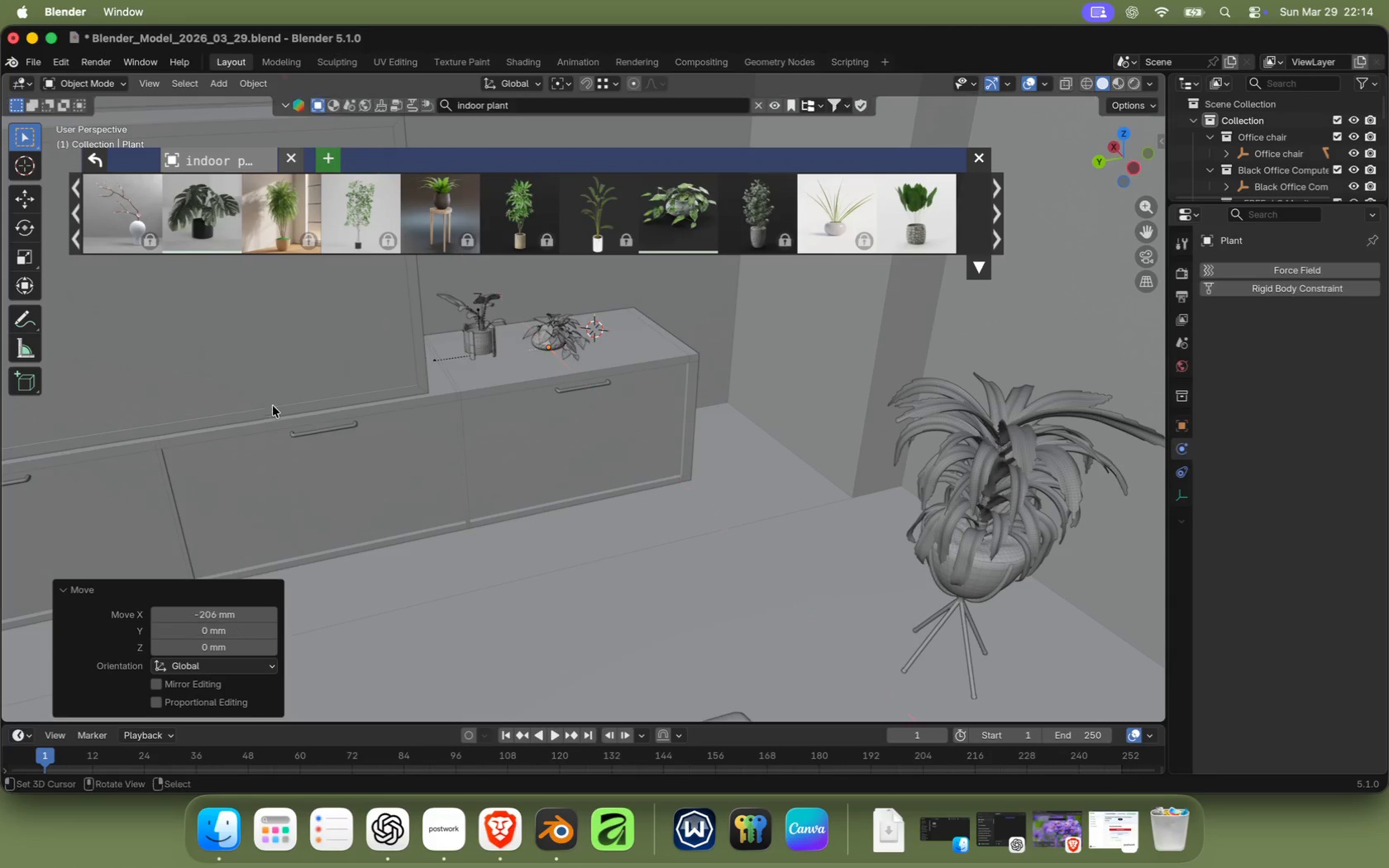 
key(0)
 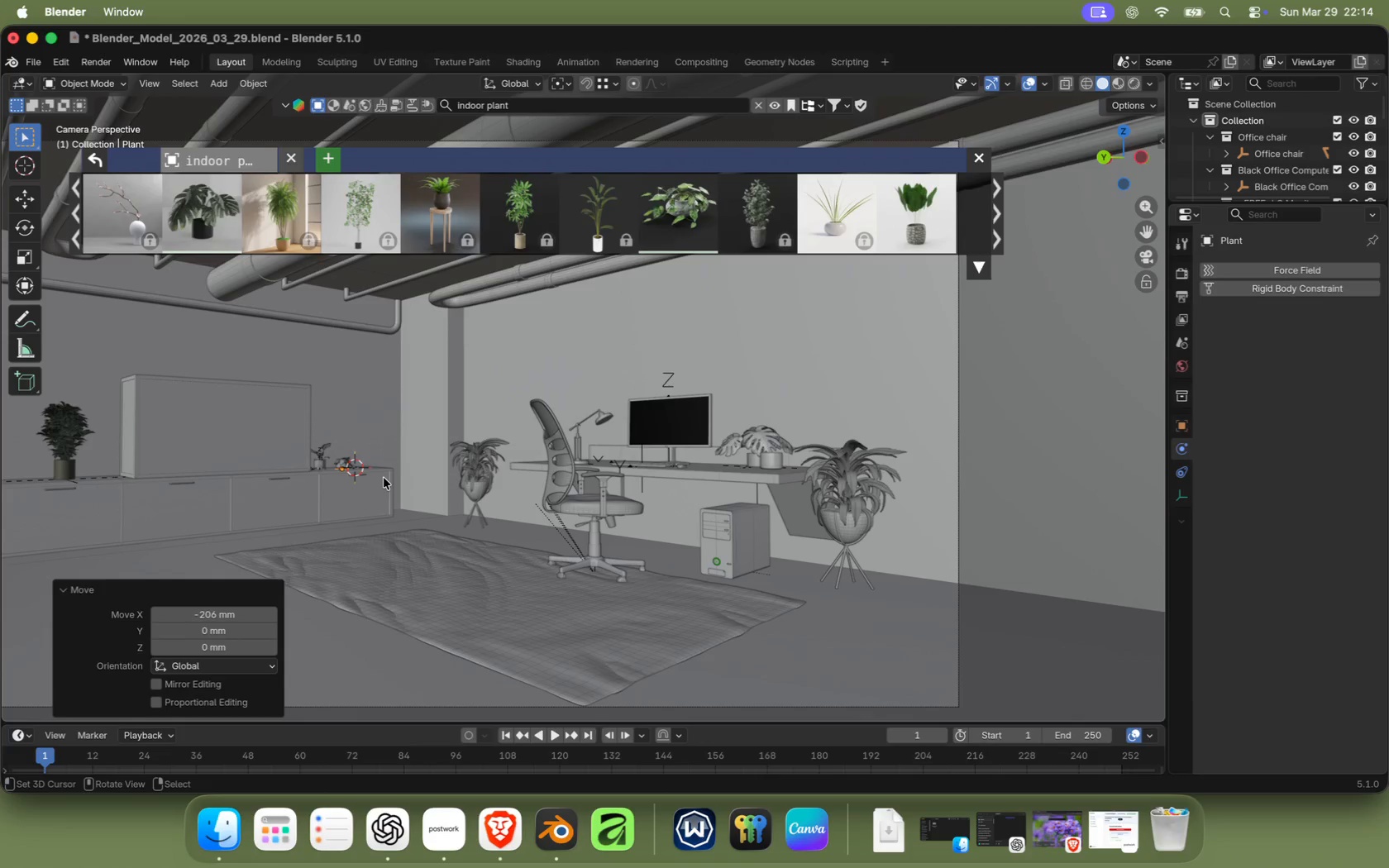 
scroll: coordinate [387, 476], scroll_direction: down, amount: 3.0
 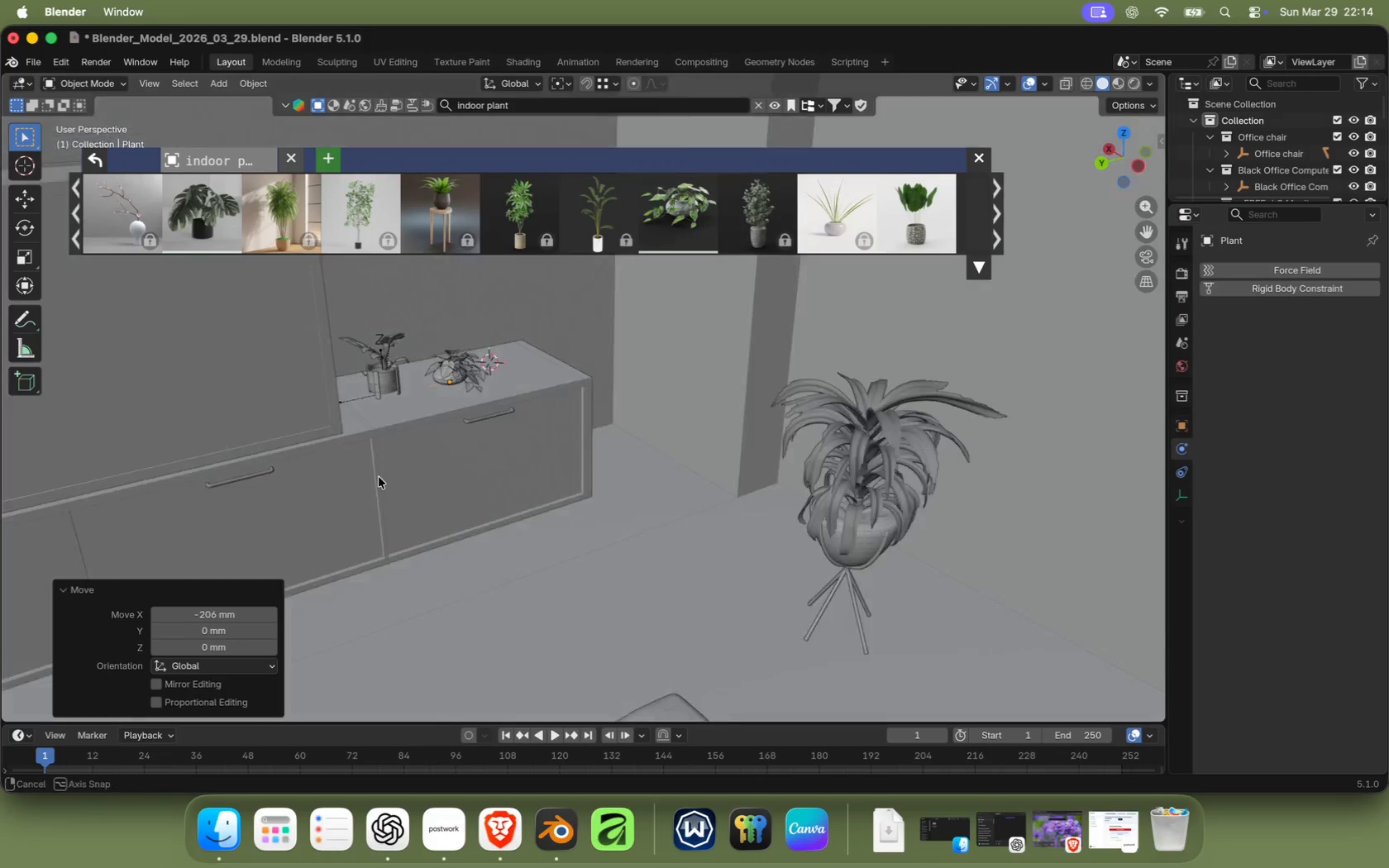 
left_click([971, 166])
 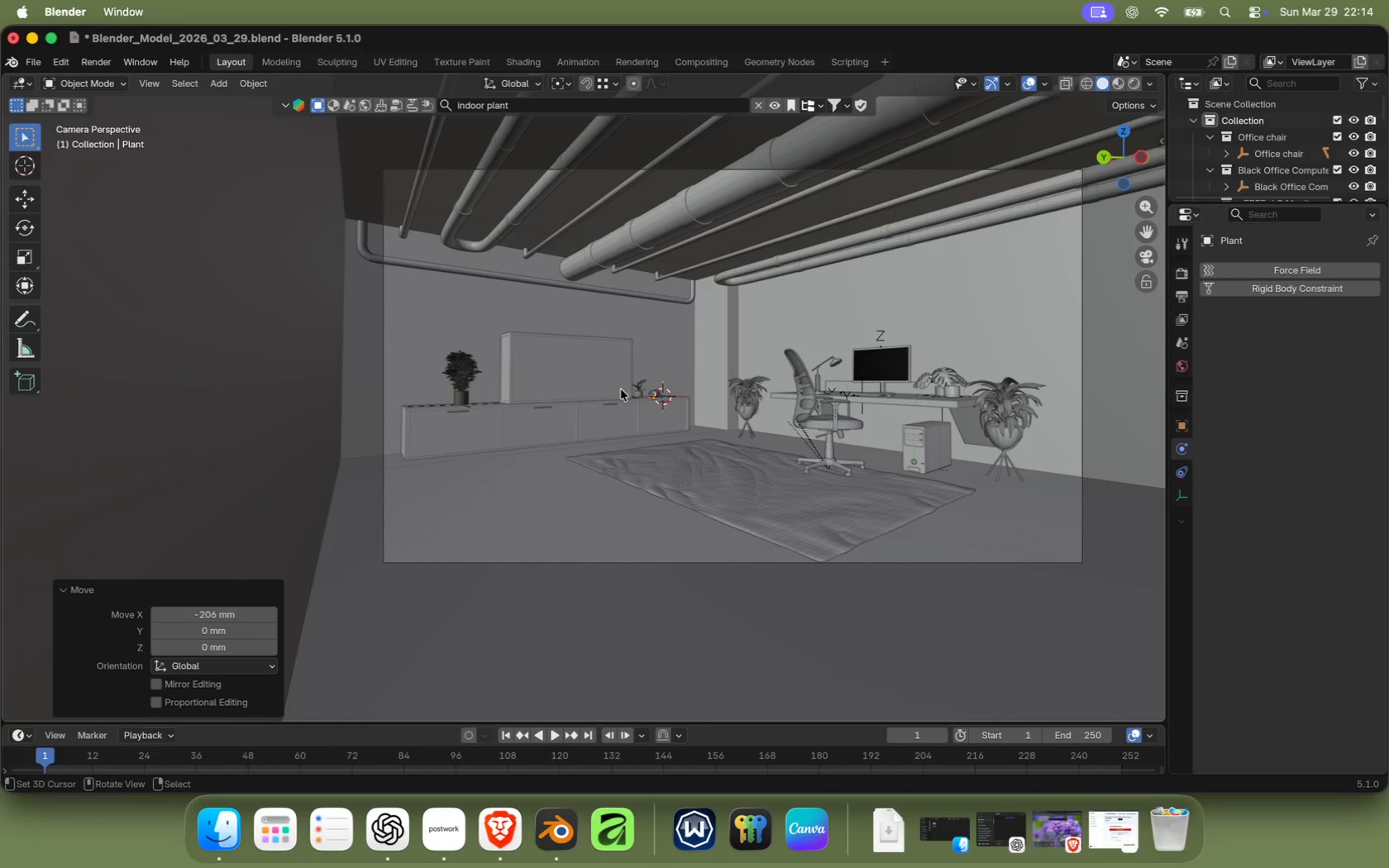 
hold_key(key=ShiftRight, duration=0.69)
 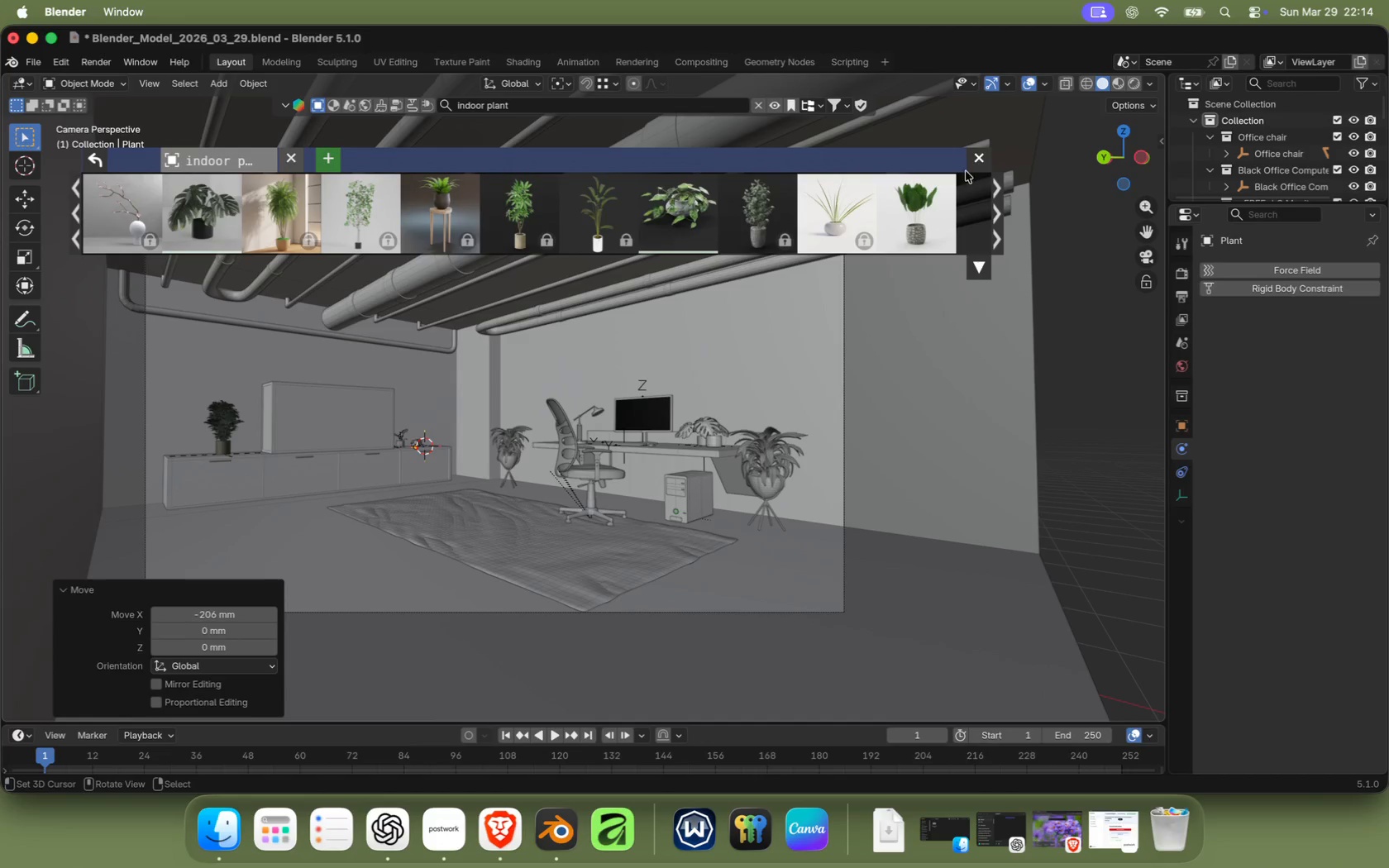 
wait(14.26)
 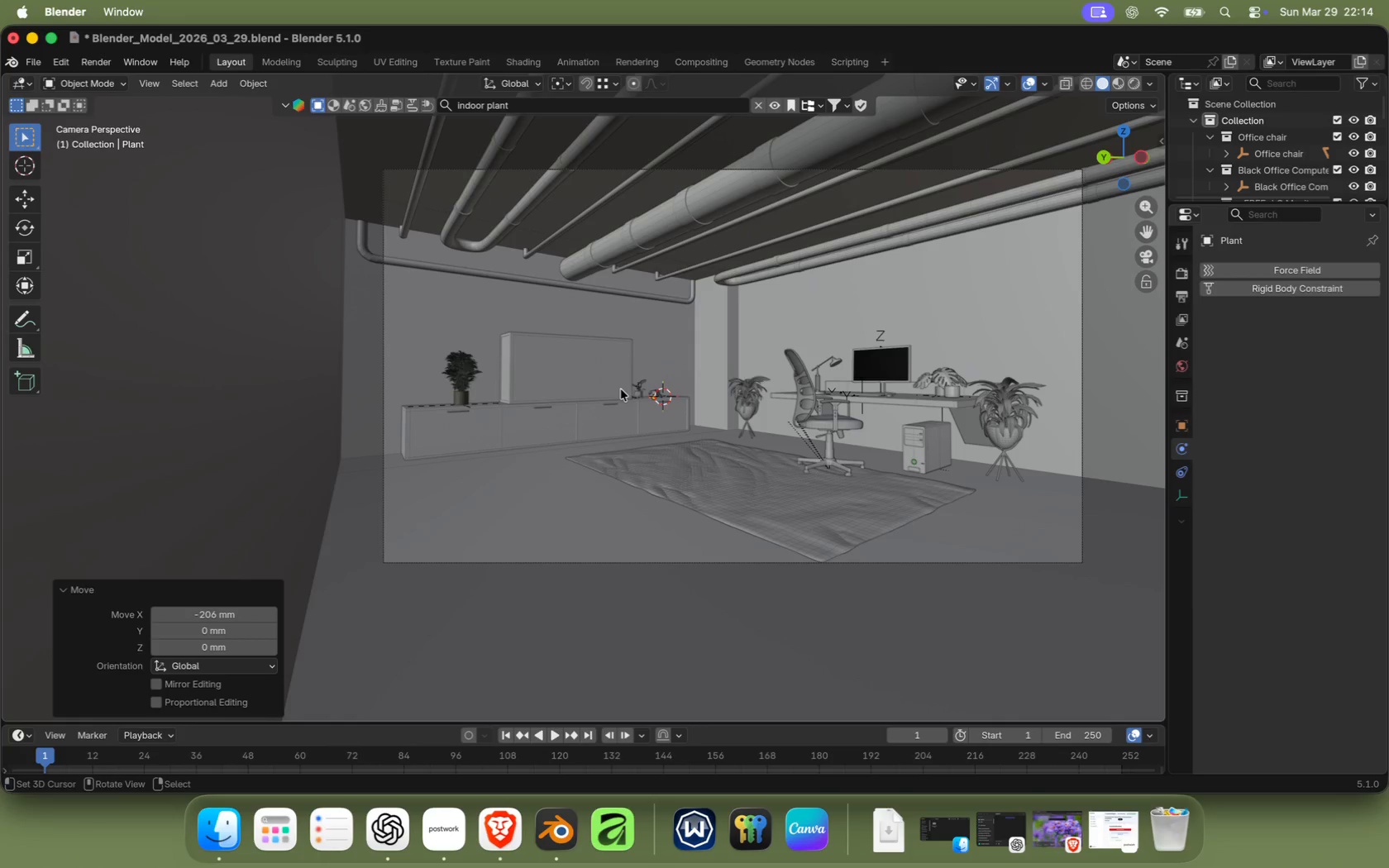 
scroll: coordinate [582, 447], scroll_direction: down, amount: 20.0
 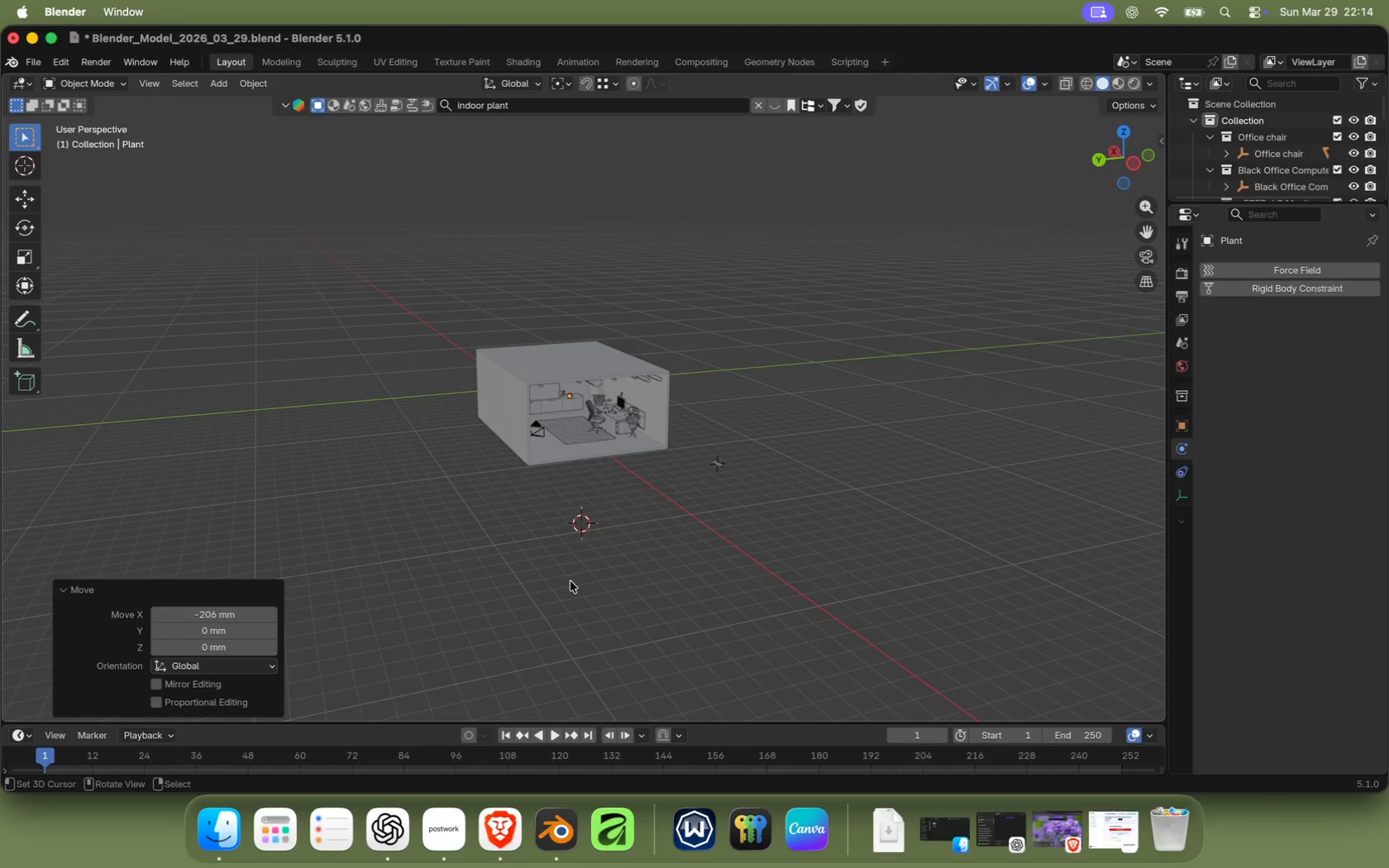 
key(Shift+ShiftLeft)
 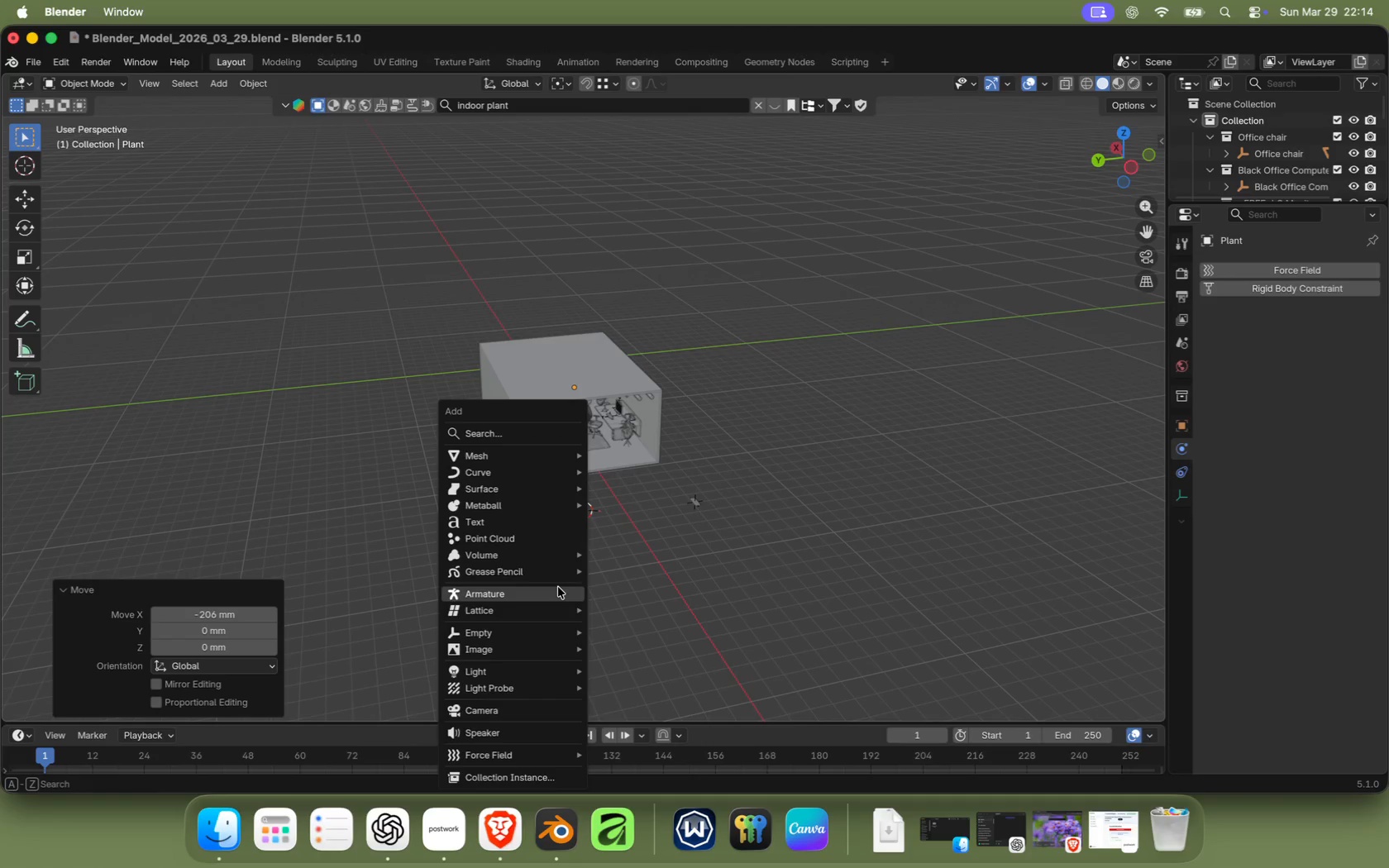 
key(Shift+A)
 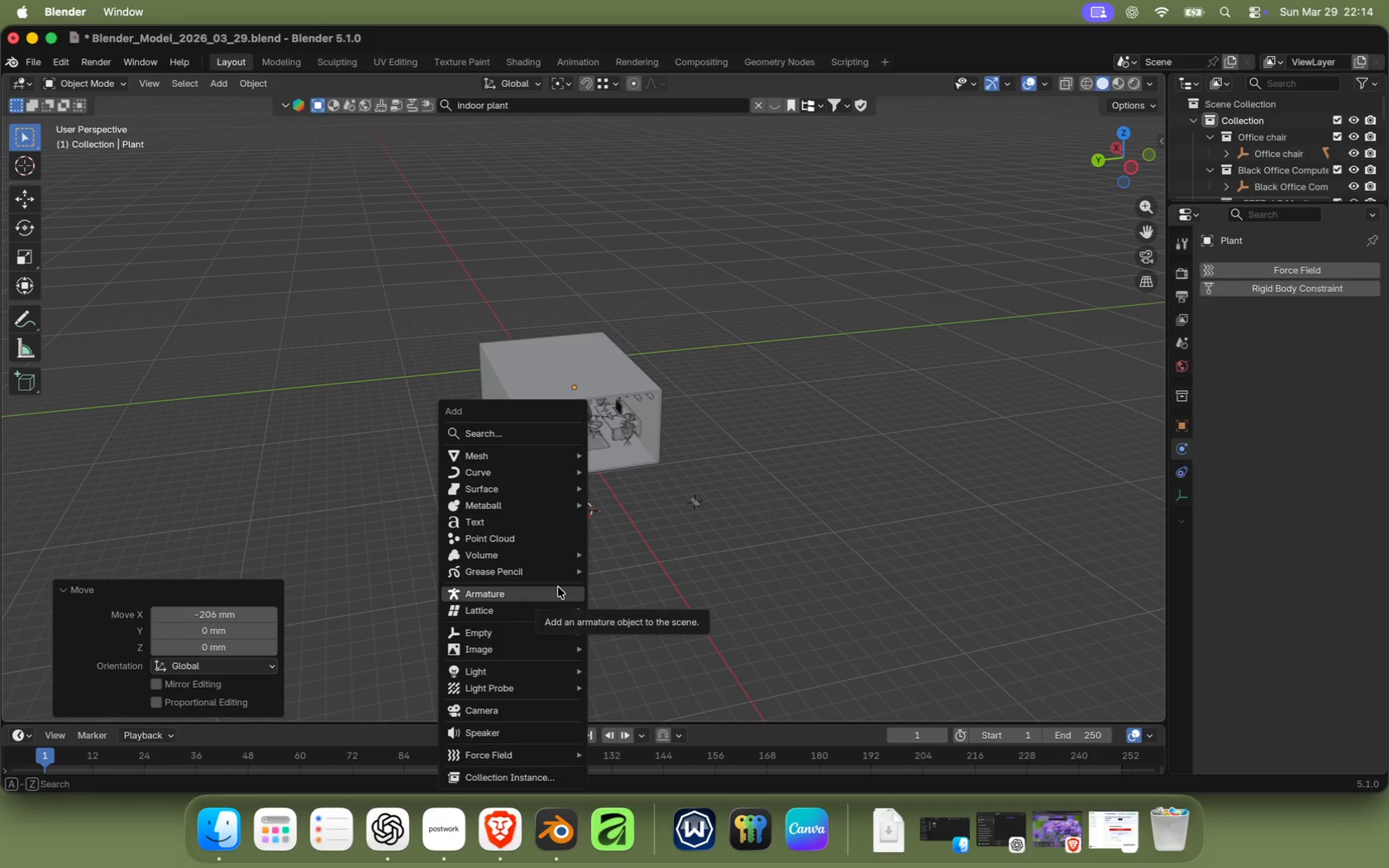 
type(cyl)
 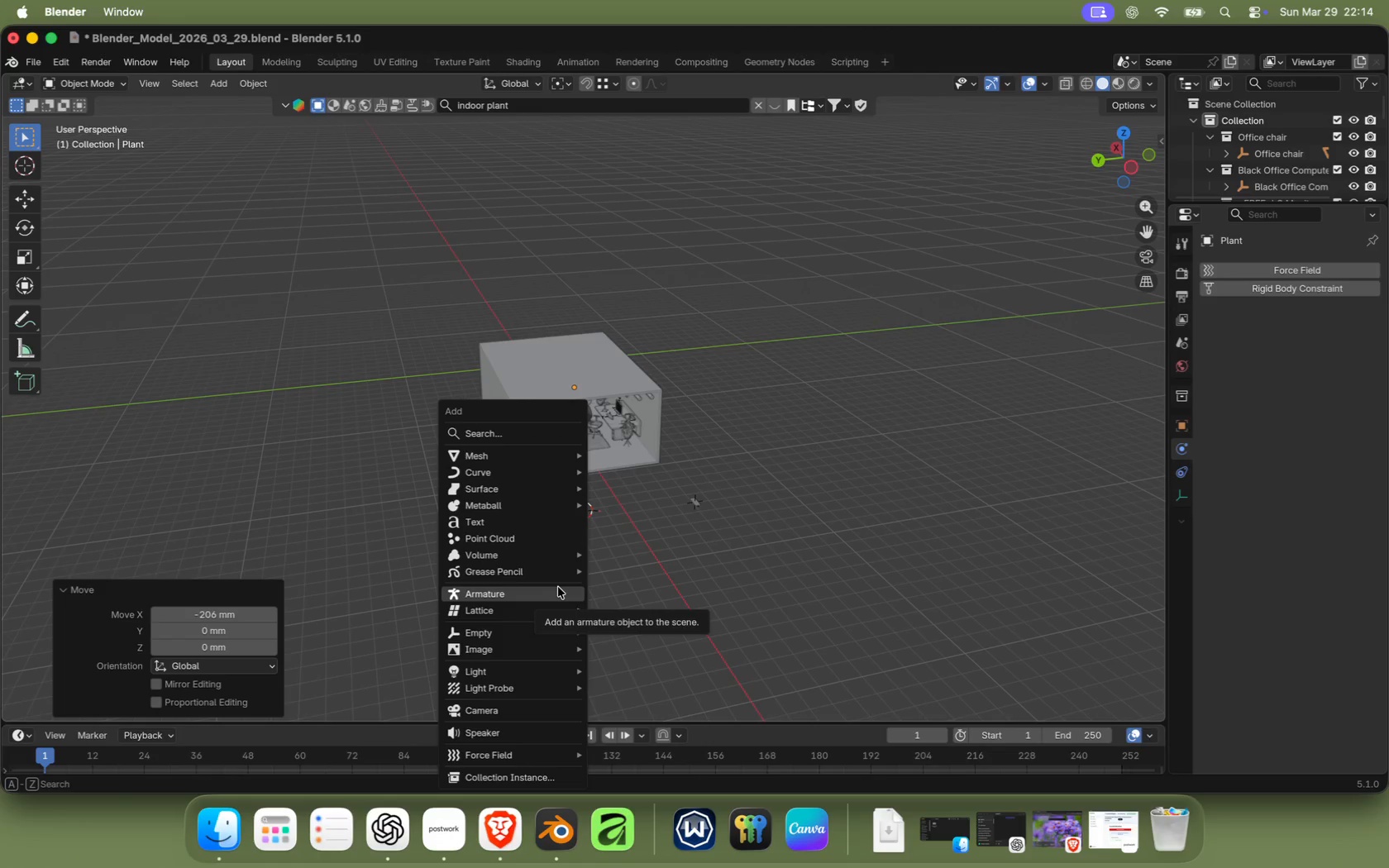 
key(Enter)
 